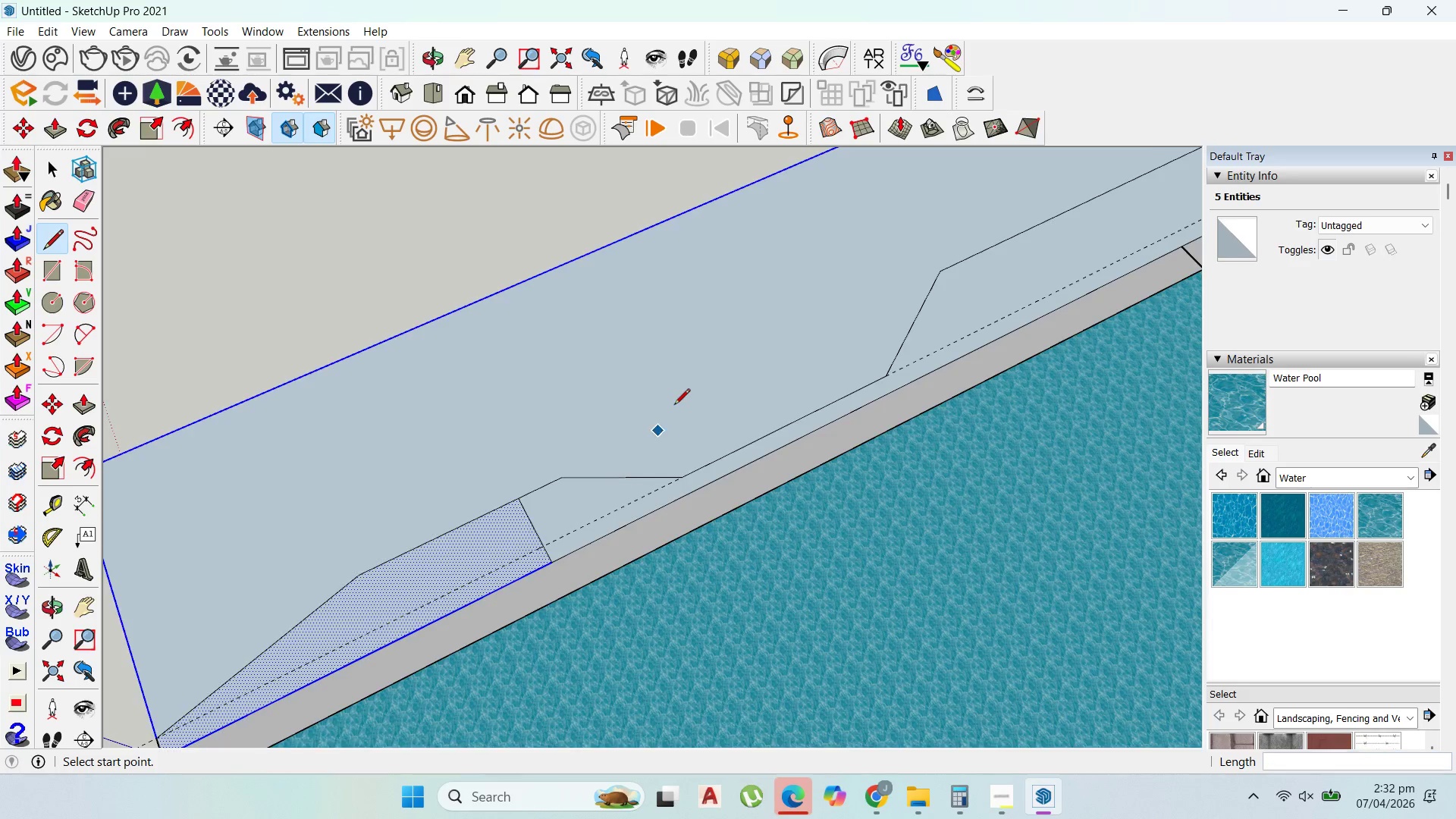 
scroll: coordinate [679, 403], scroll_direction: down, amount: 10.0
 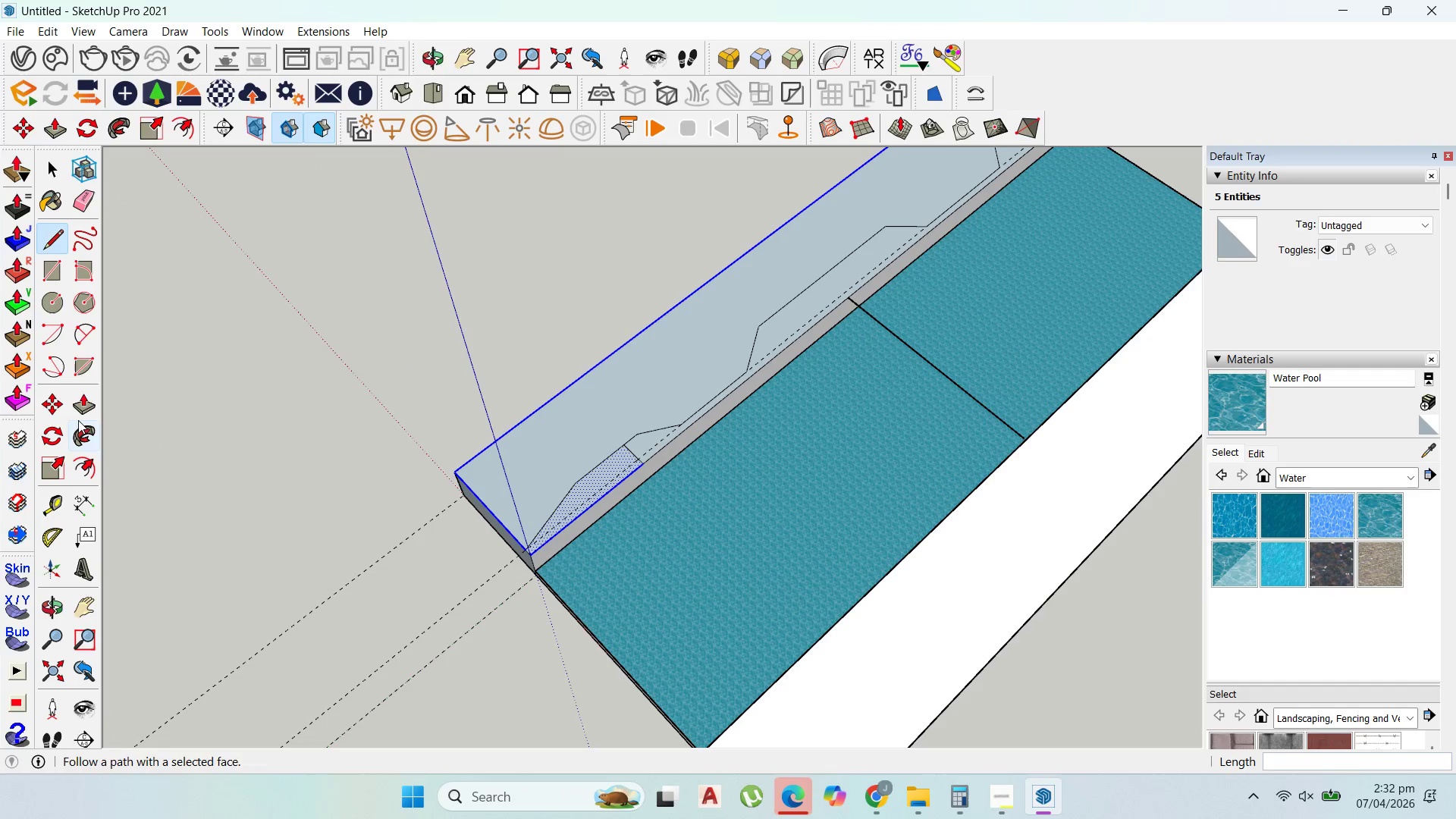 
left_click([77, 132])
 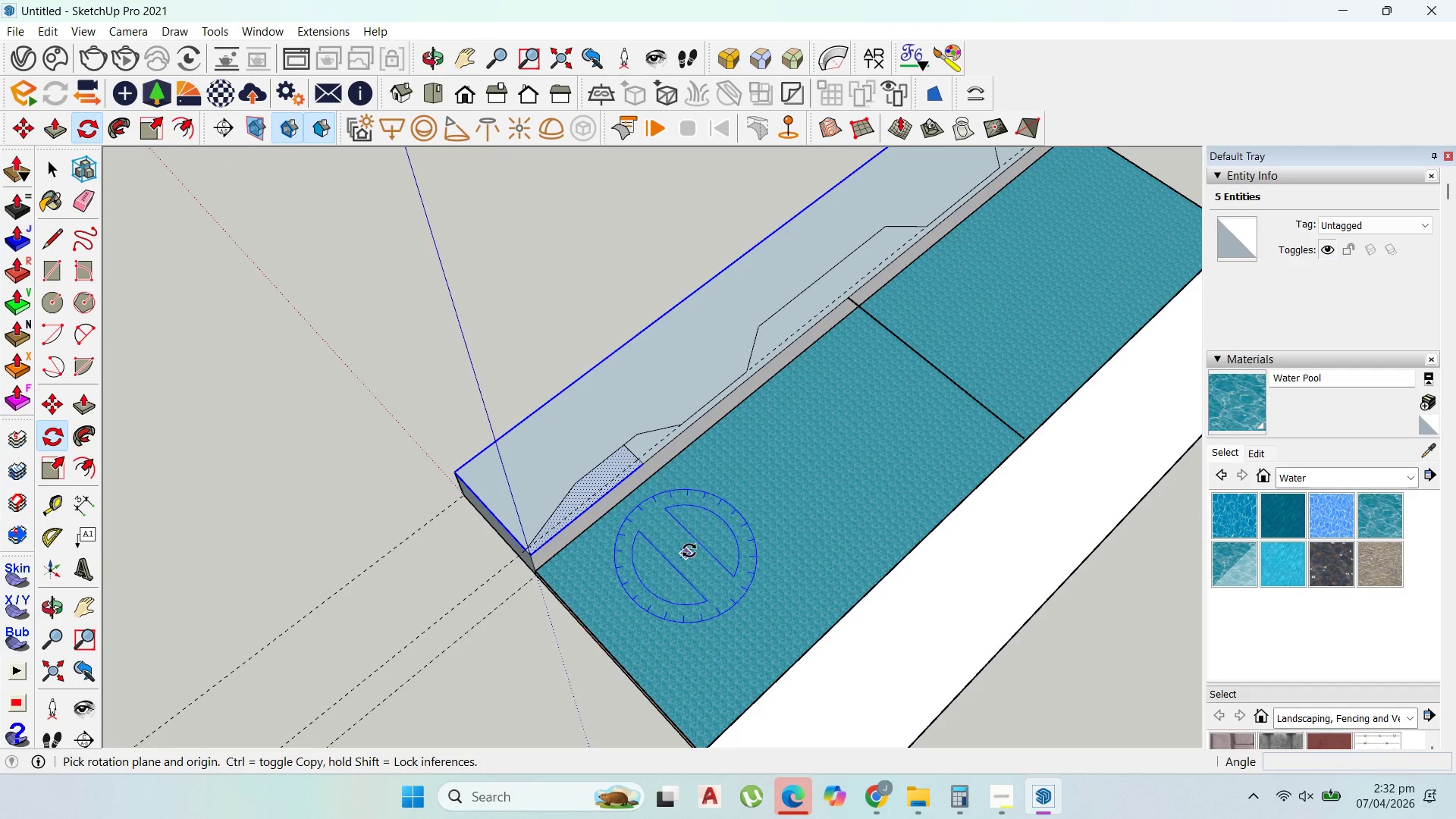 
scroll: coordinate [597, 447], scroll_direction: up, amount: 5.0
 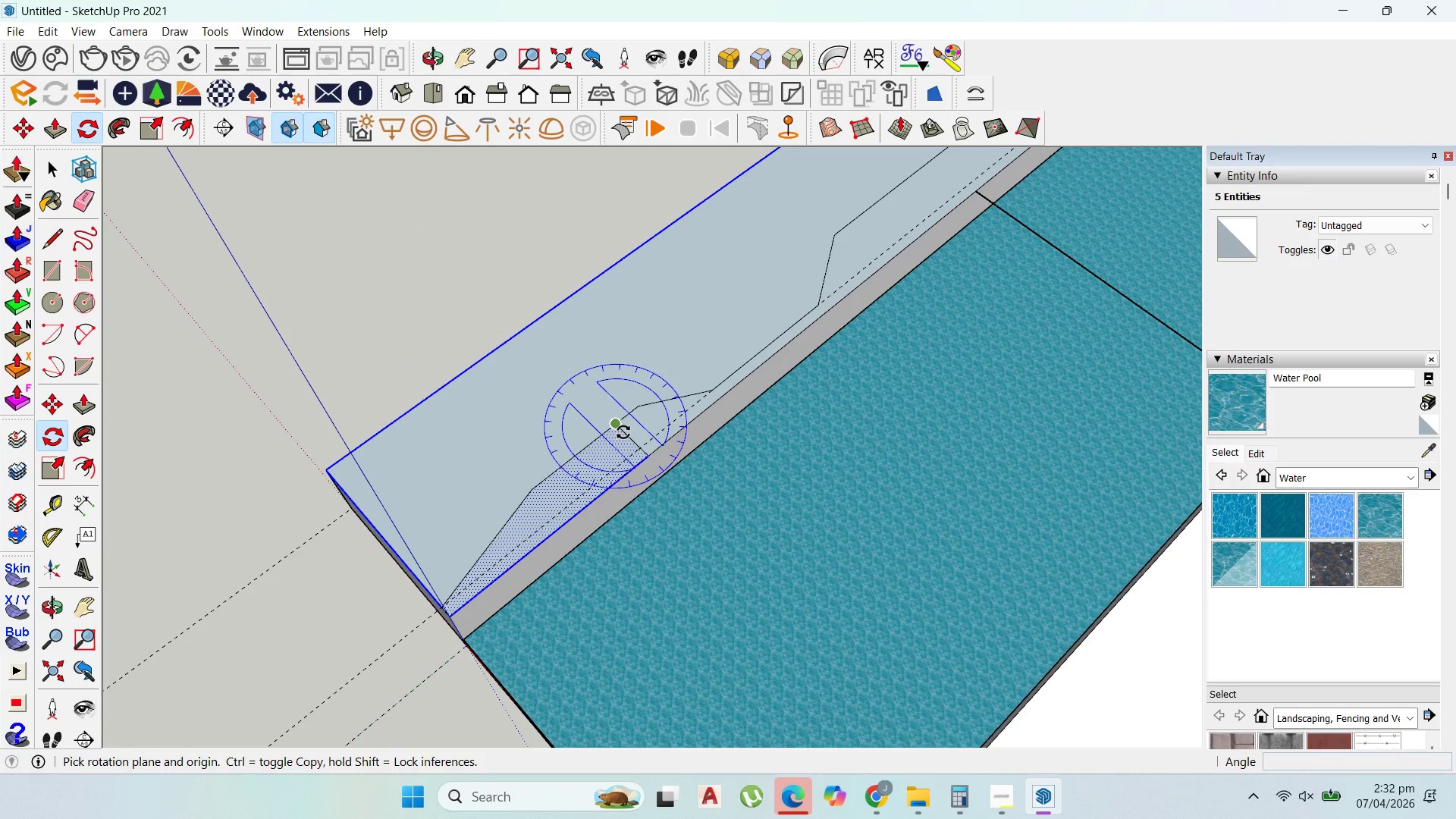 
left_click([623, 432])
 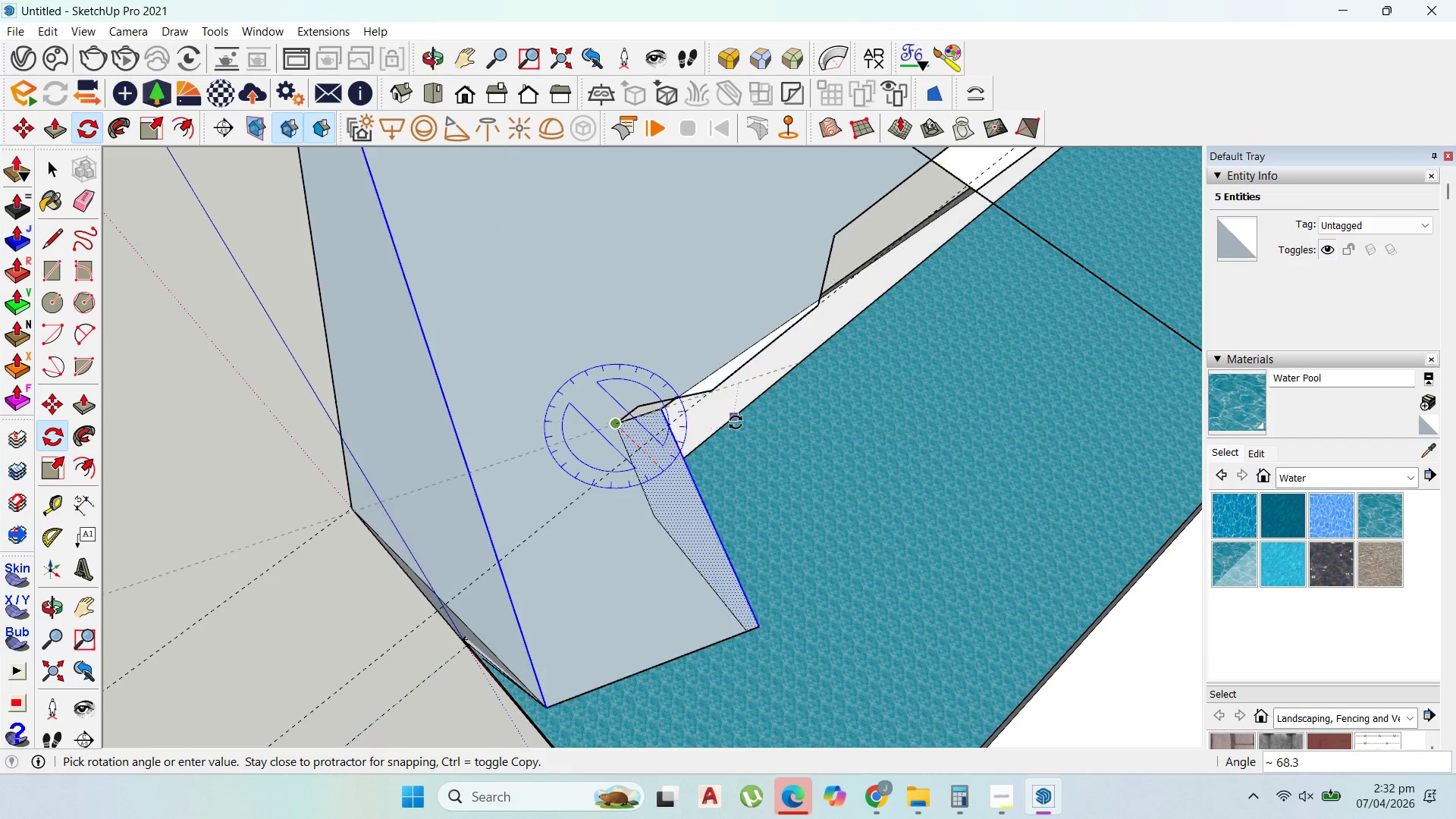 
scroll: coordinate [626, 423], scroll_direction: up, amount: 5.0
 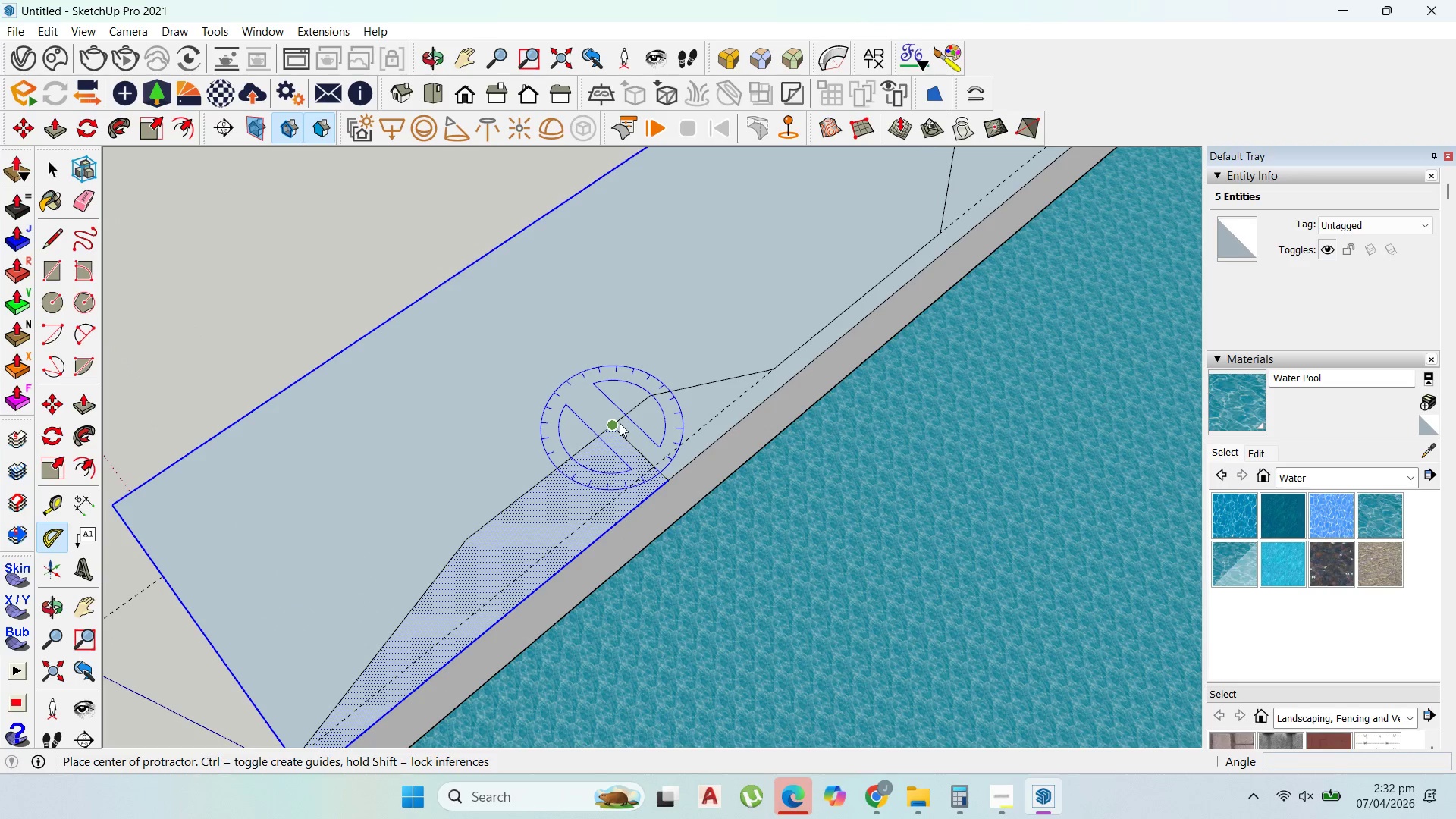 
left_click([619, 422])
 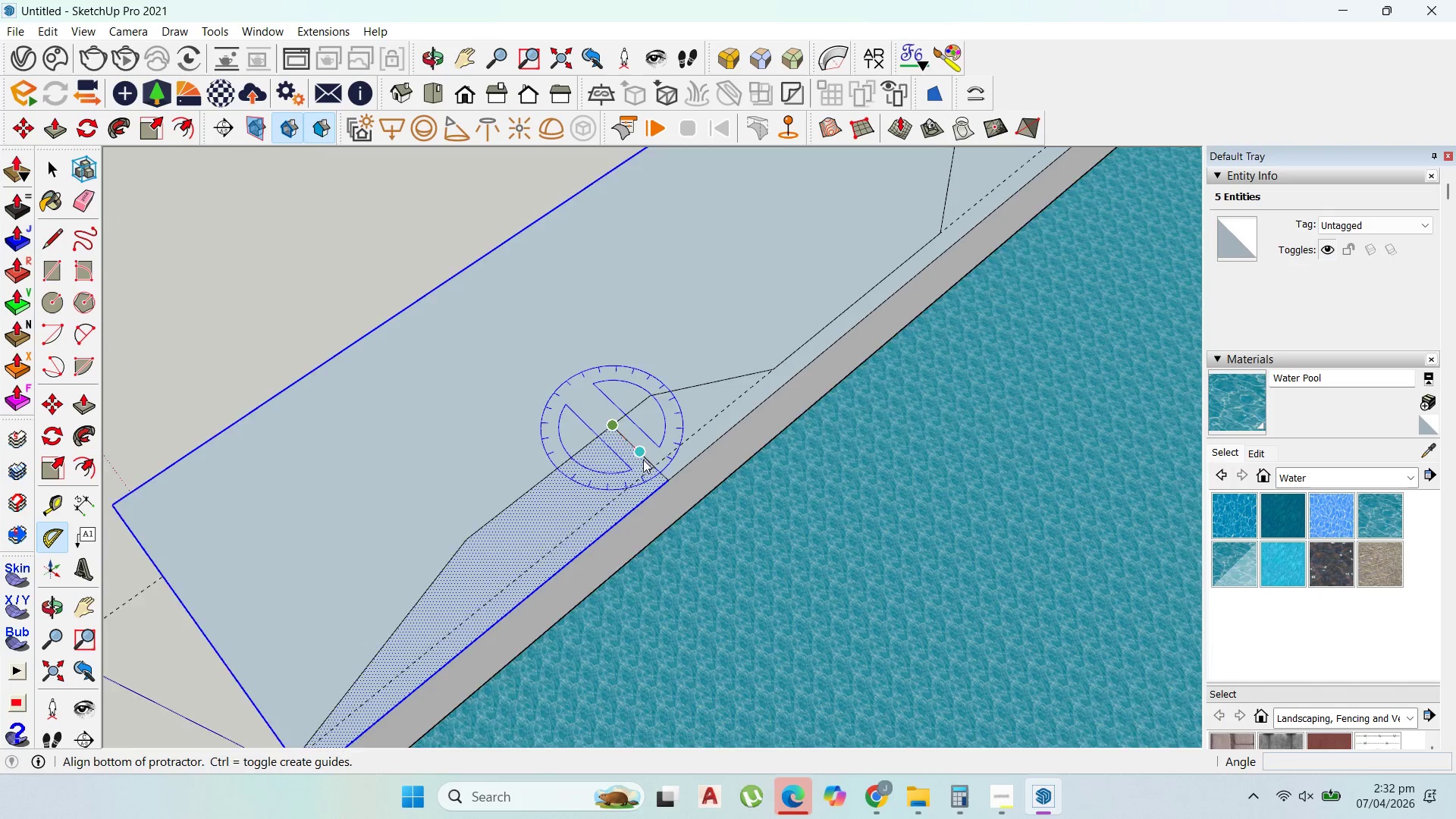 
left_click_drag(start_coordinate=[641, 458], to_coordinate=[647, 455])
 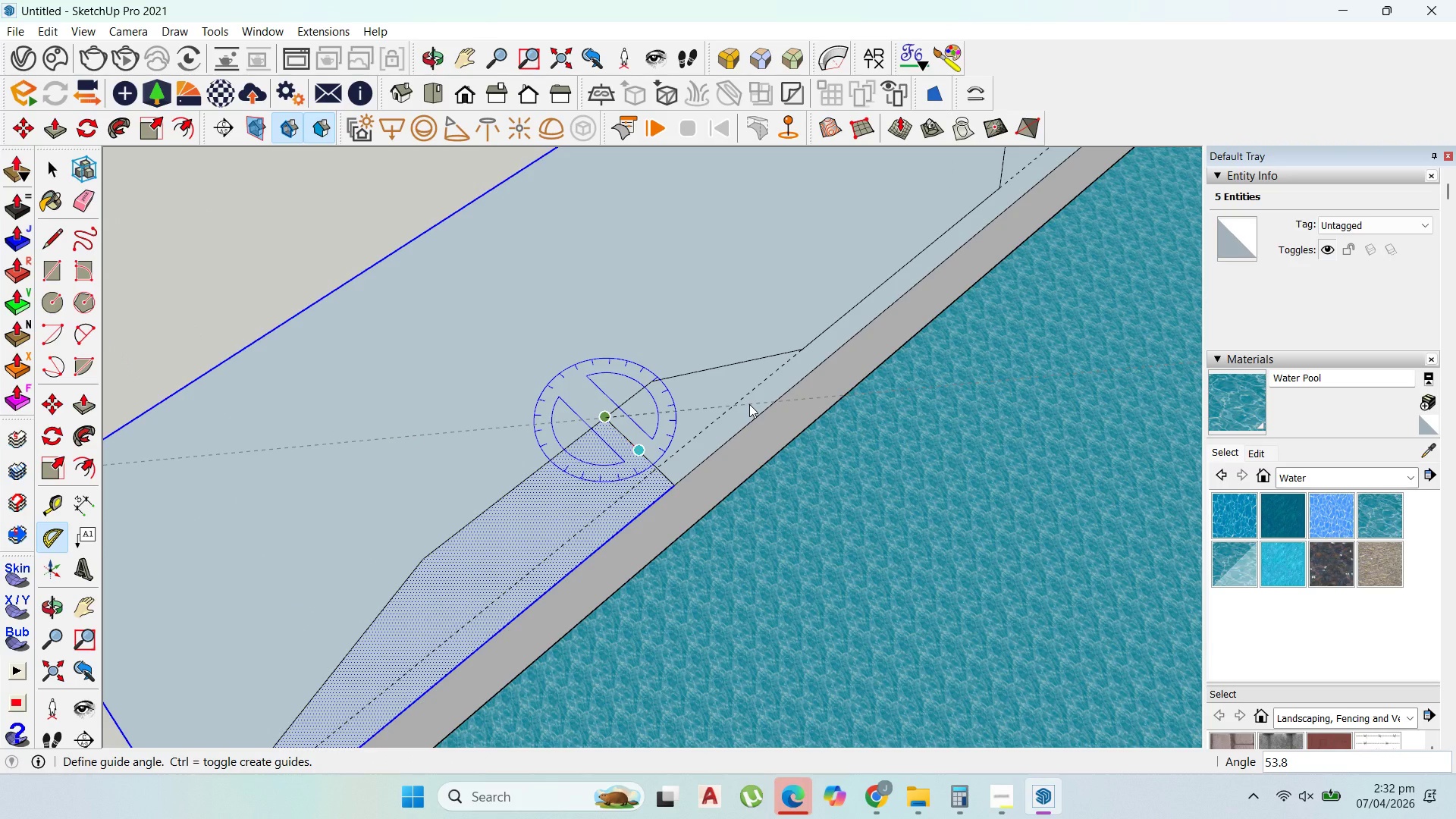 
scroll: coordinate [642, 460], scroll_direction: up, amount: 2.0
 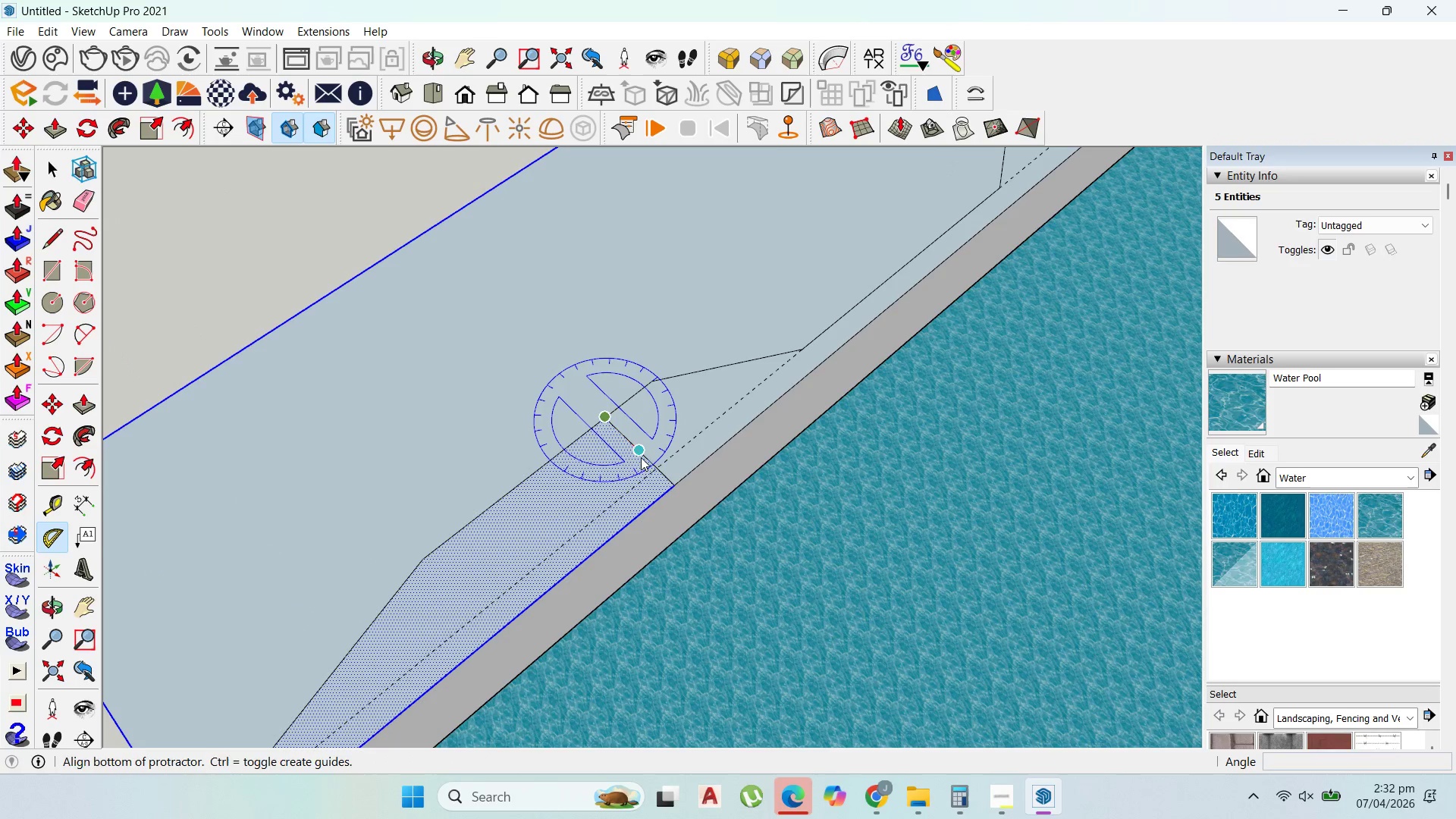 
type(45)
 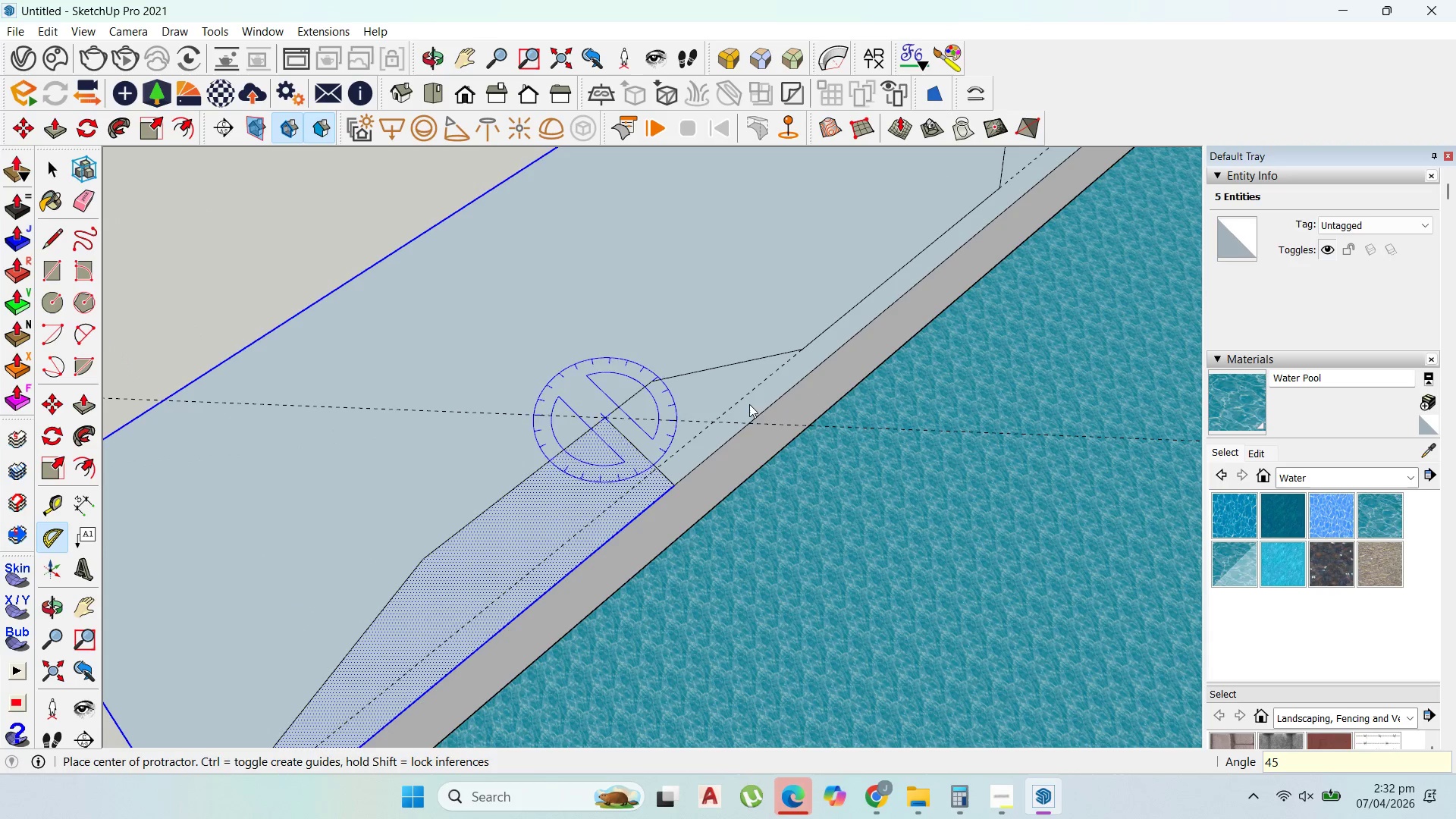 
key(Enter)
 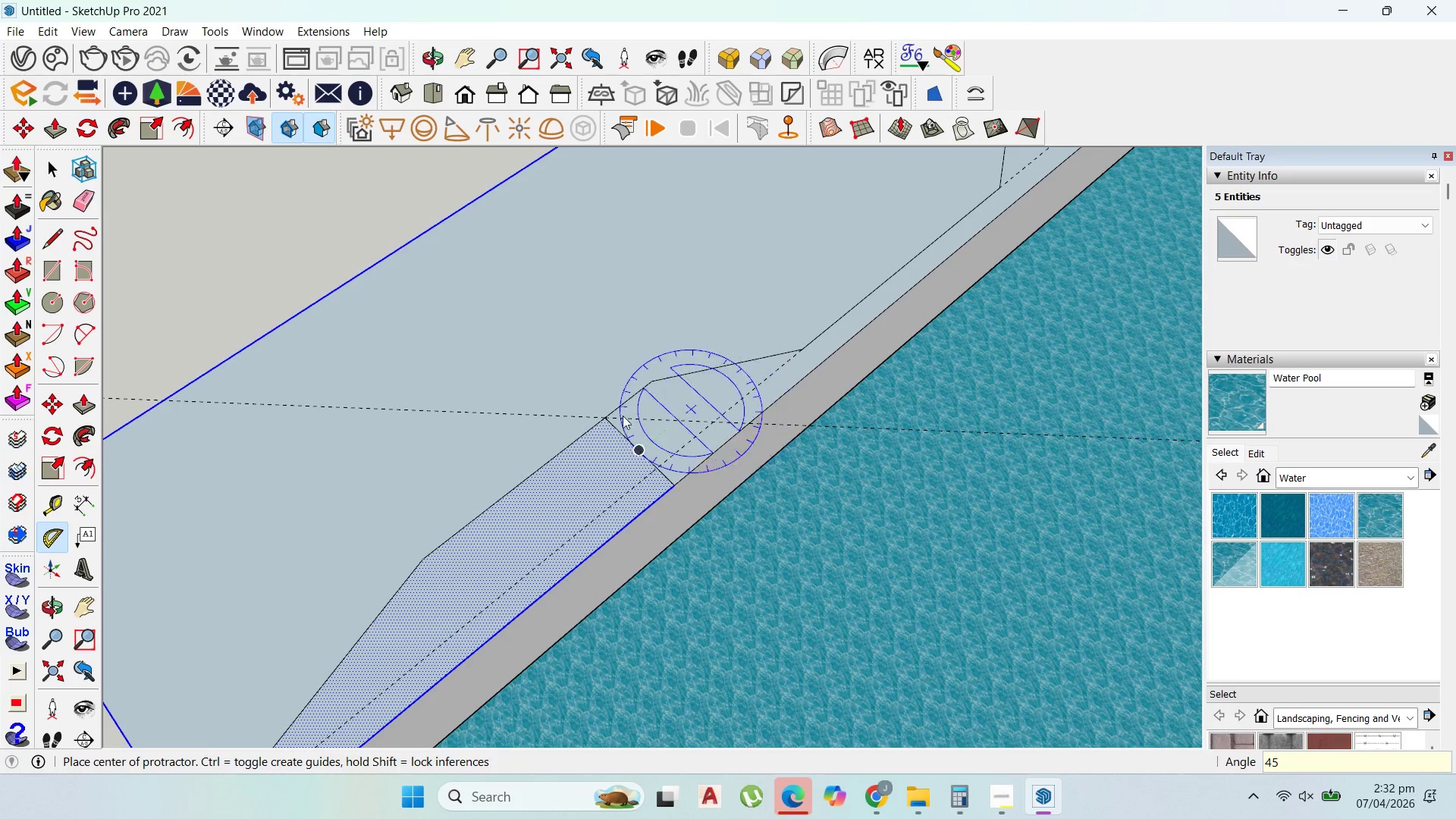 
scroll: coordinate [610, 406], scroll_direction: down, amount: 5.0
 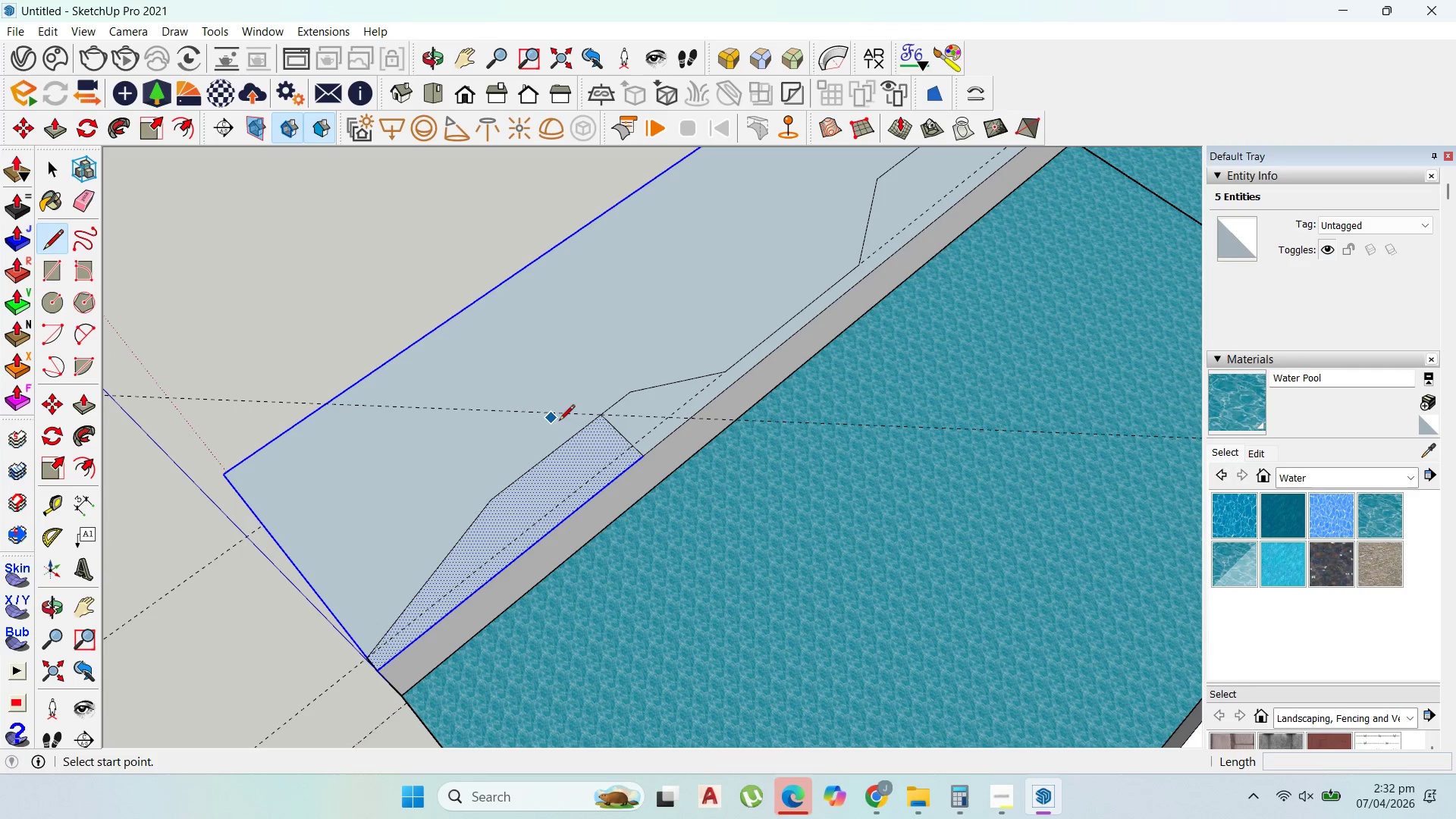 
left_click([601, 416])
 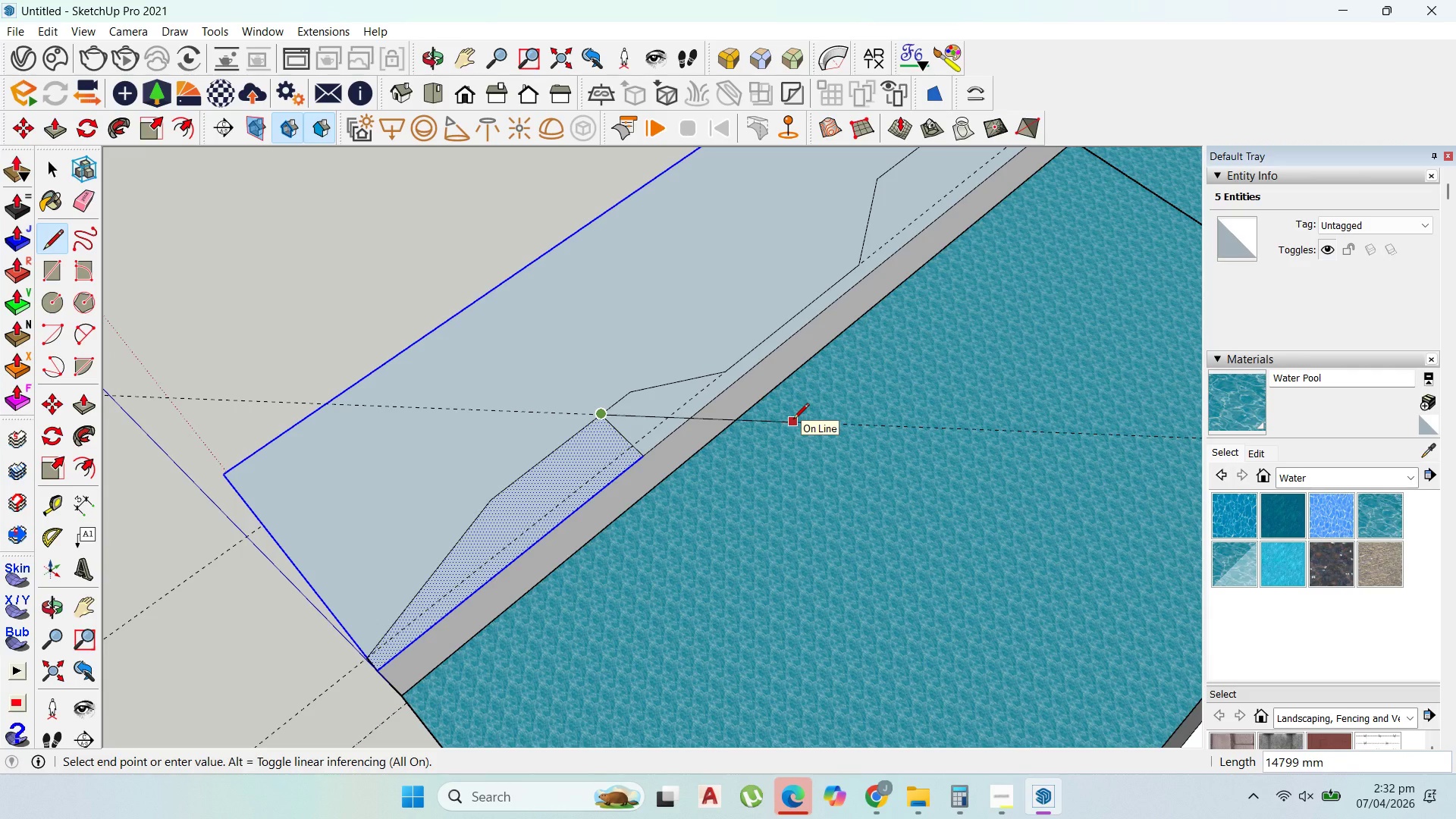 
left_click([793, 420])
 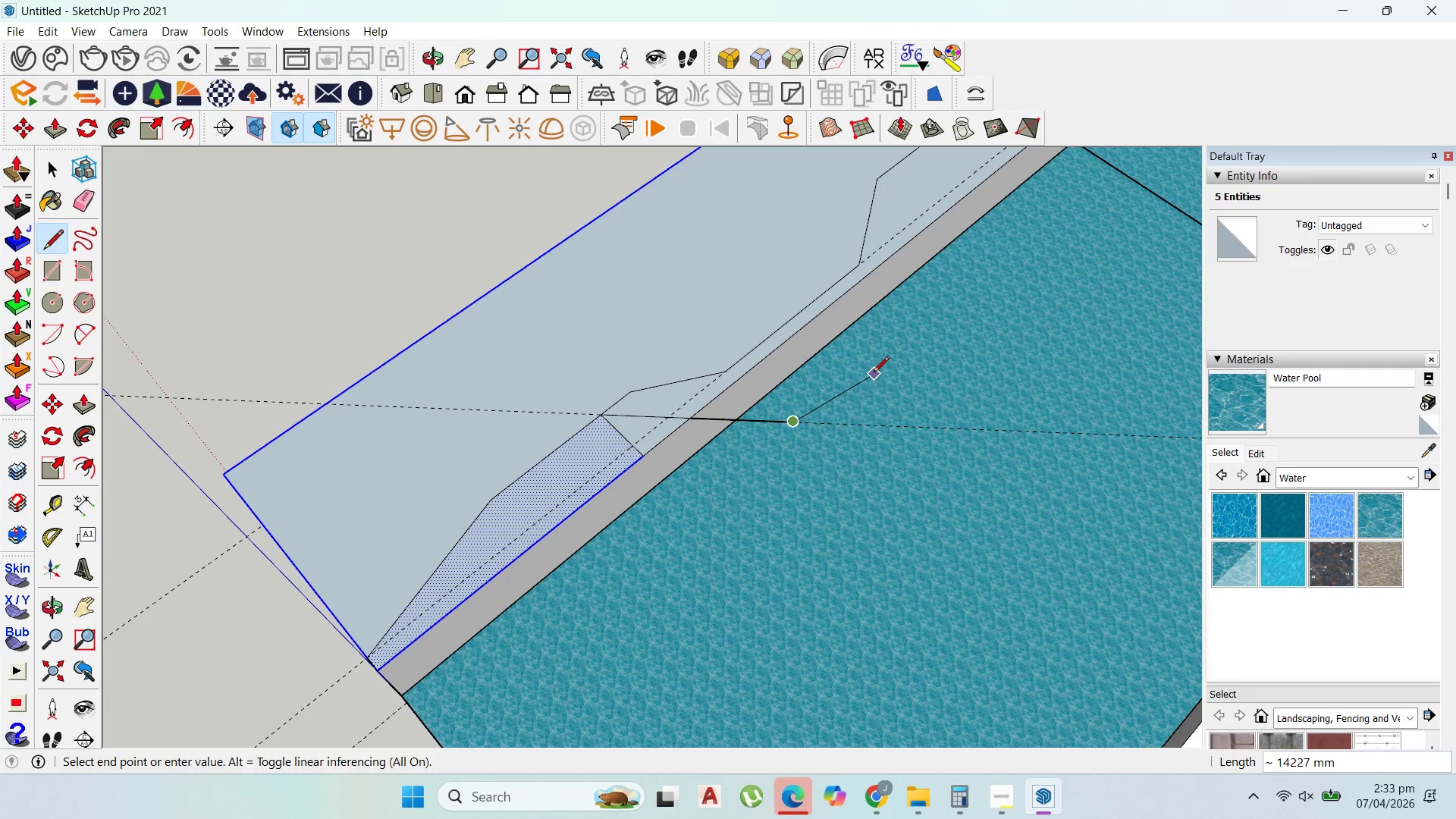 
hold_key(key=ShiftLeft, duration=1.51)
left_click([862, 264])
 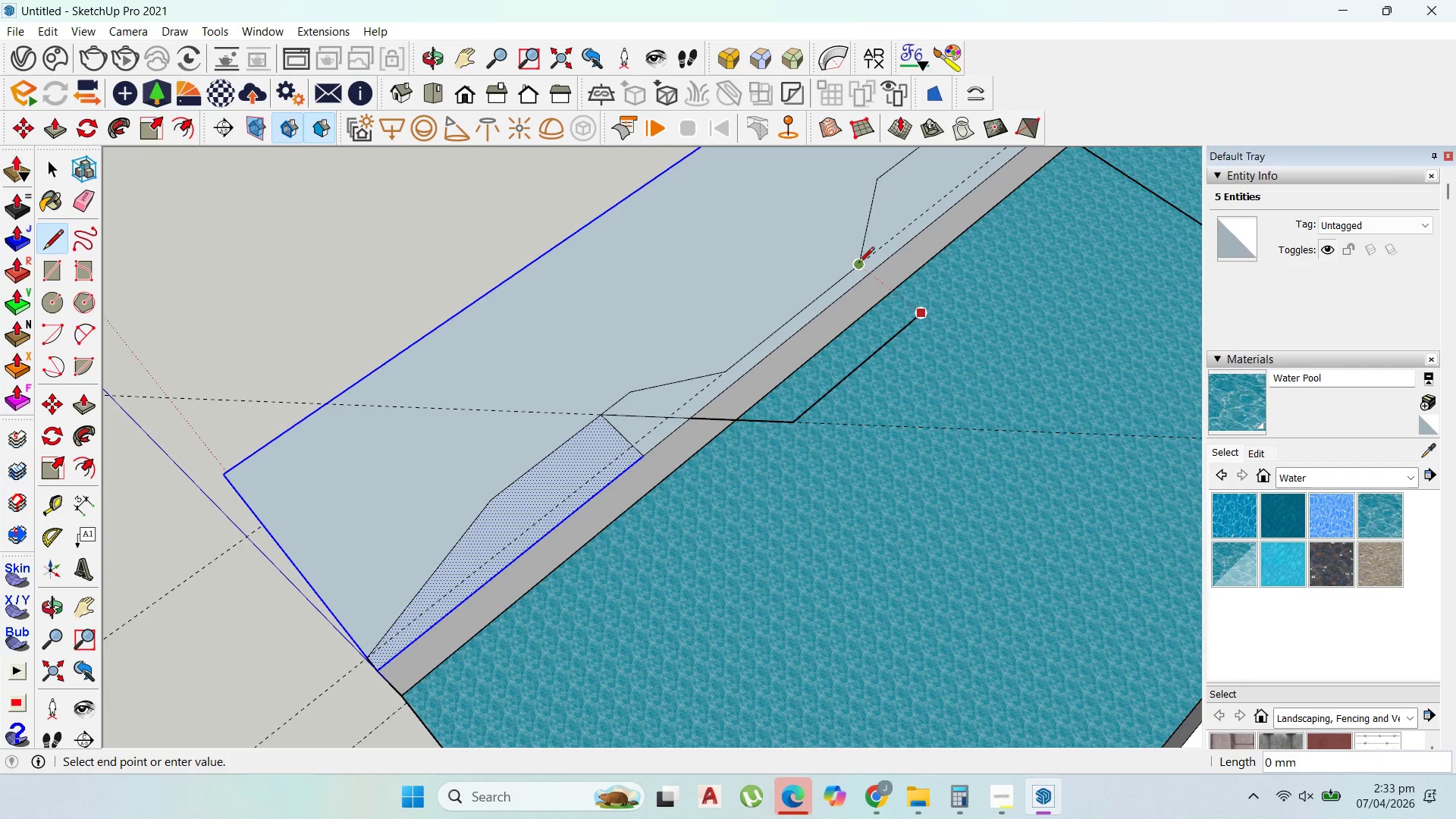 
key(Shift+ShiftLeft)
 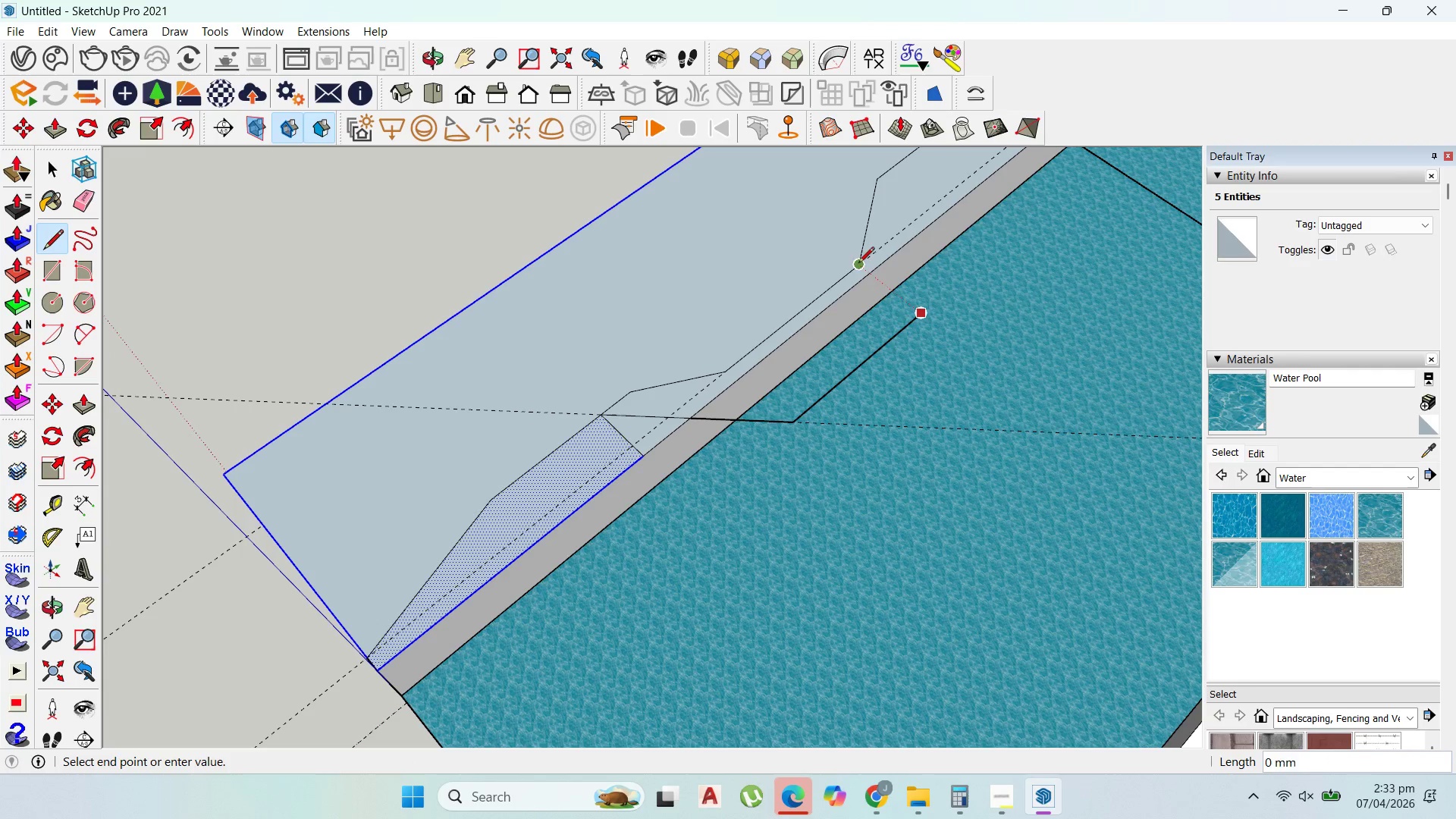 
key(Shift+ShiftLeft)
 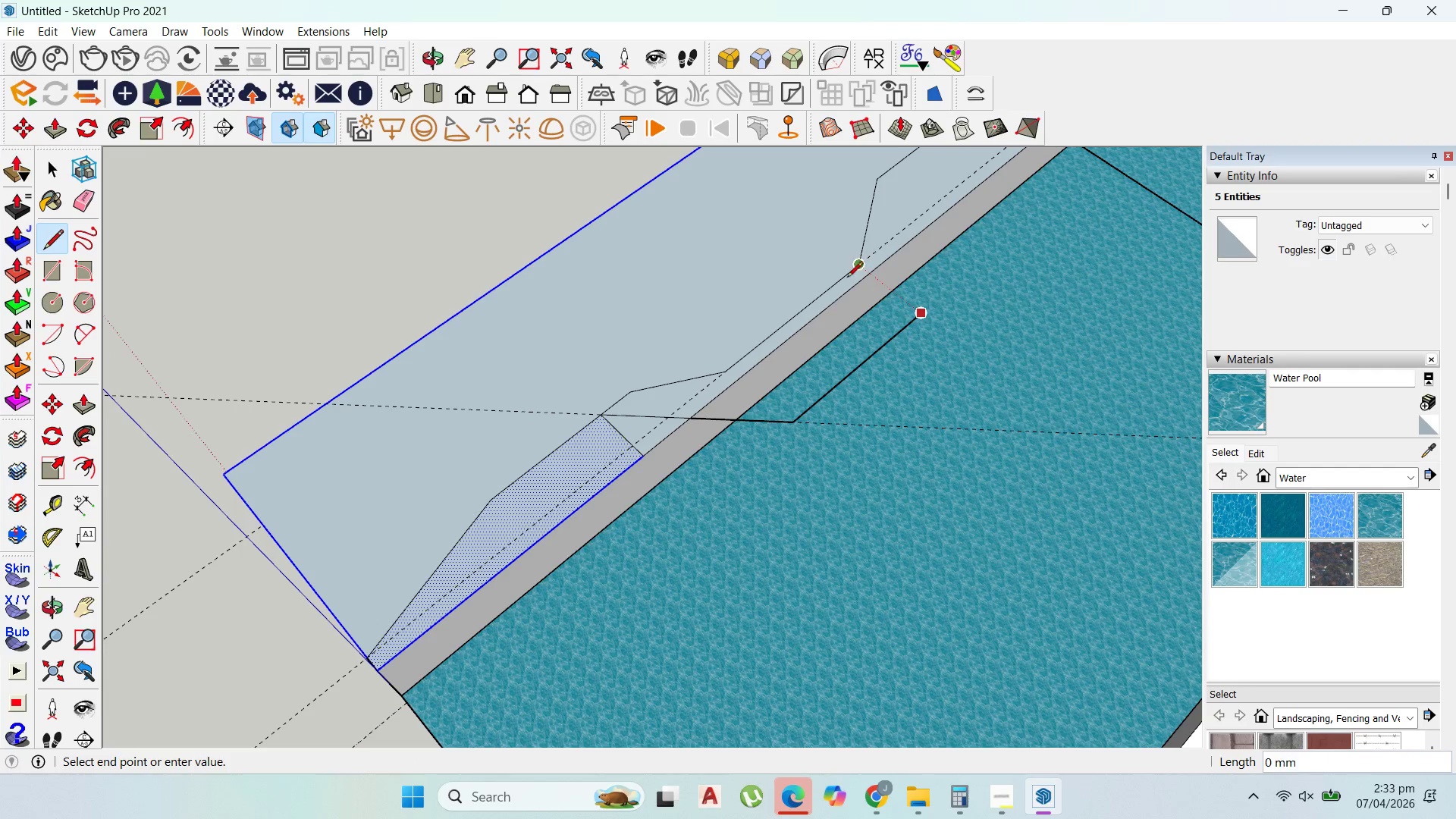 
key(Shift+ShiftLeft)
 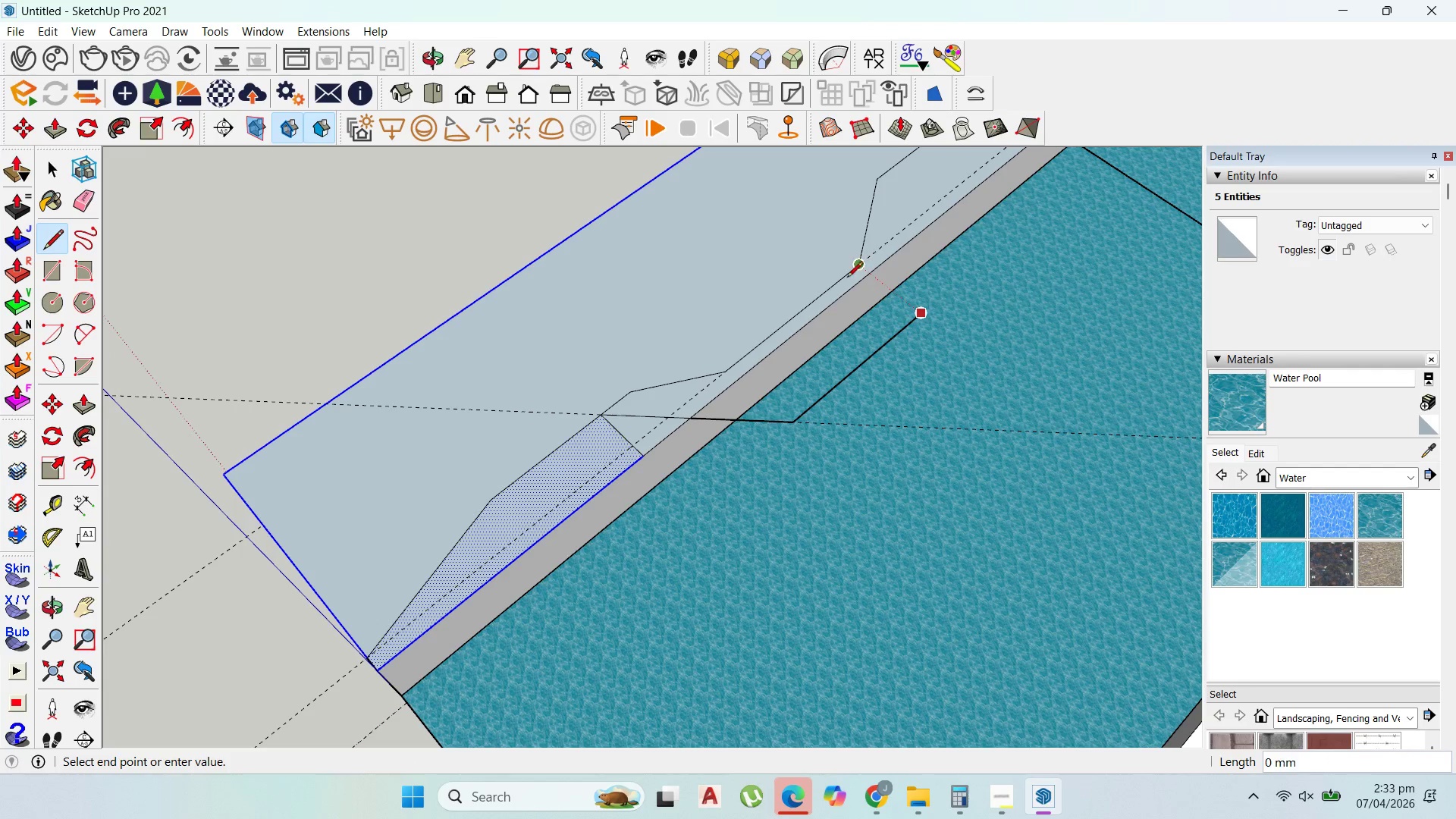 
key(Shift+ShiftLeft)
 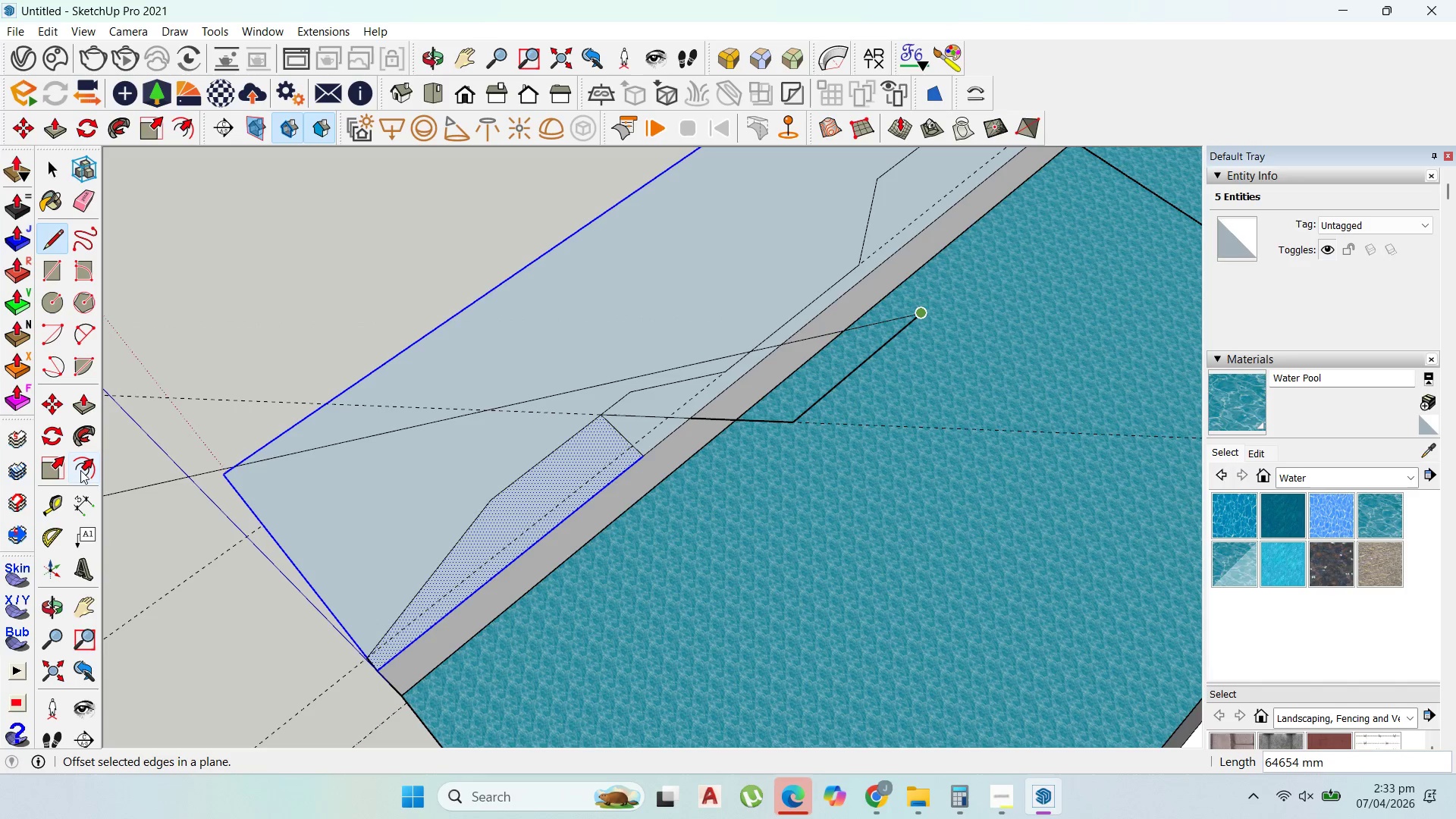 
scroll: coordinate [610, 451], scroll_direction: down, amount: 5.0
 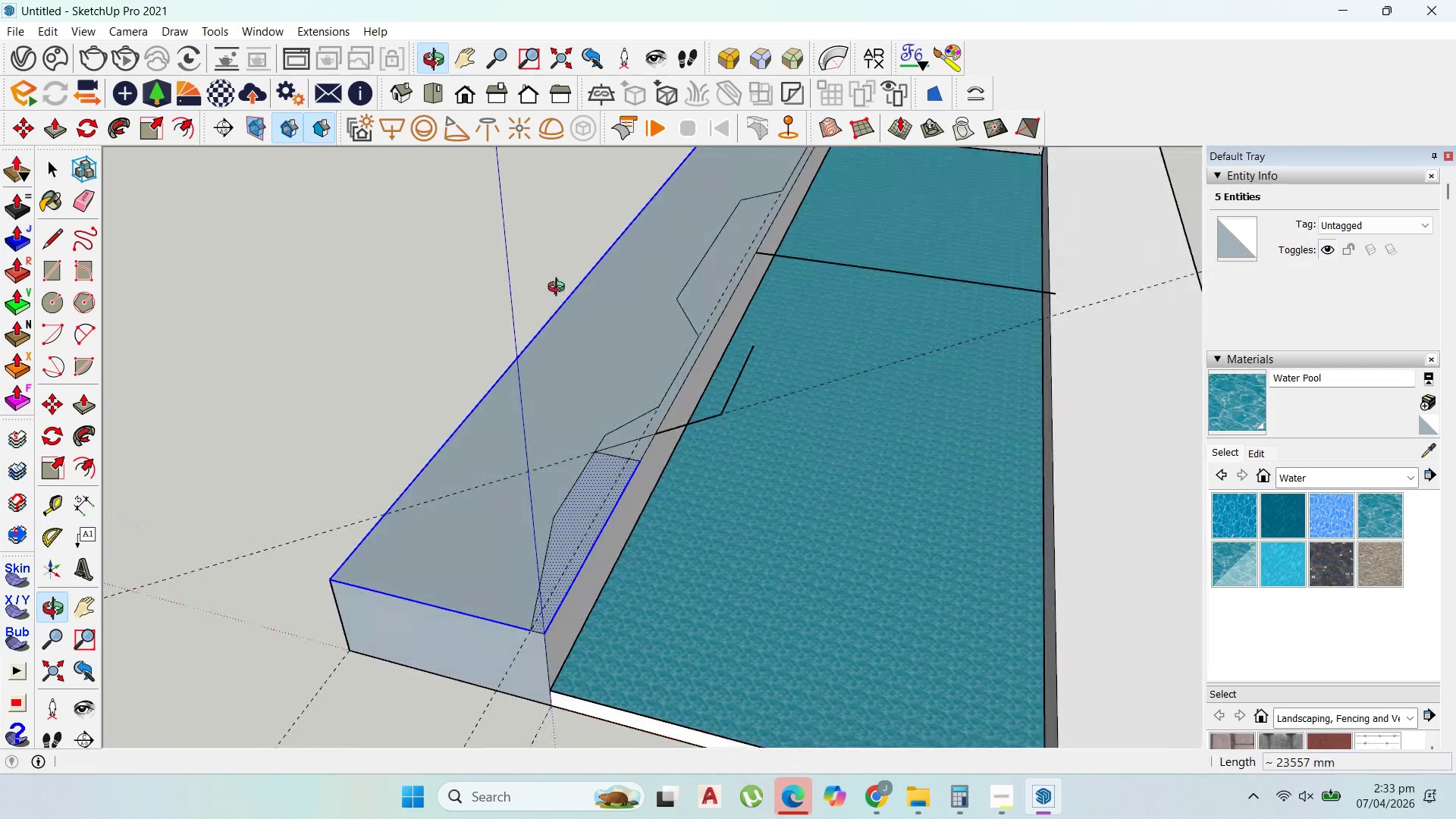 
scroll: coordinate [729, 372], scroll_direction: up, amount: 4.0
 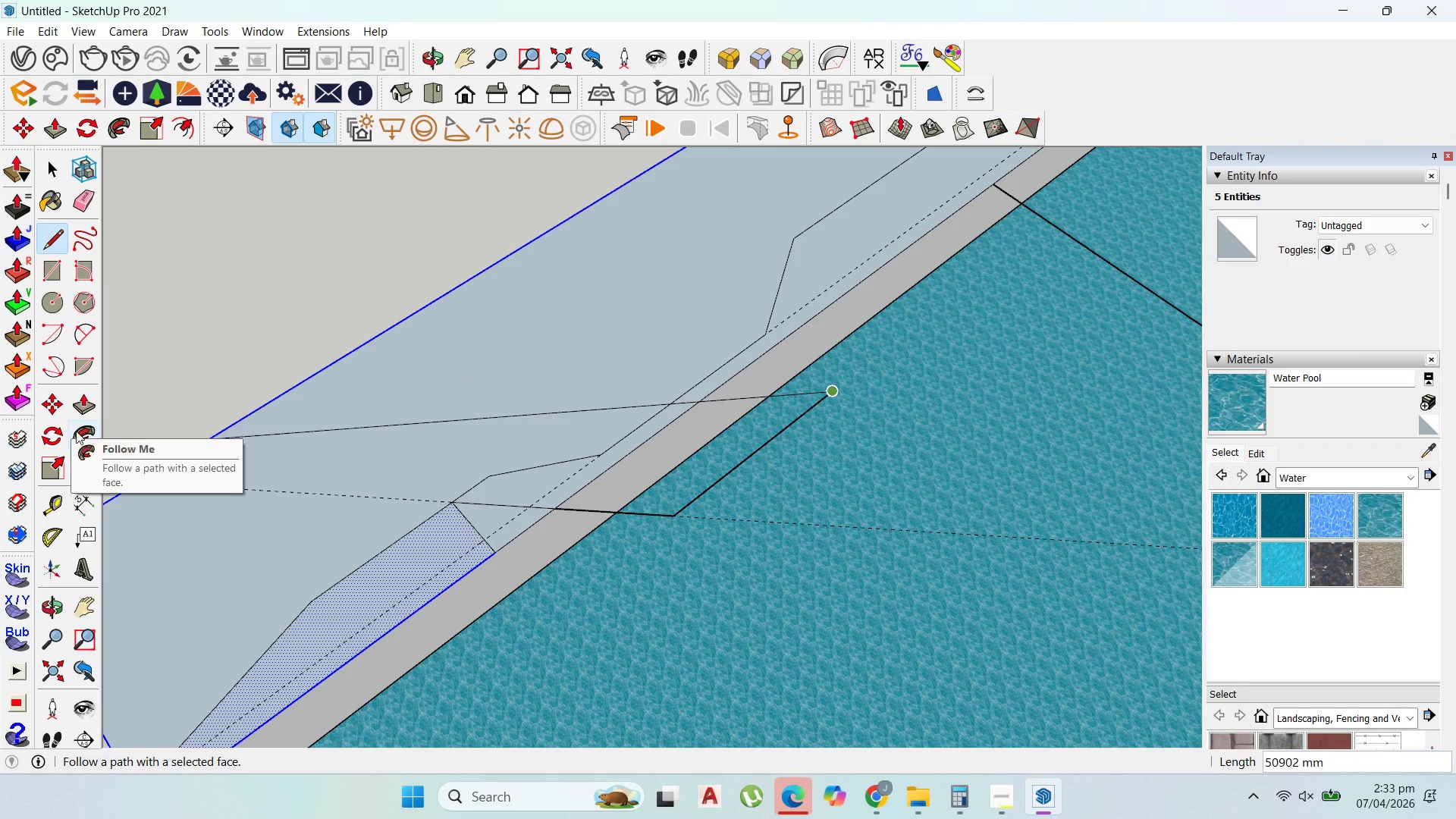 
left_click([49, 534])
 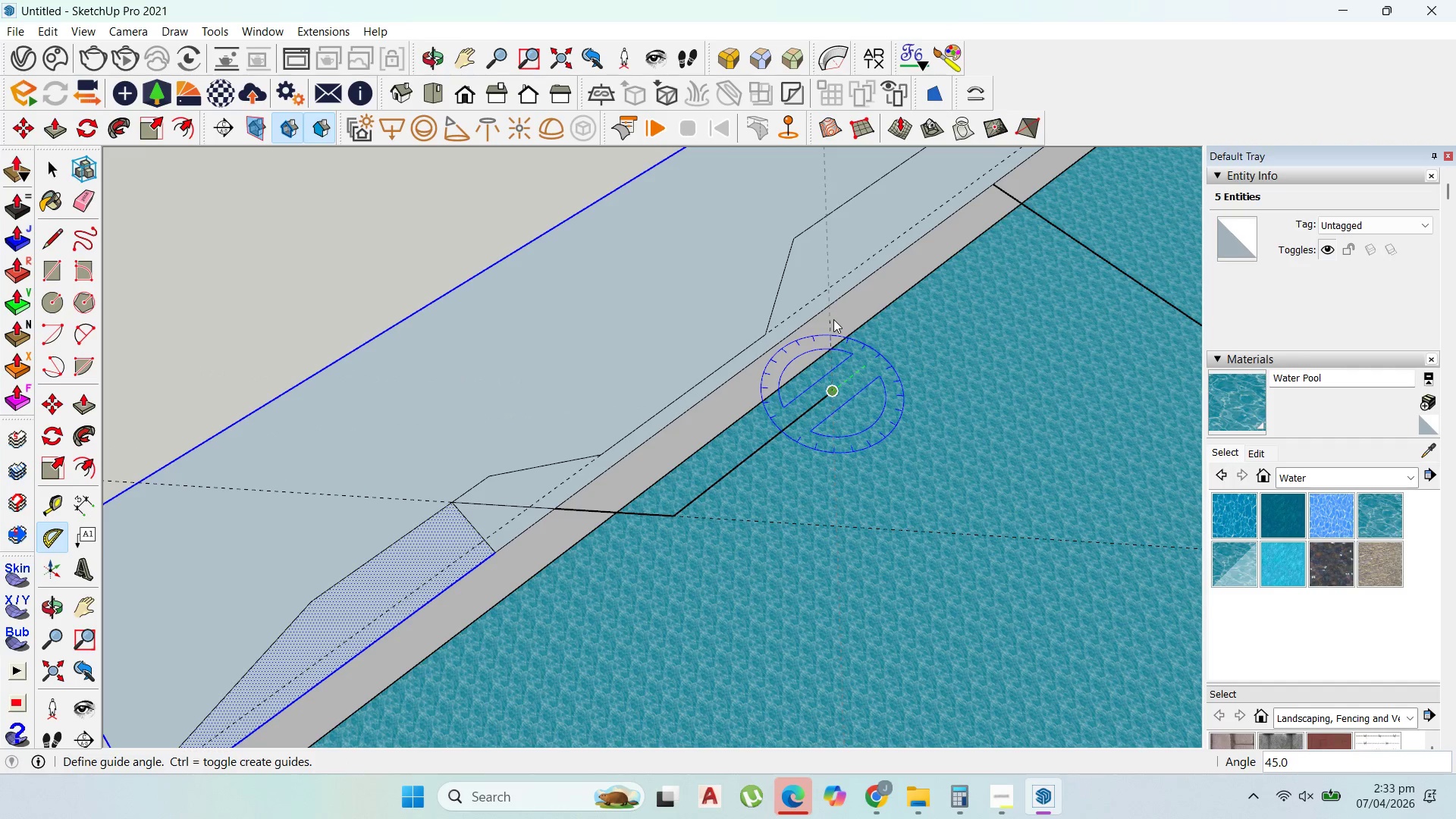 
type(45)
 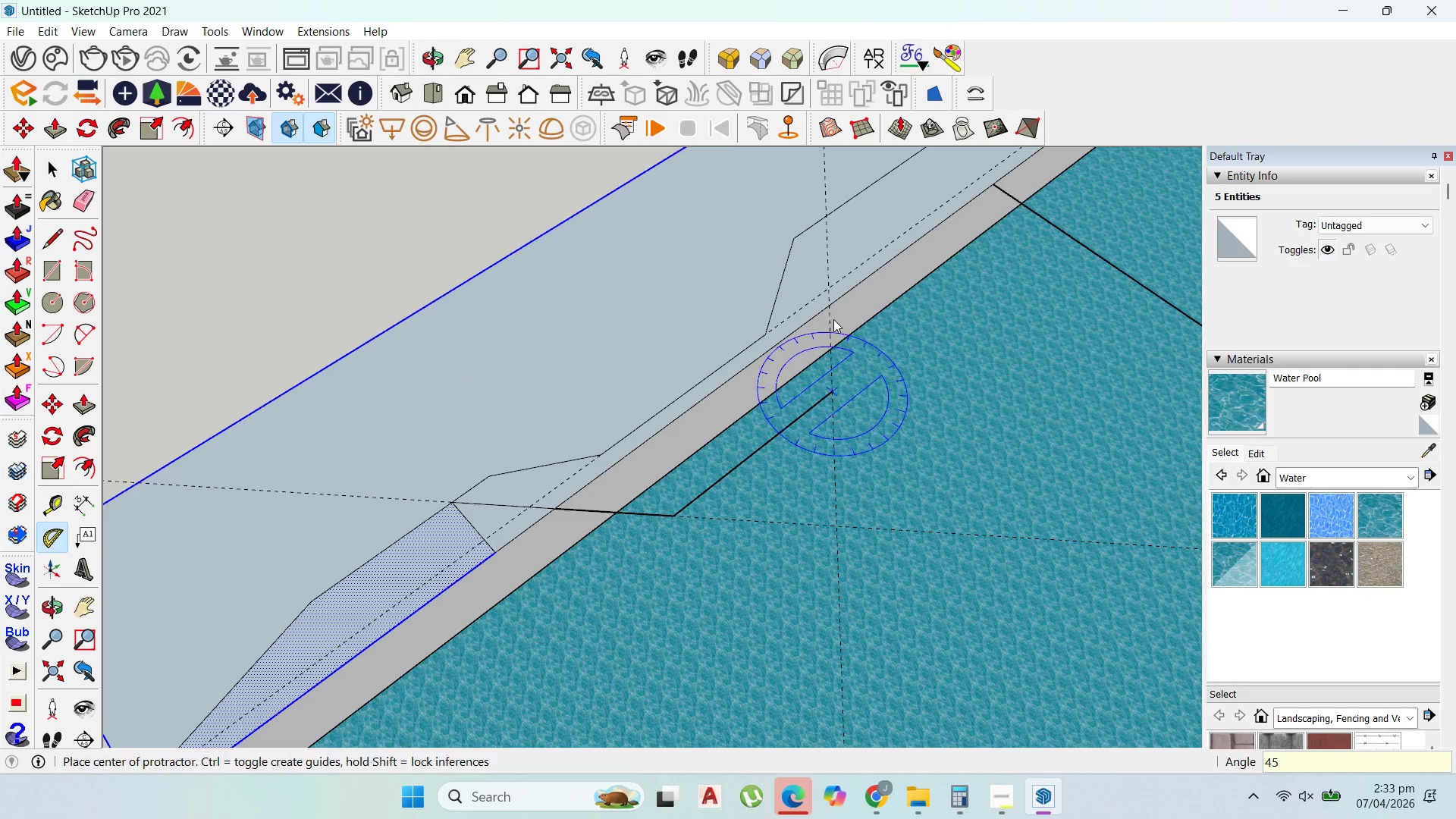 
key(Enter)
 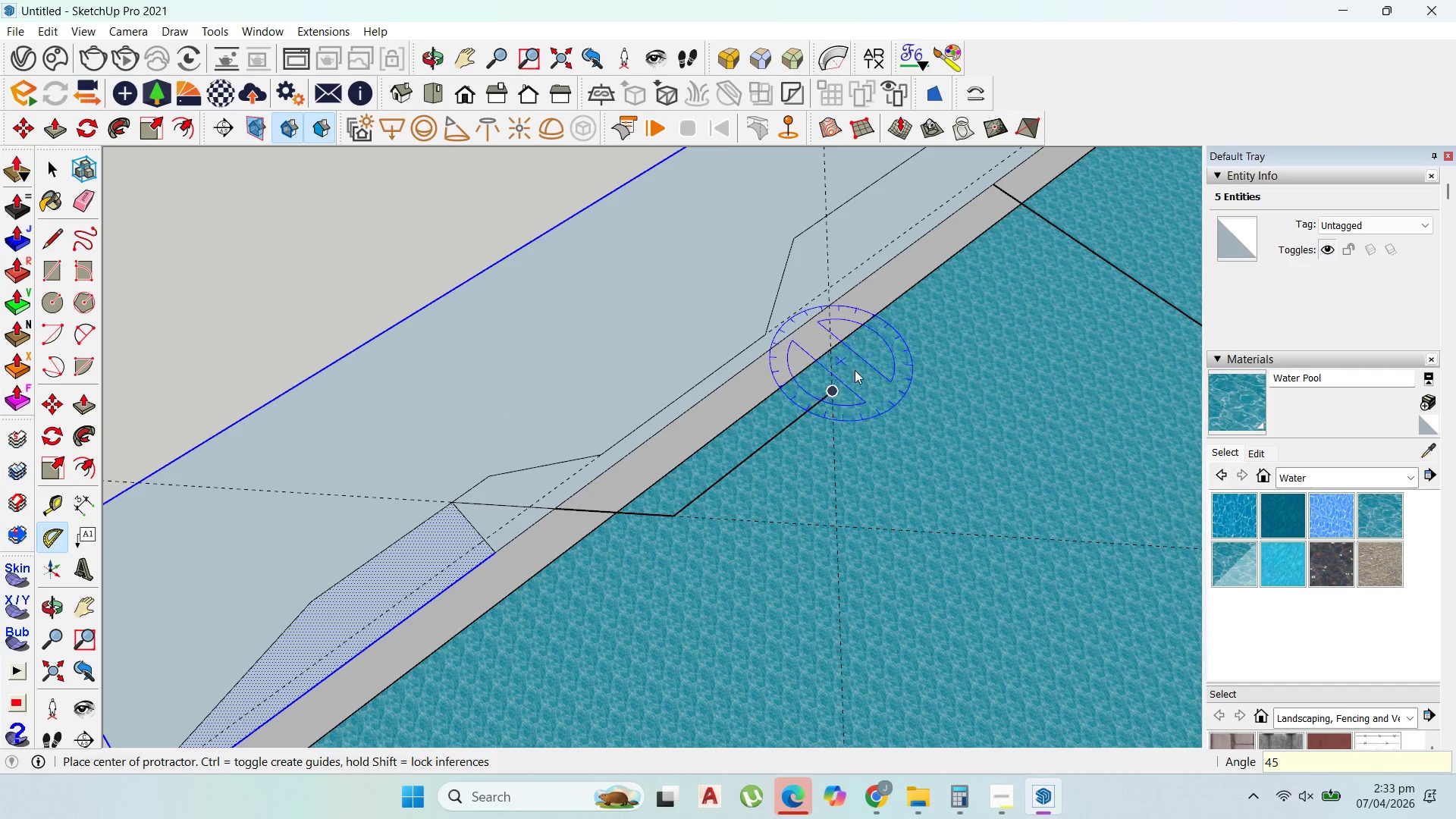 
scroll: coordinate [859, 400], scroll_direction: down, amount: 3.0
 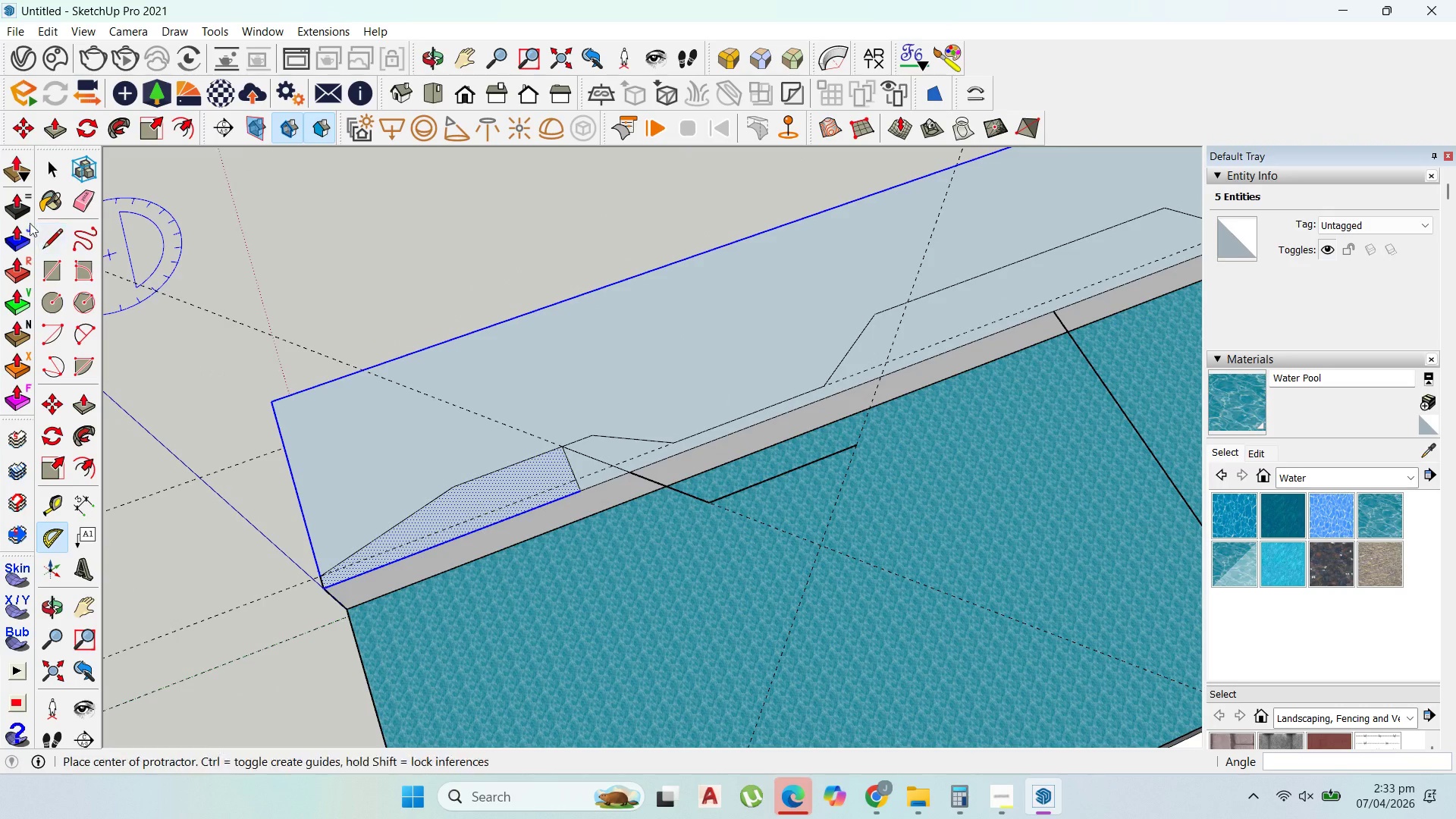 
left_click_drag(start_coordinate=[46, 234], to_coordinate=[59, 234])
 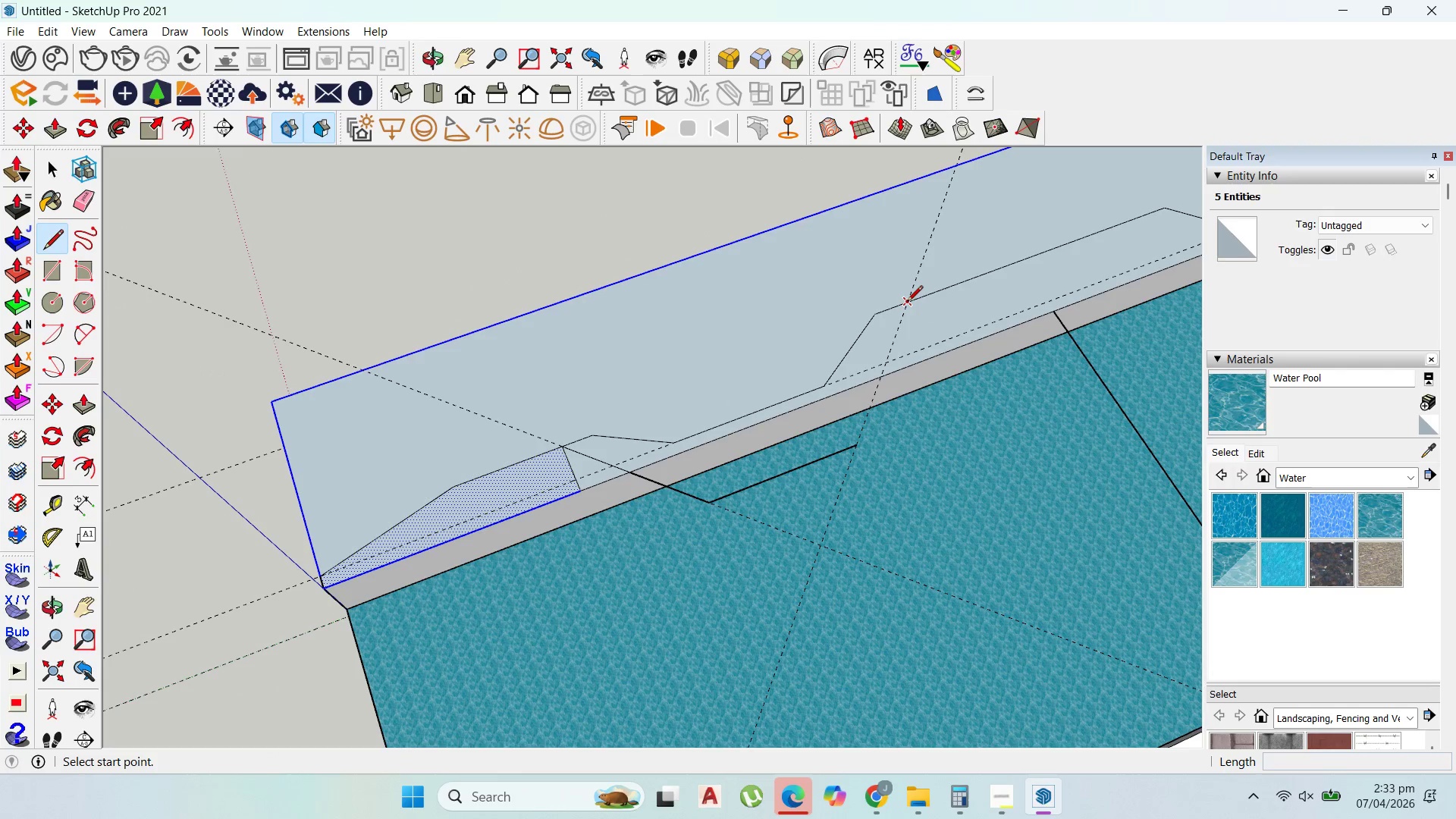 
left_click([908, 302])
 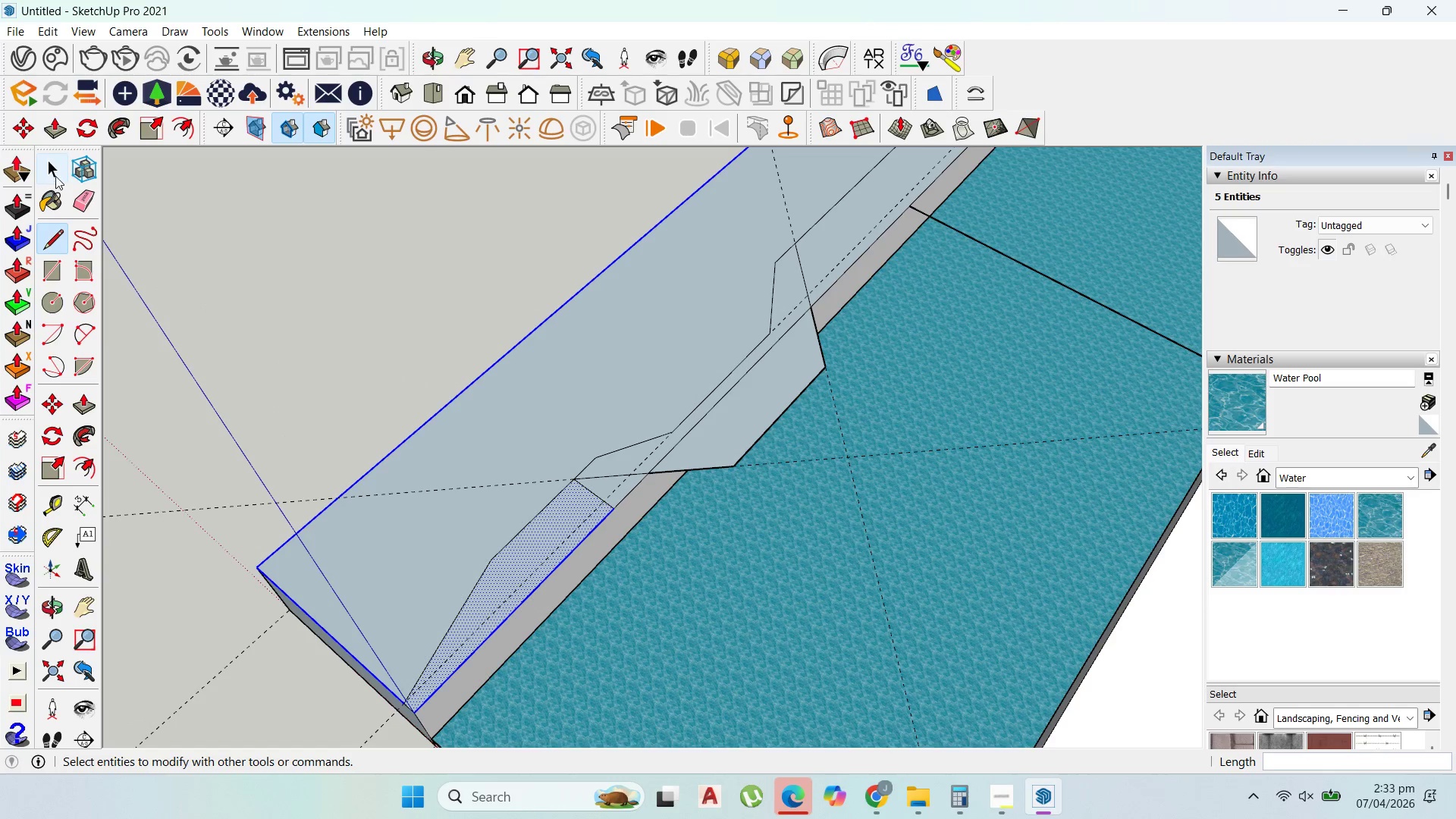 
left_click([773, 306])
 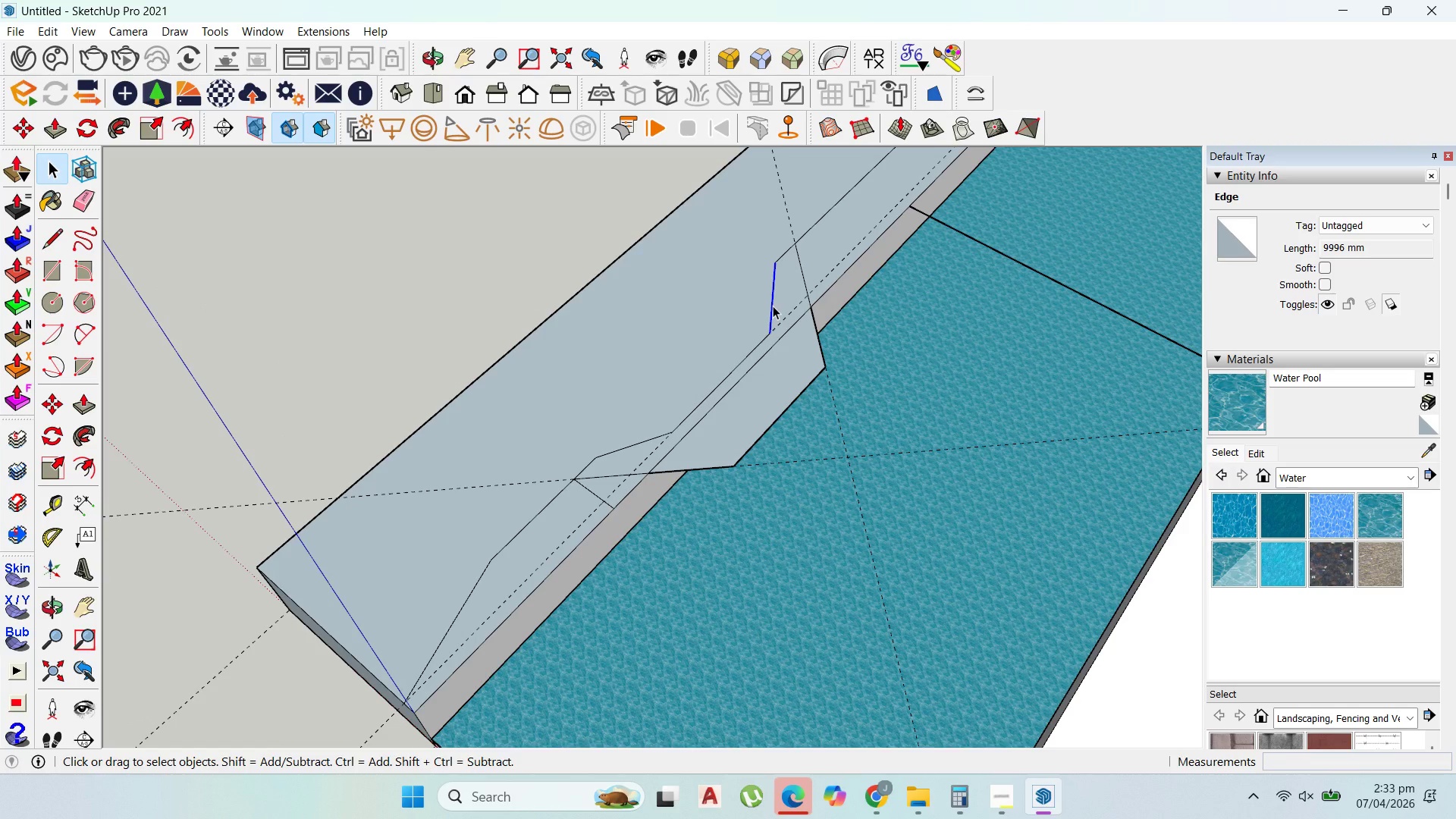 
key(Delete)
 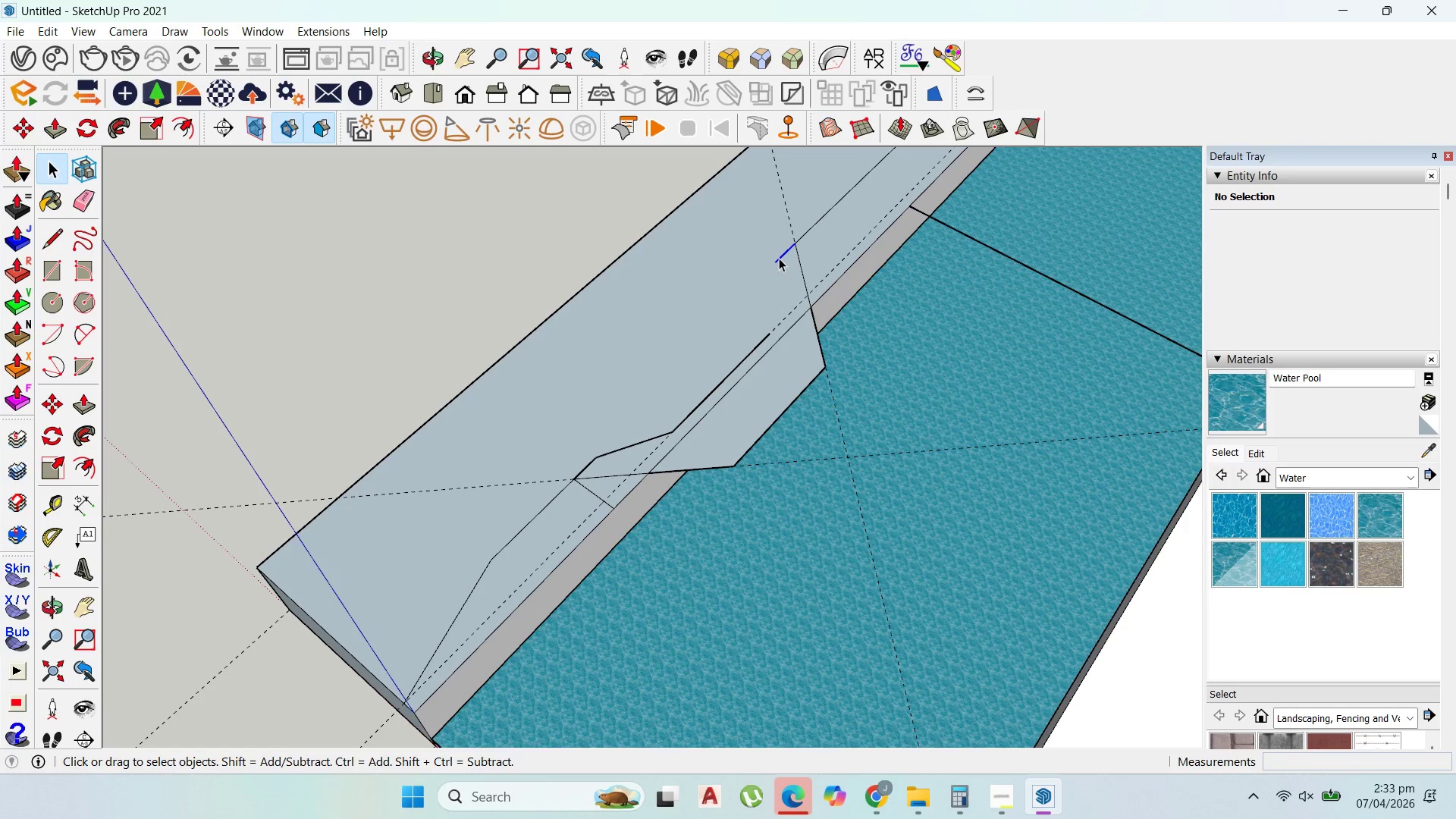 
key(Delete)
 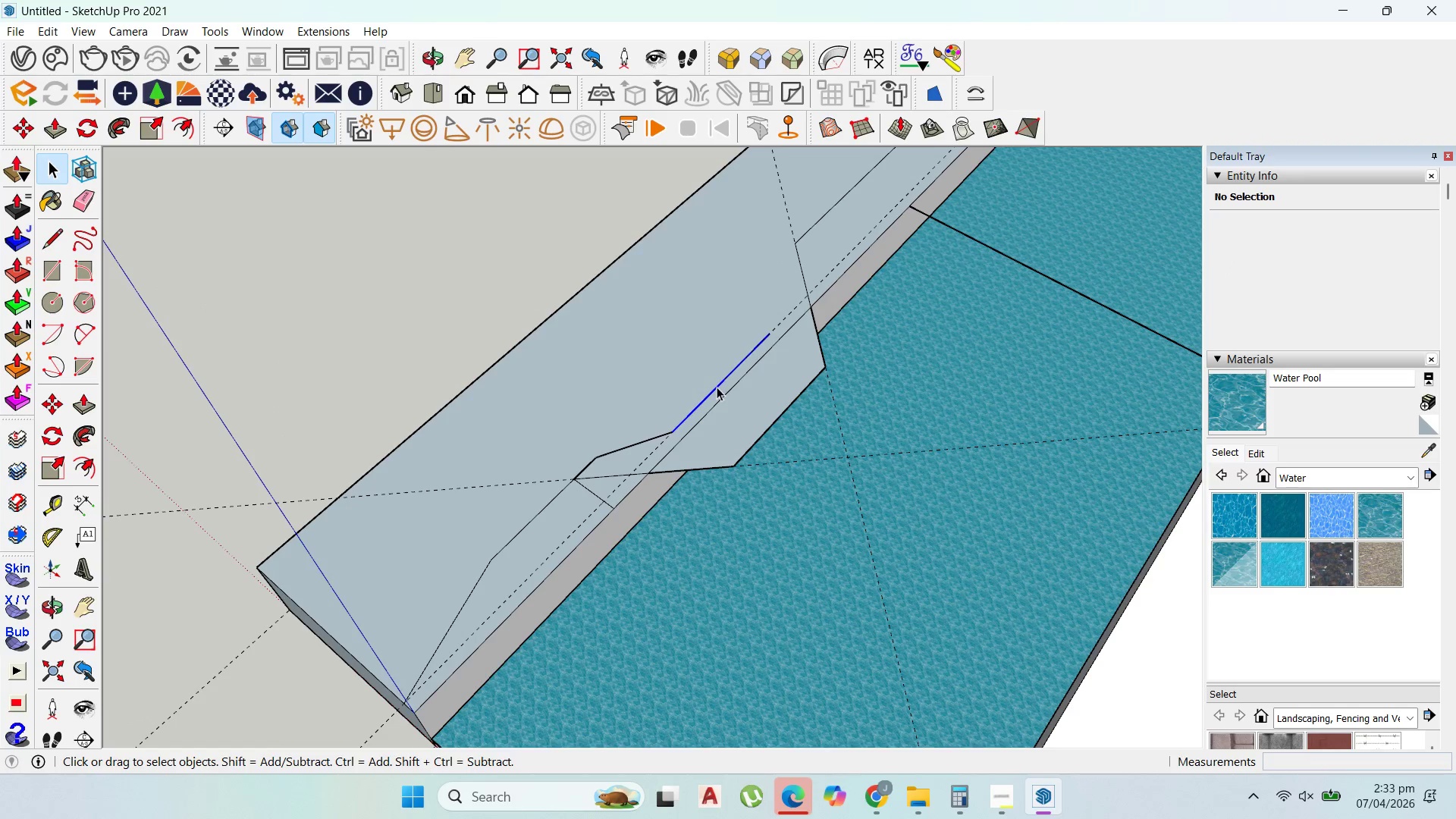 
key(Delete)
 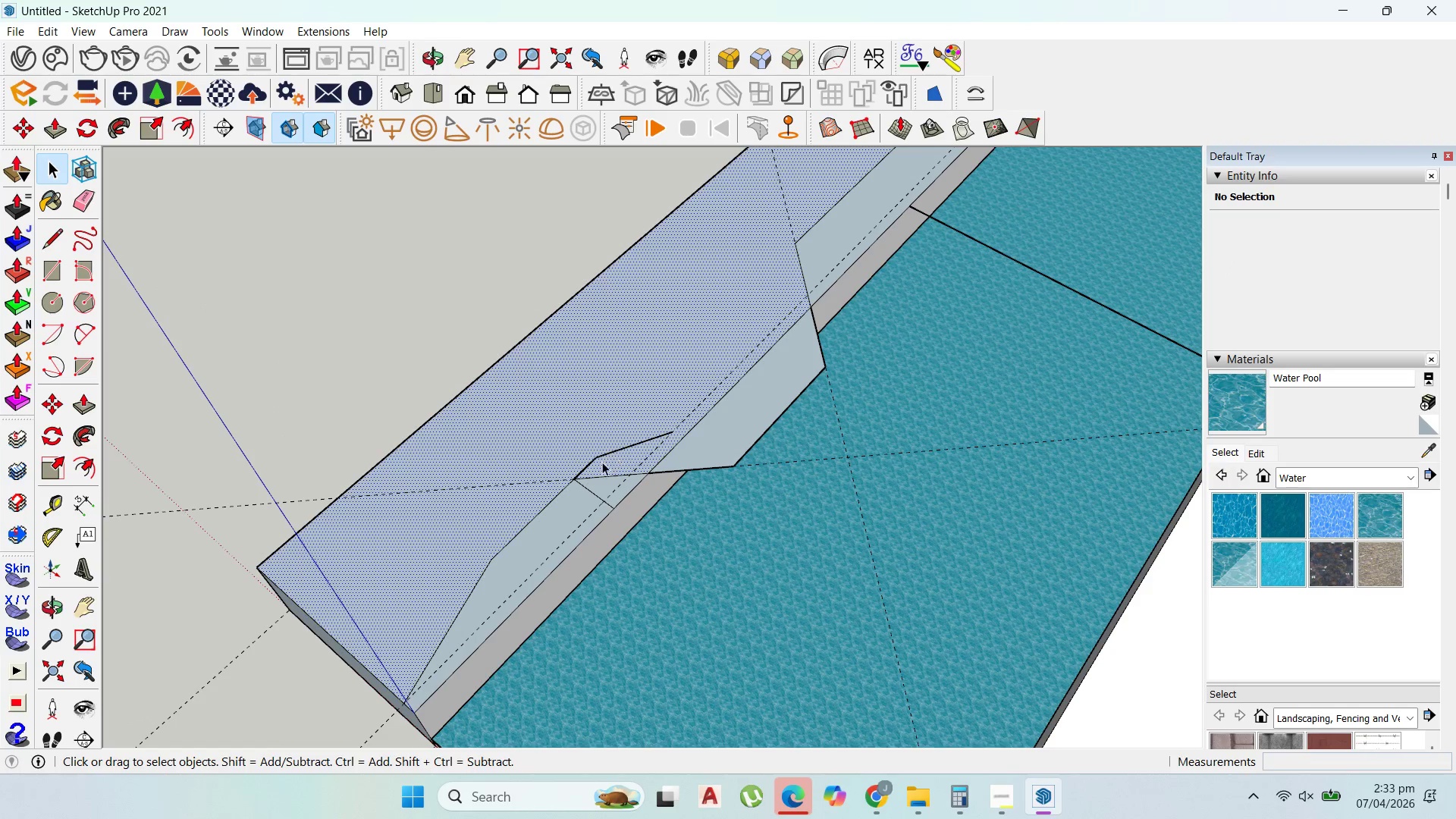 
left_click([604, 455])
 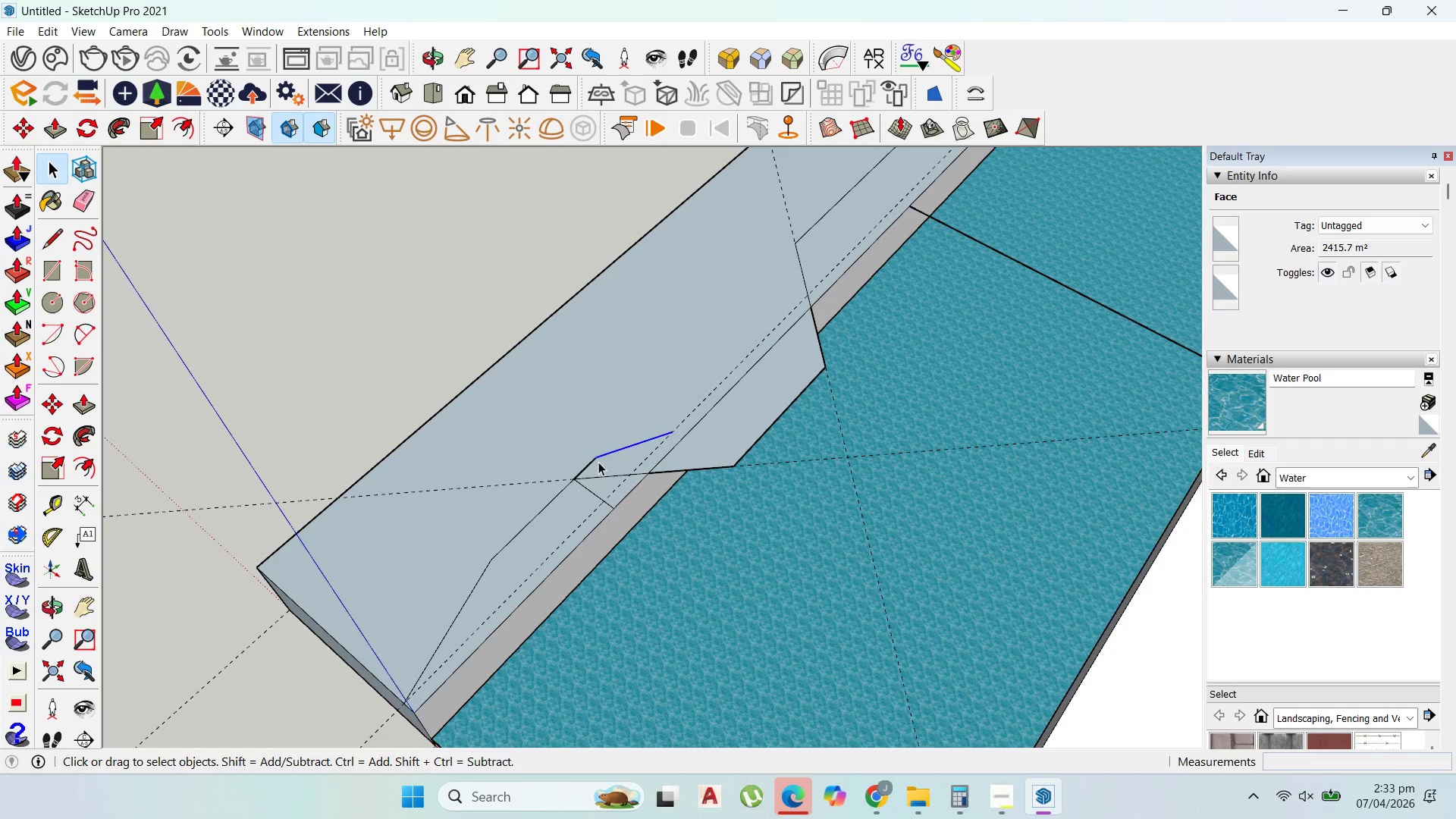 
key(Delete)
 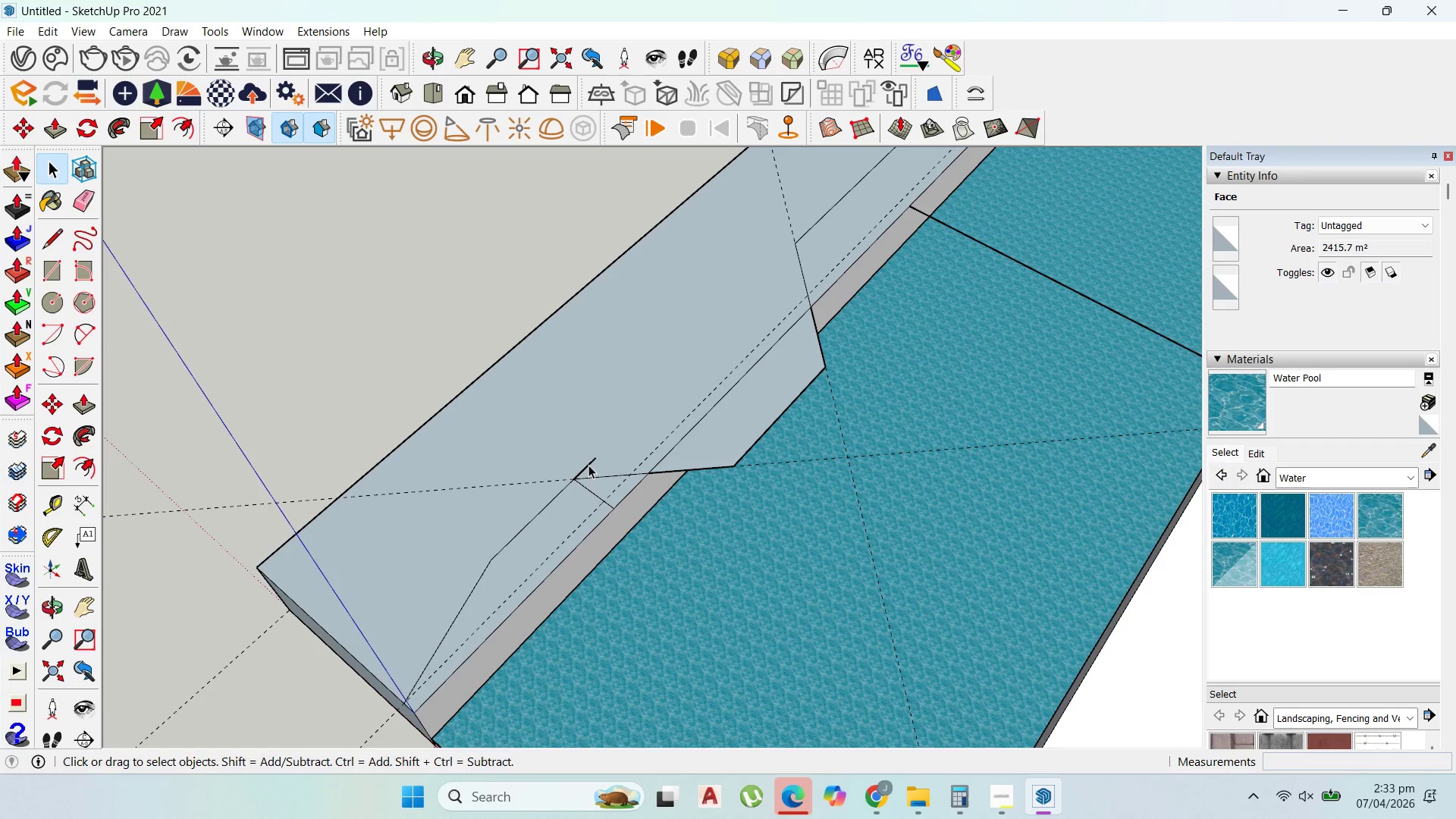 
left_click([588, 465])
 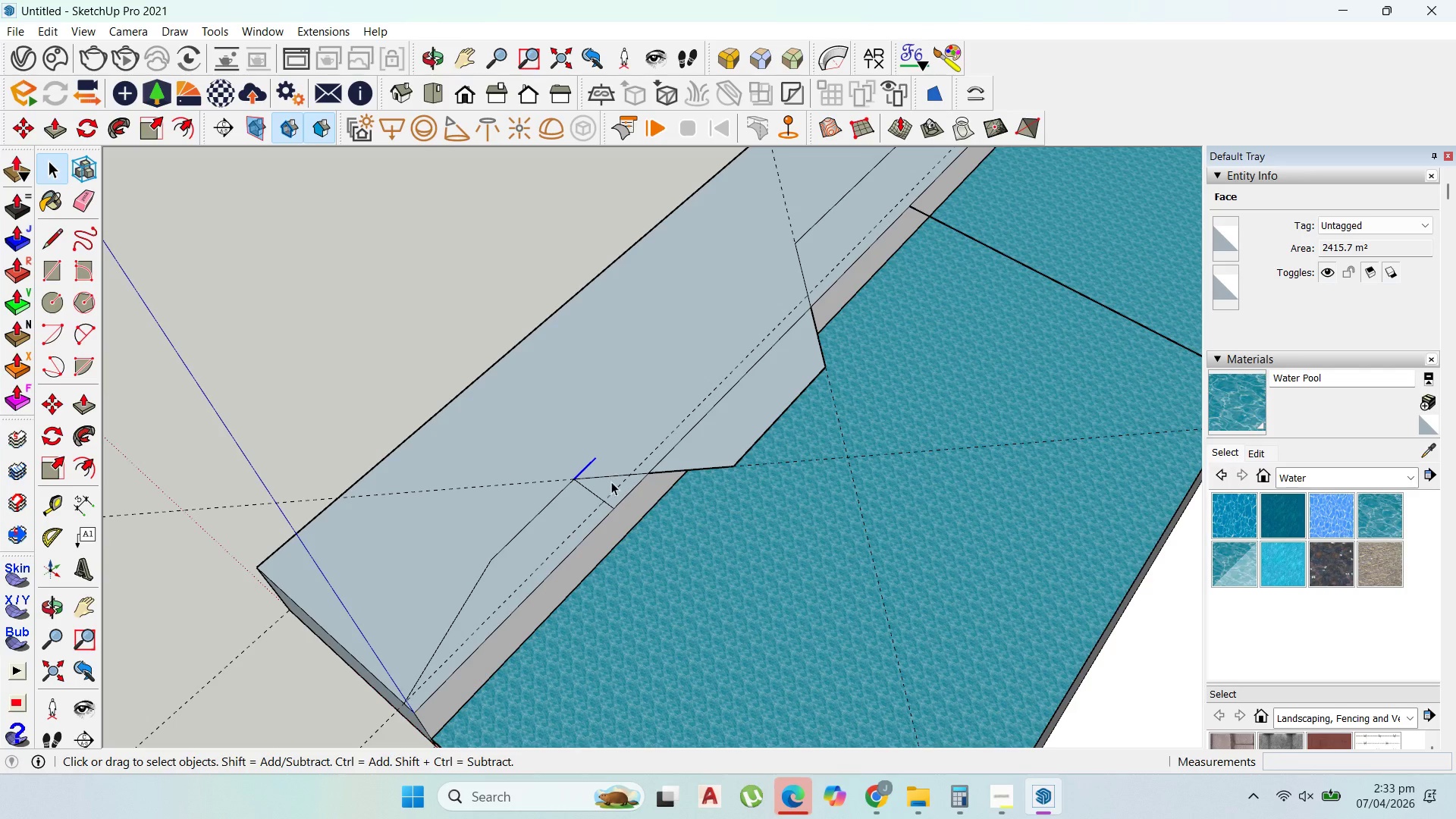 
key(Delete)
 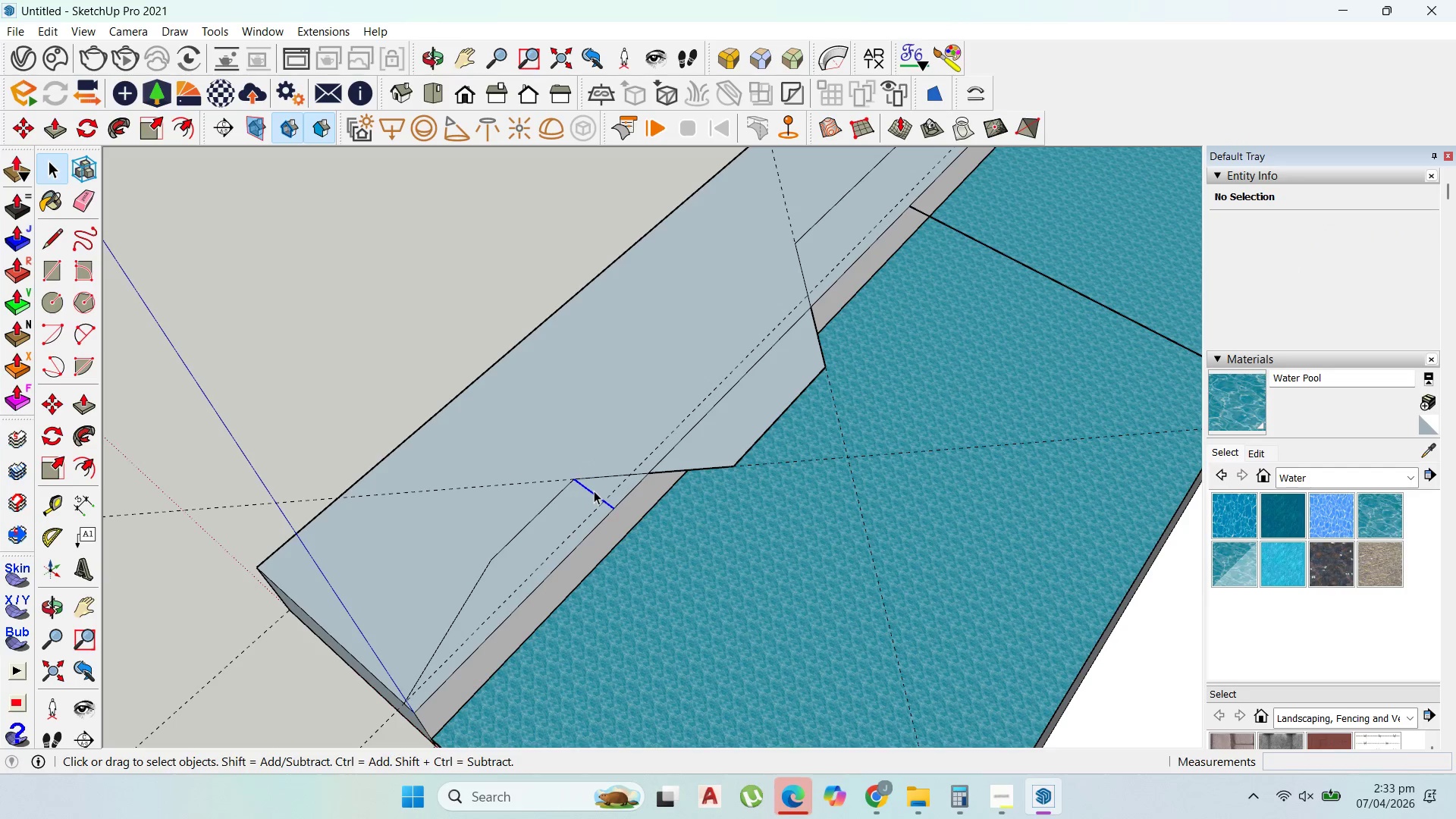 
key(Delete)
 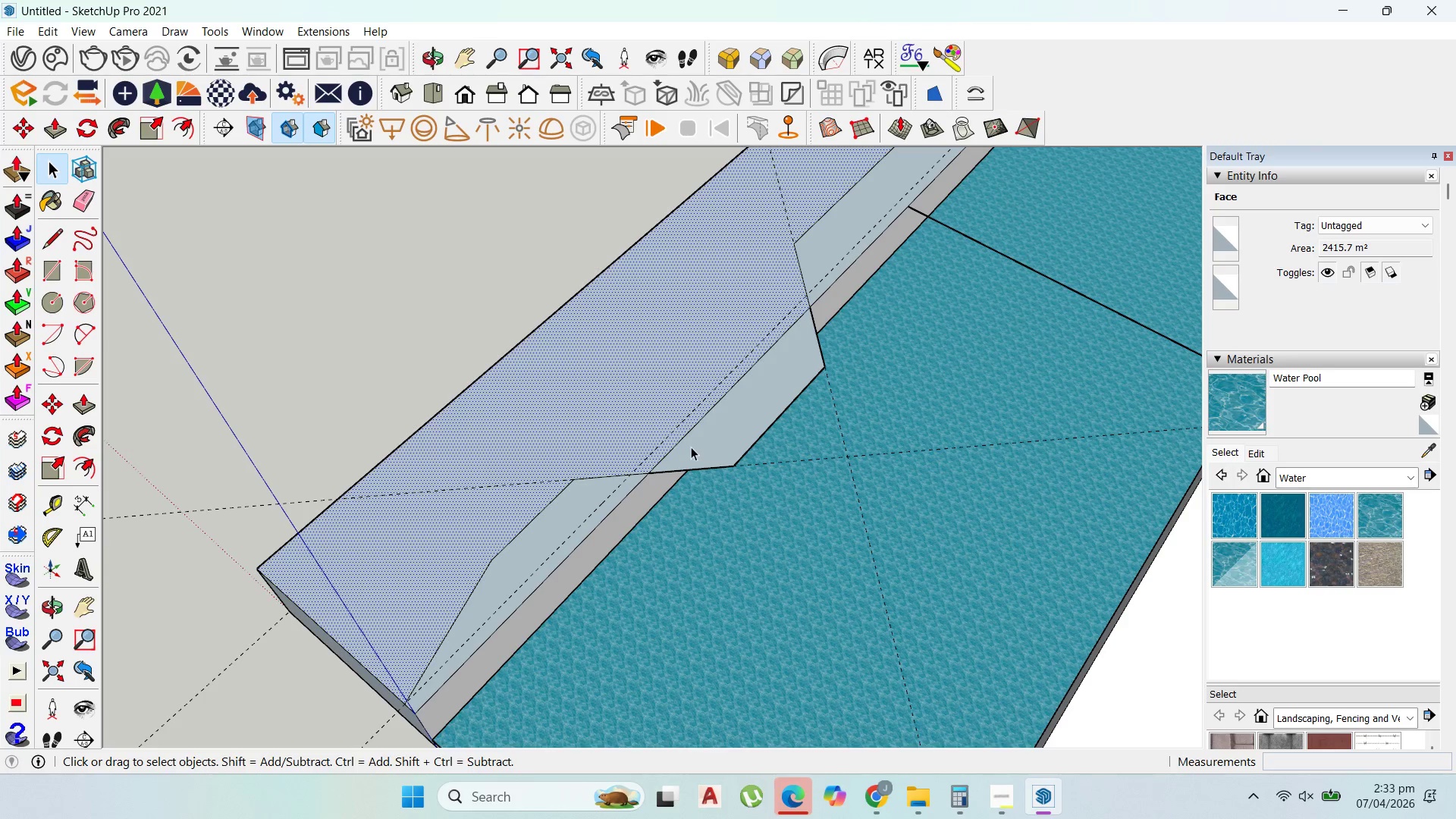 
key(Delete)
 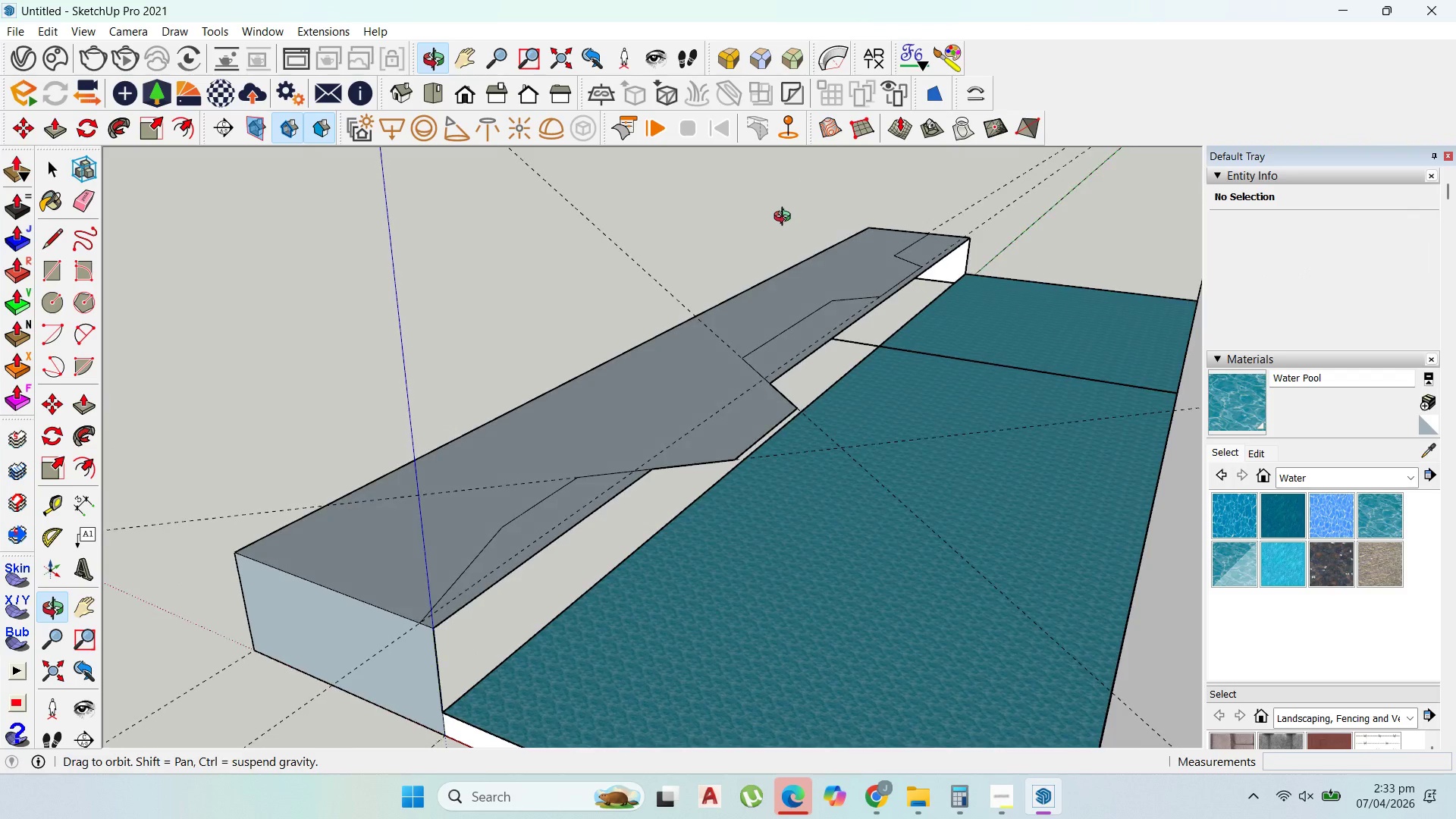 
key(Control+Z)
 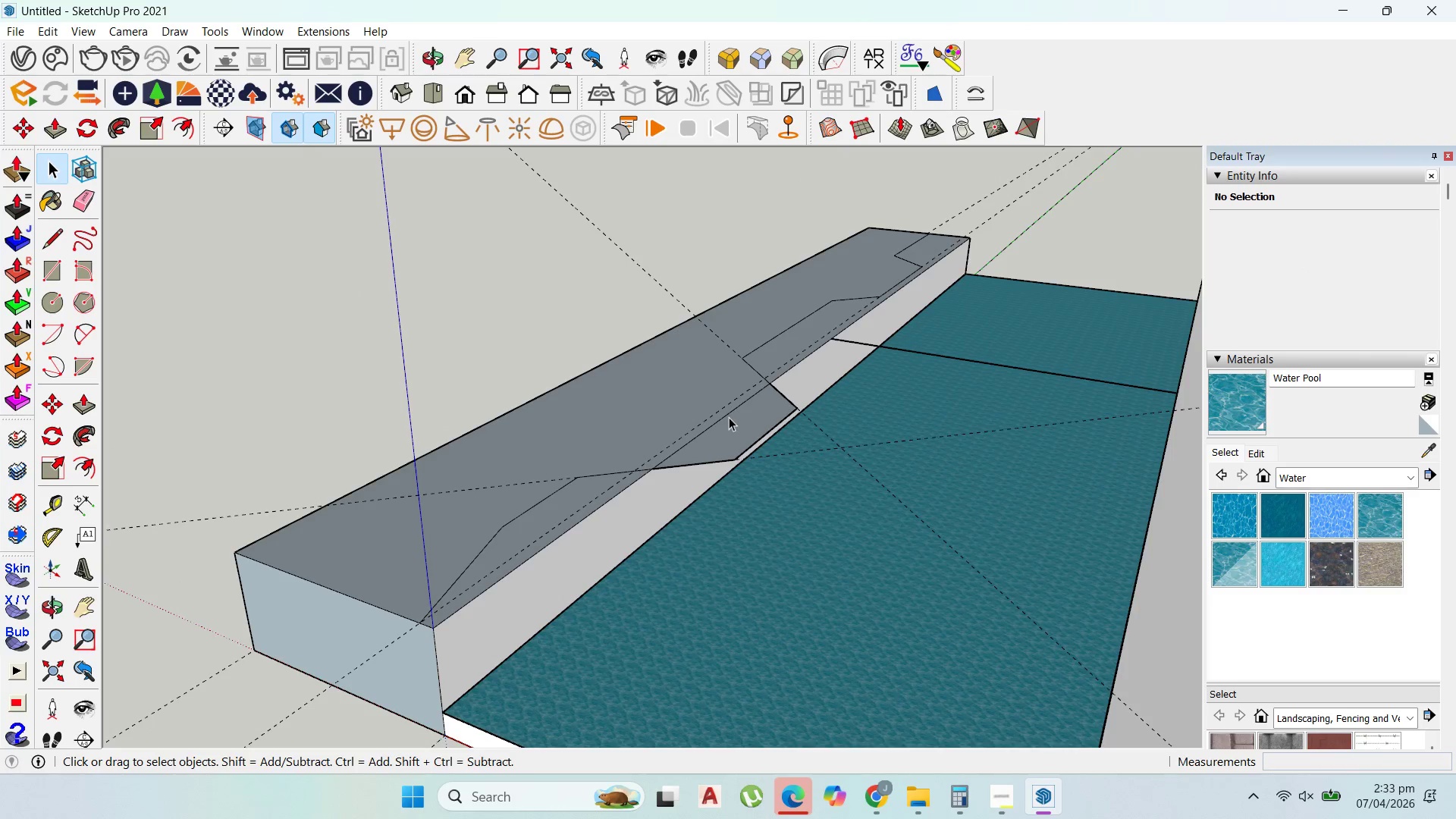 
left_click([660, 507])
 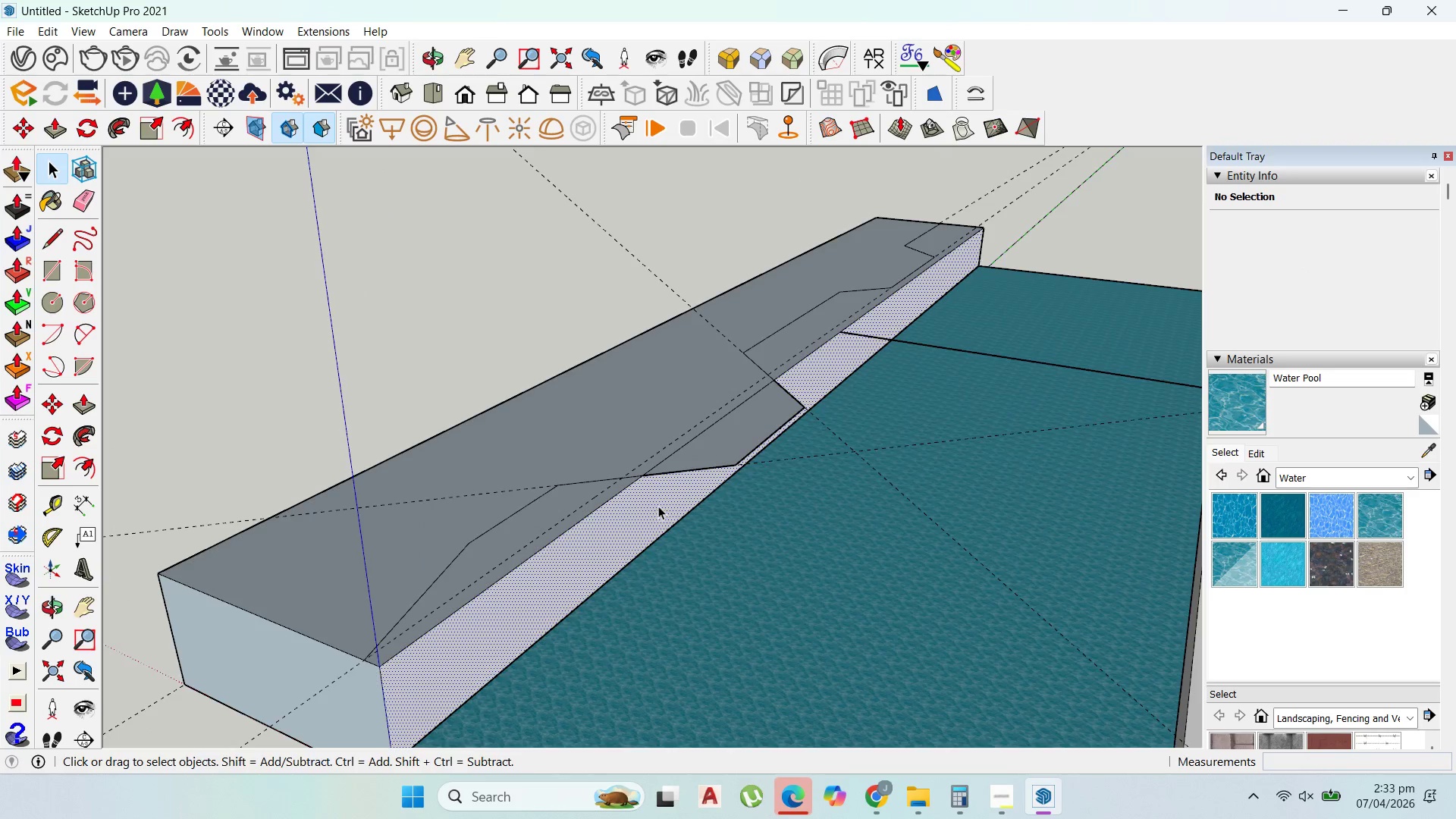 
scroll: coordinate [664, 498], scroll_direction: up, amount: 2.0
 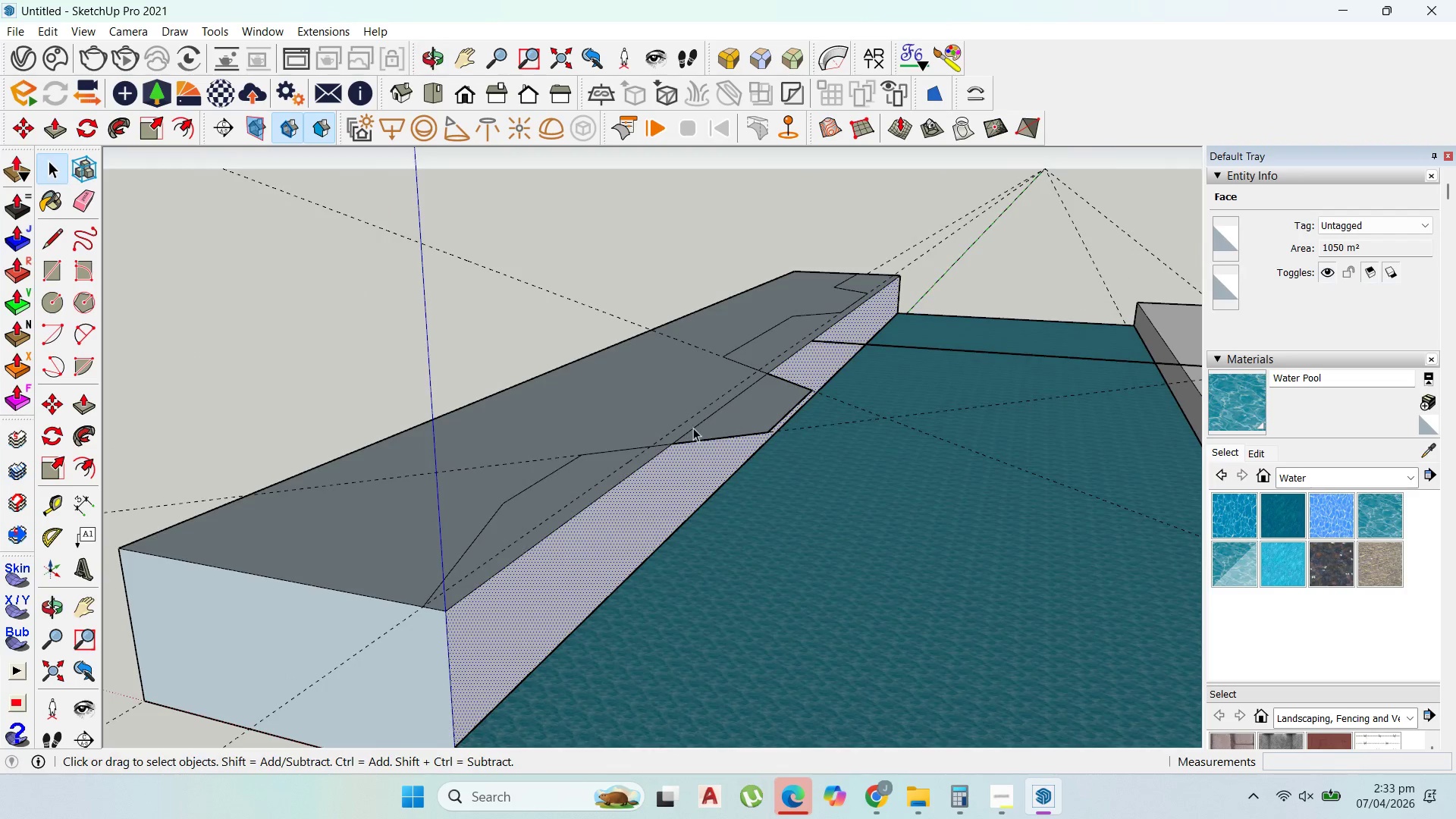 
left_click_drag(start_coordinate=[690, 422], to_coordinate=[690, 416])
 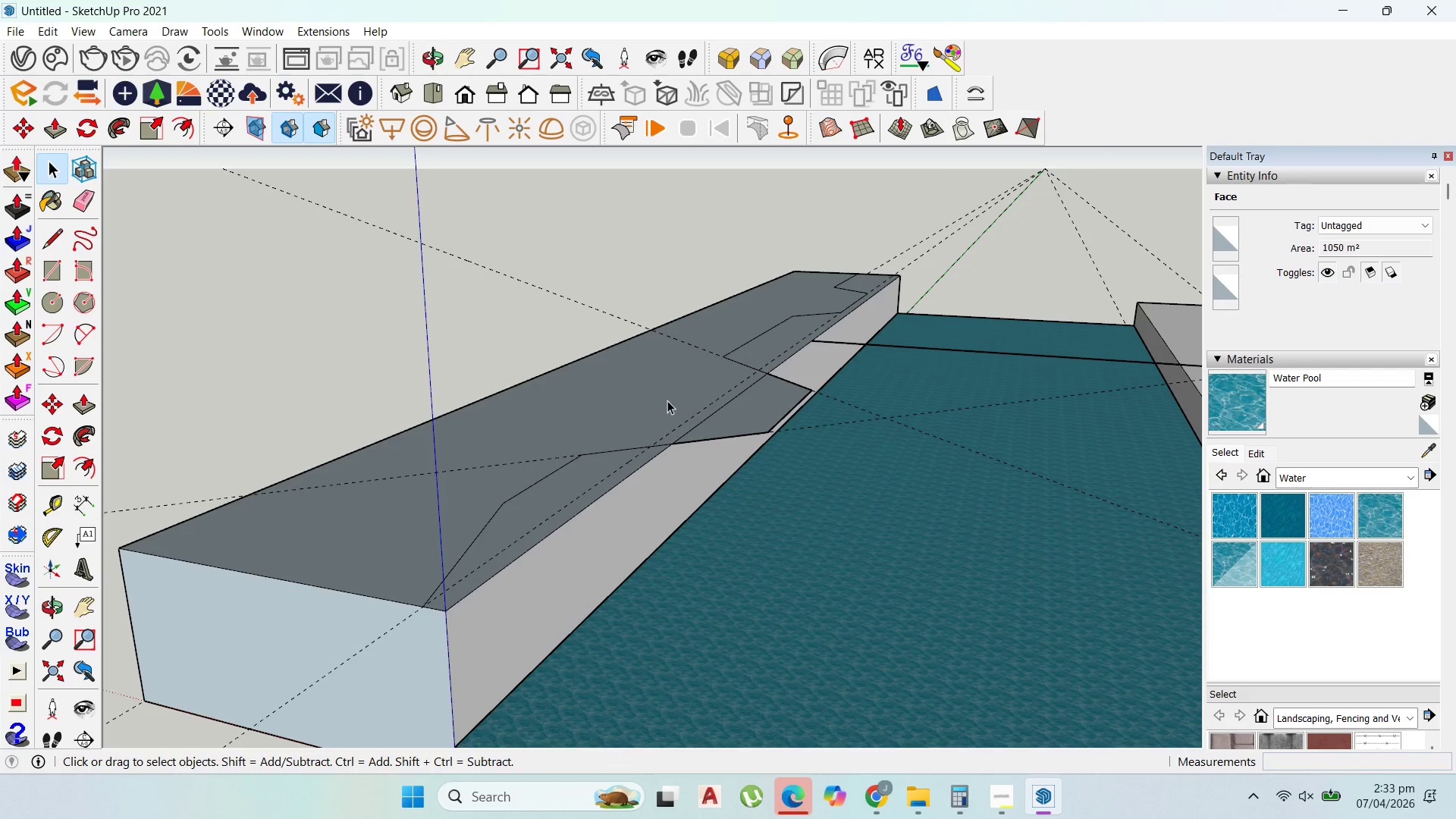 
double_click([667, 400])
 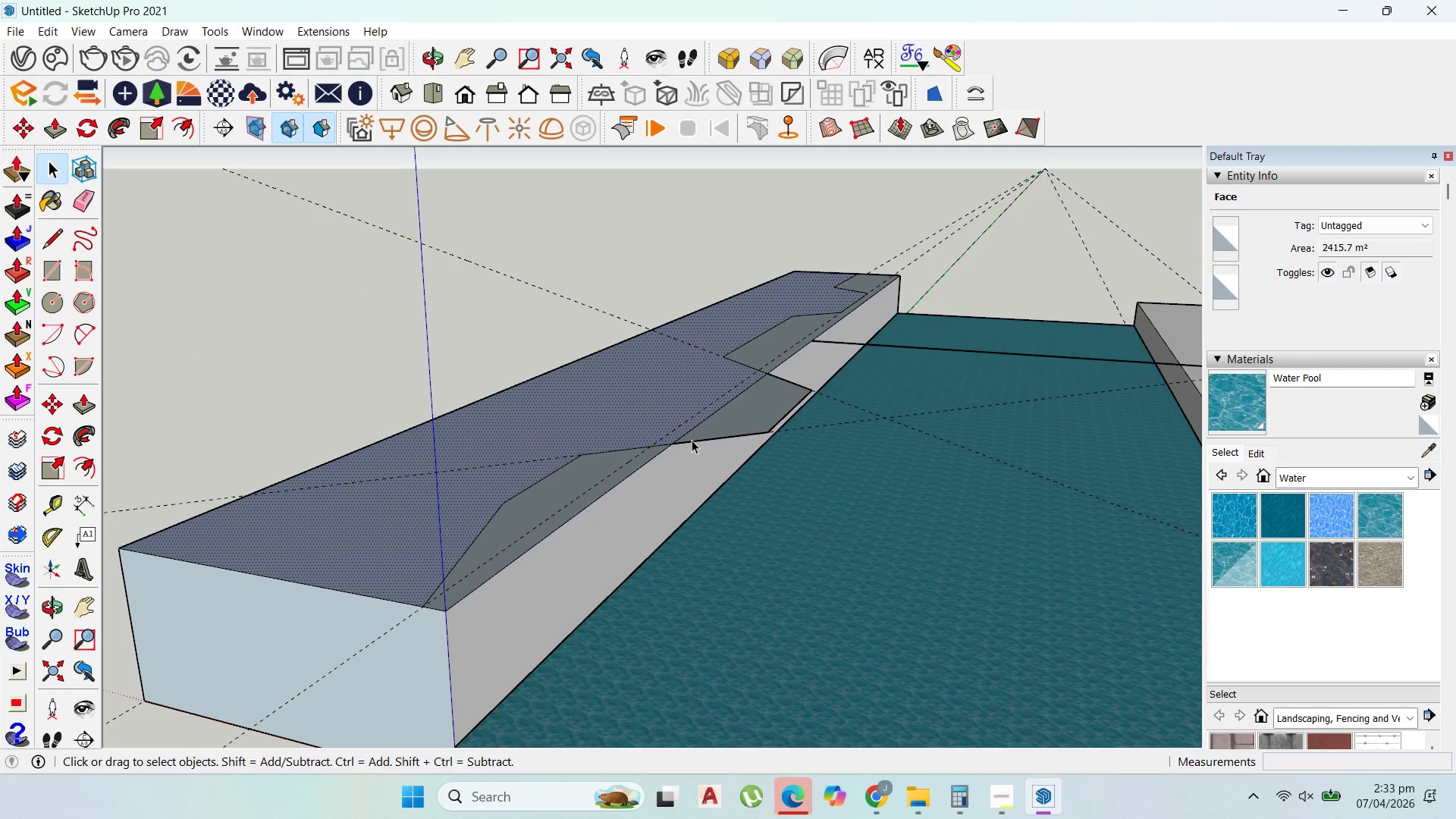 
left_click([739, 429])
 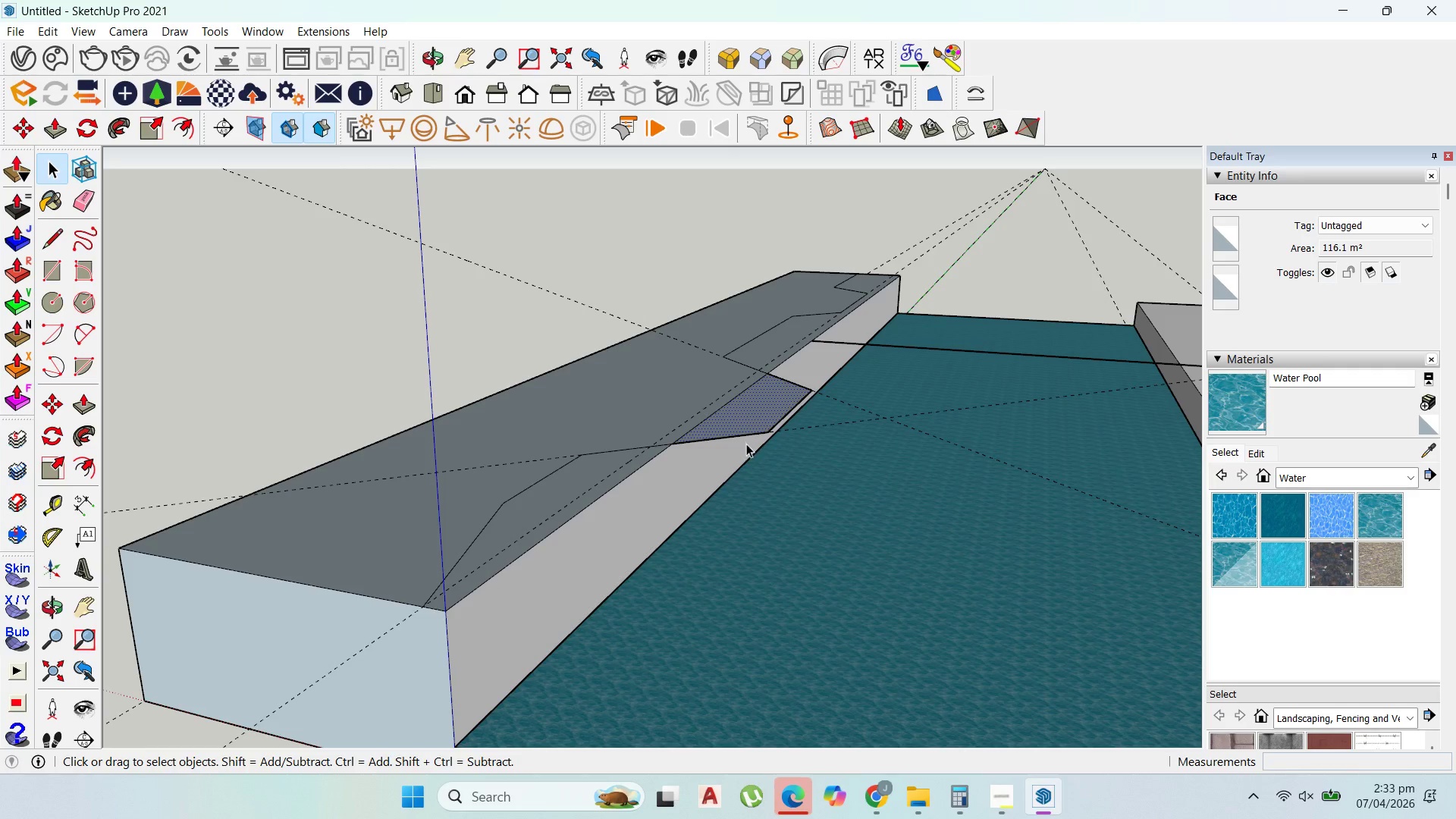 
key(P)
 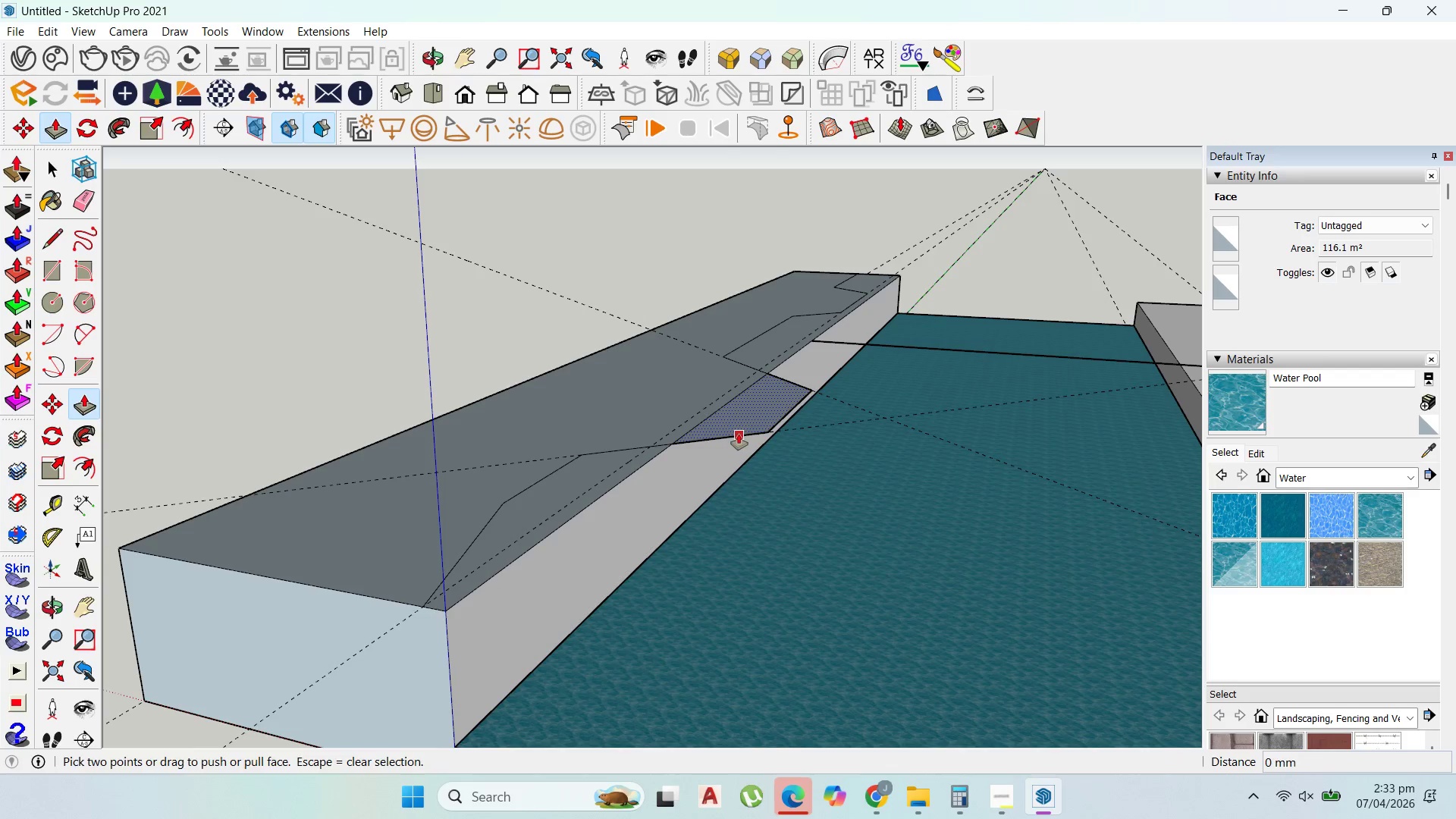 
left_click_drag(start_coordinate=[739, 434], to_coordinate=[647, 552])
 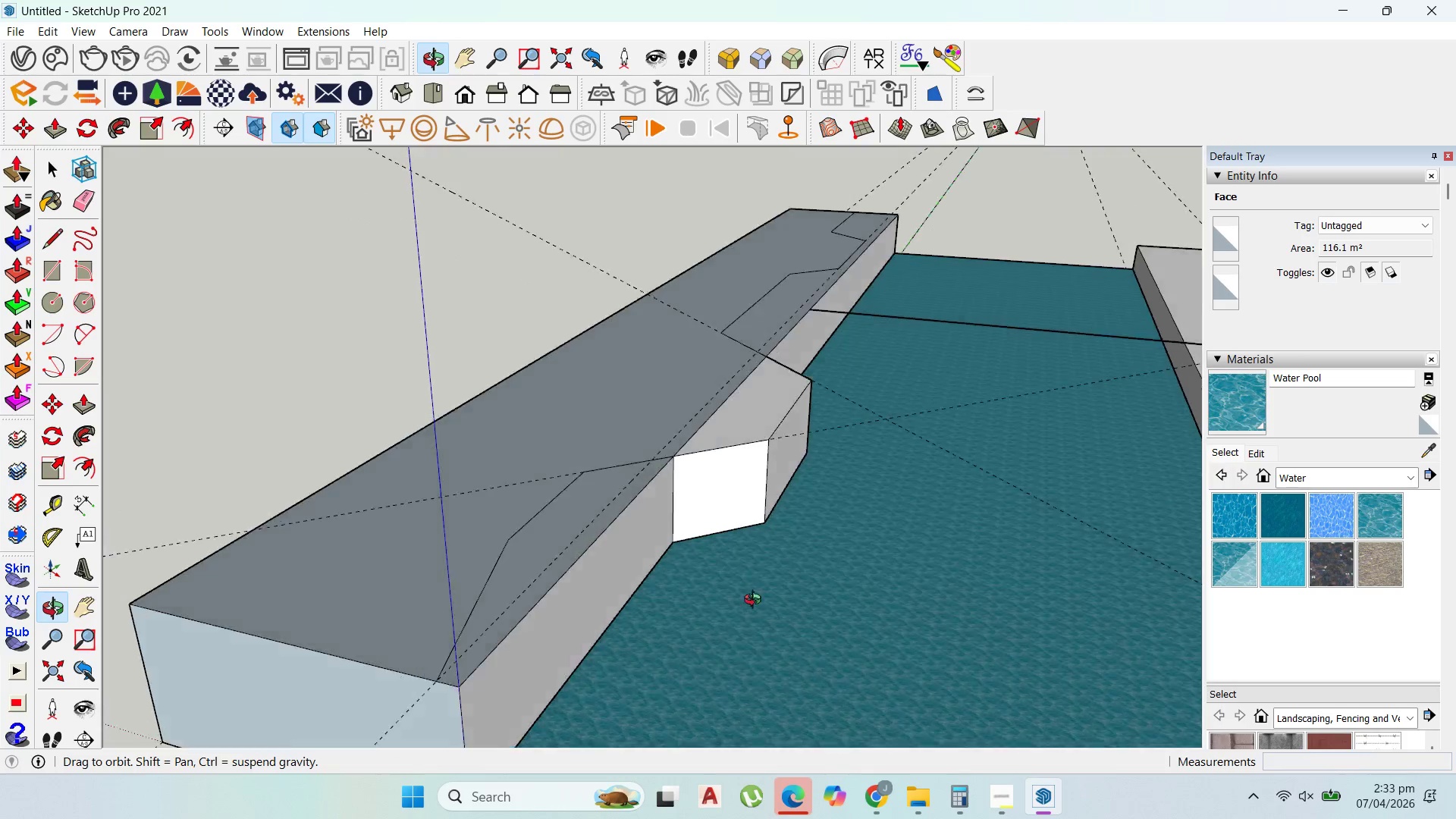 
scroll: coordinate [748, 459], scroll_direction: up, amount: 1.0
 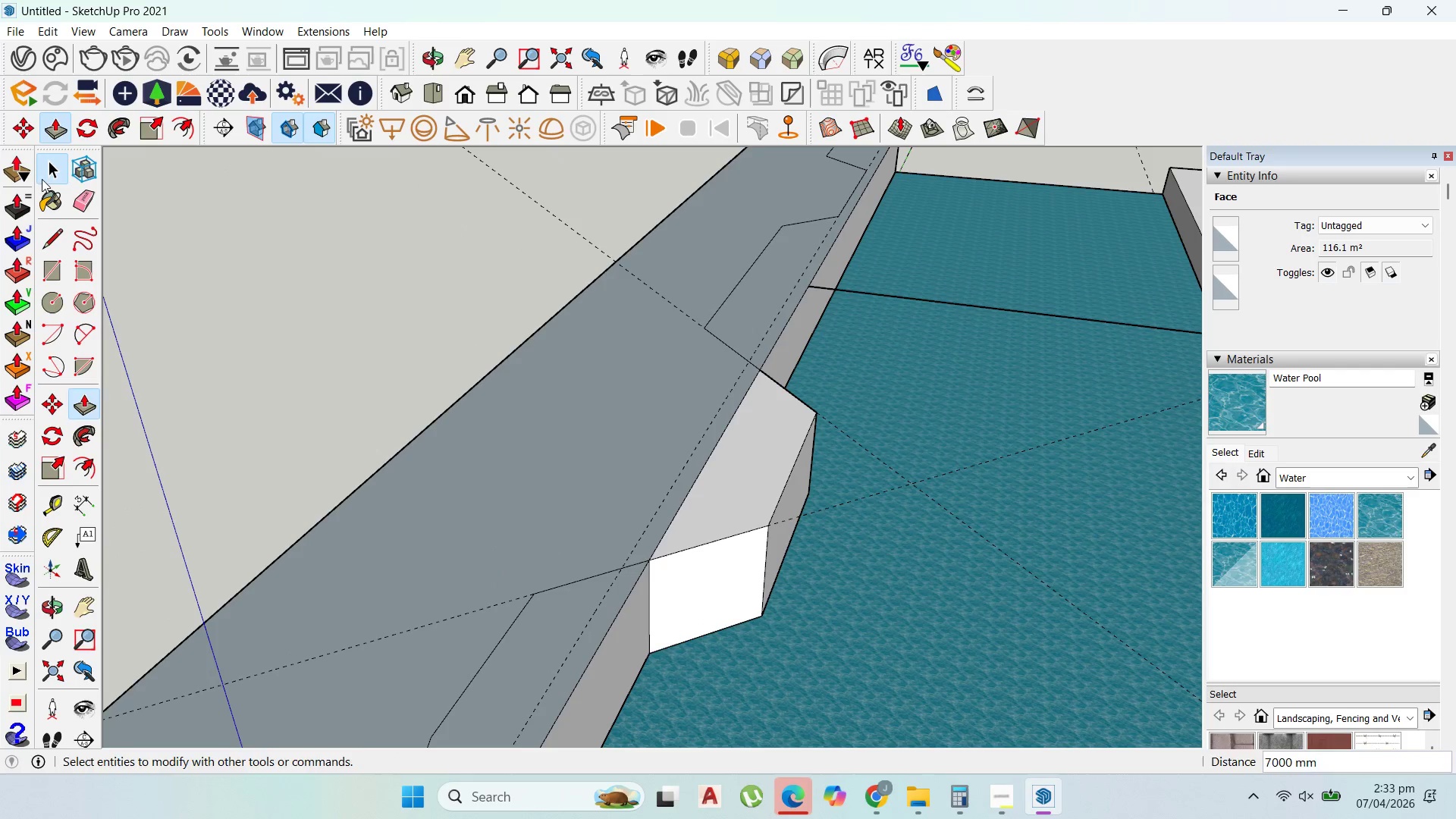 
scroll: coordinate [669, 485], scroll_direction: down, amount: 4.0
 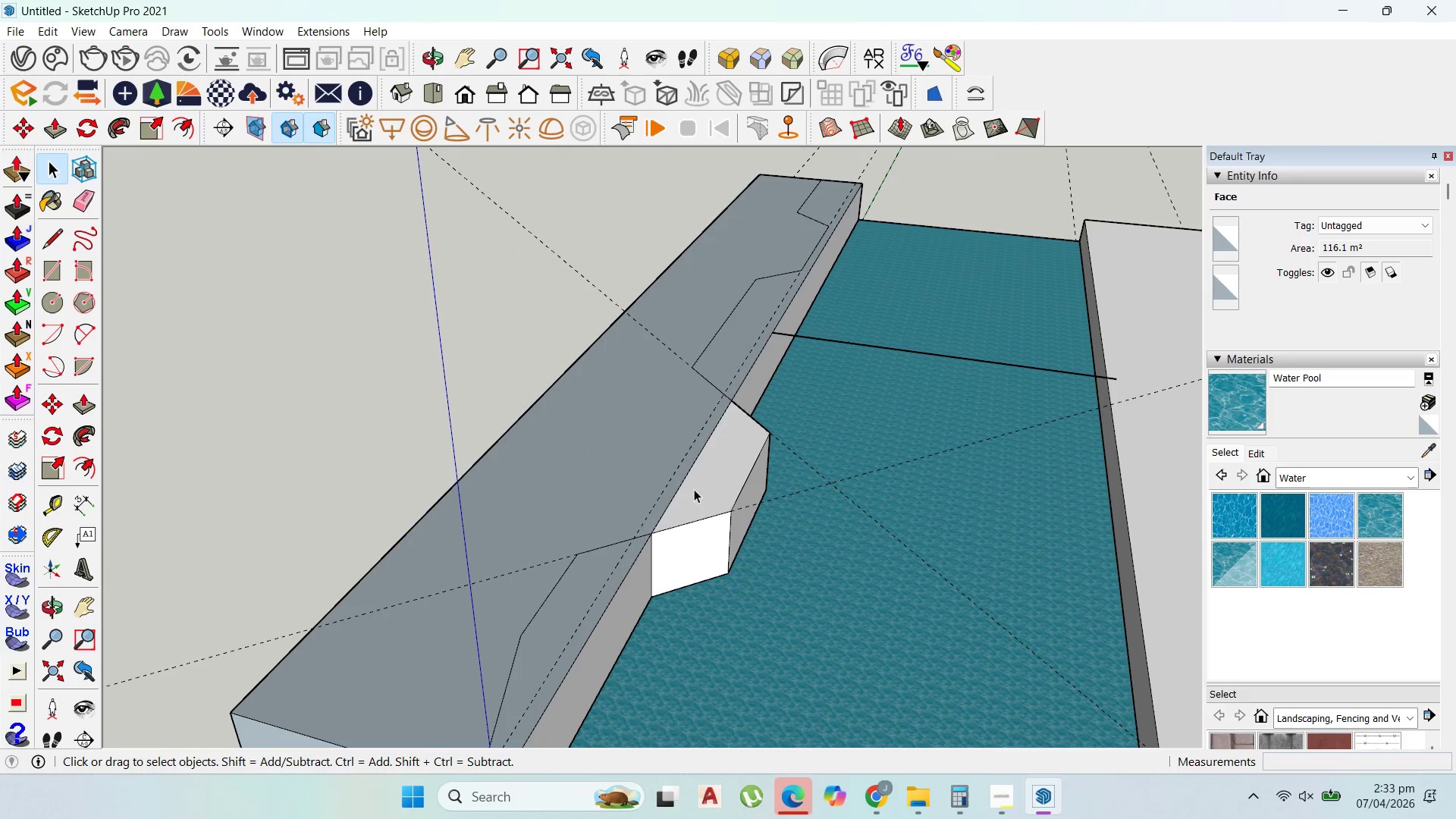 
left_click([689, 486])
 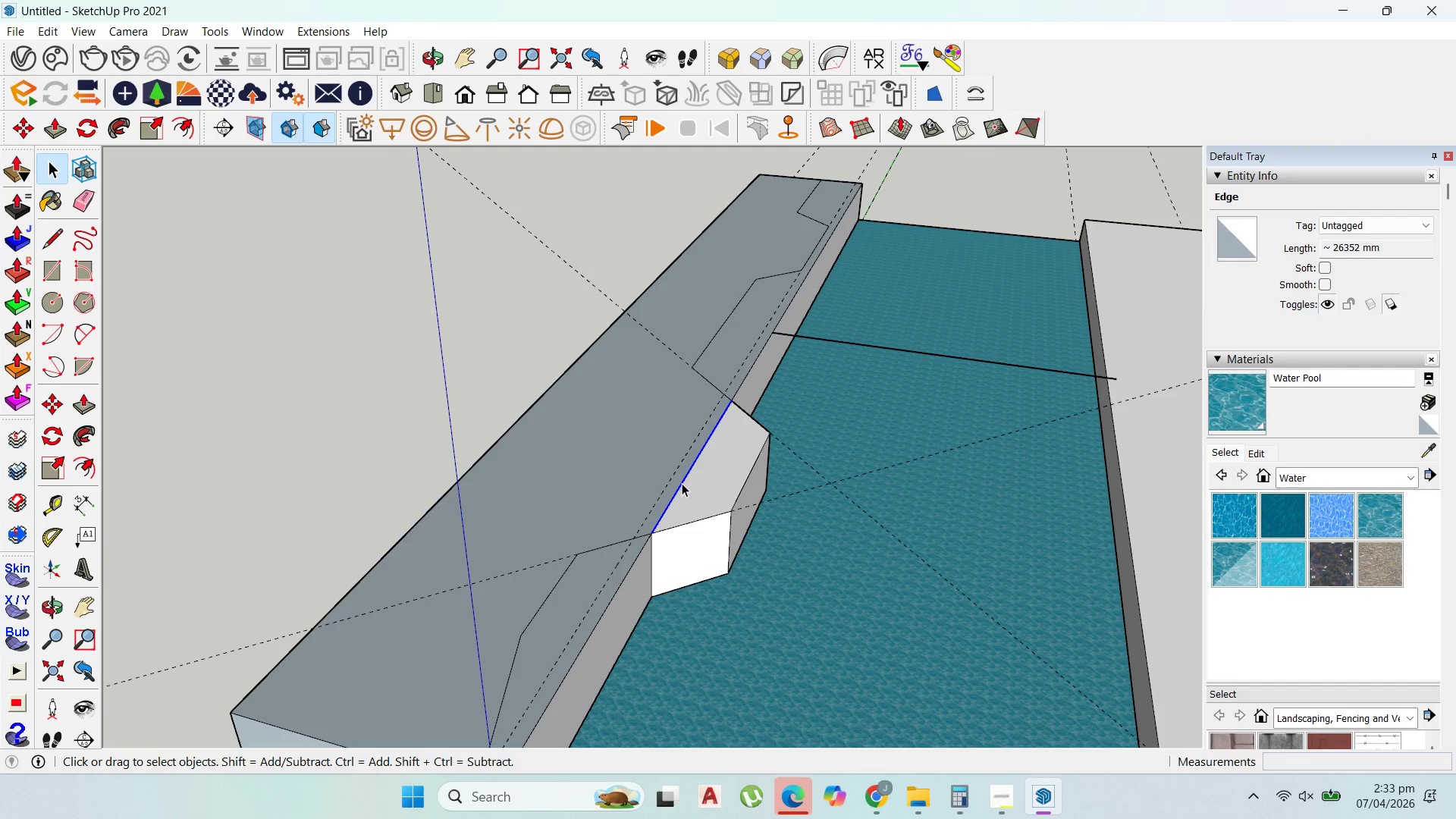 
key(Delete)
 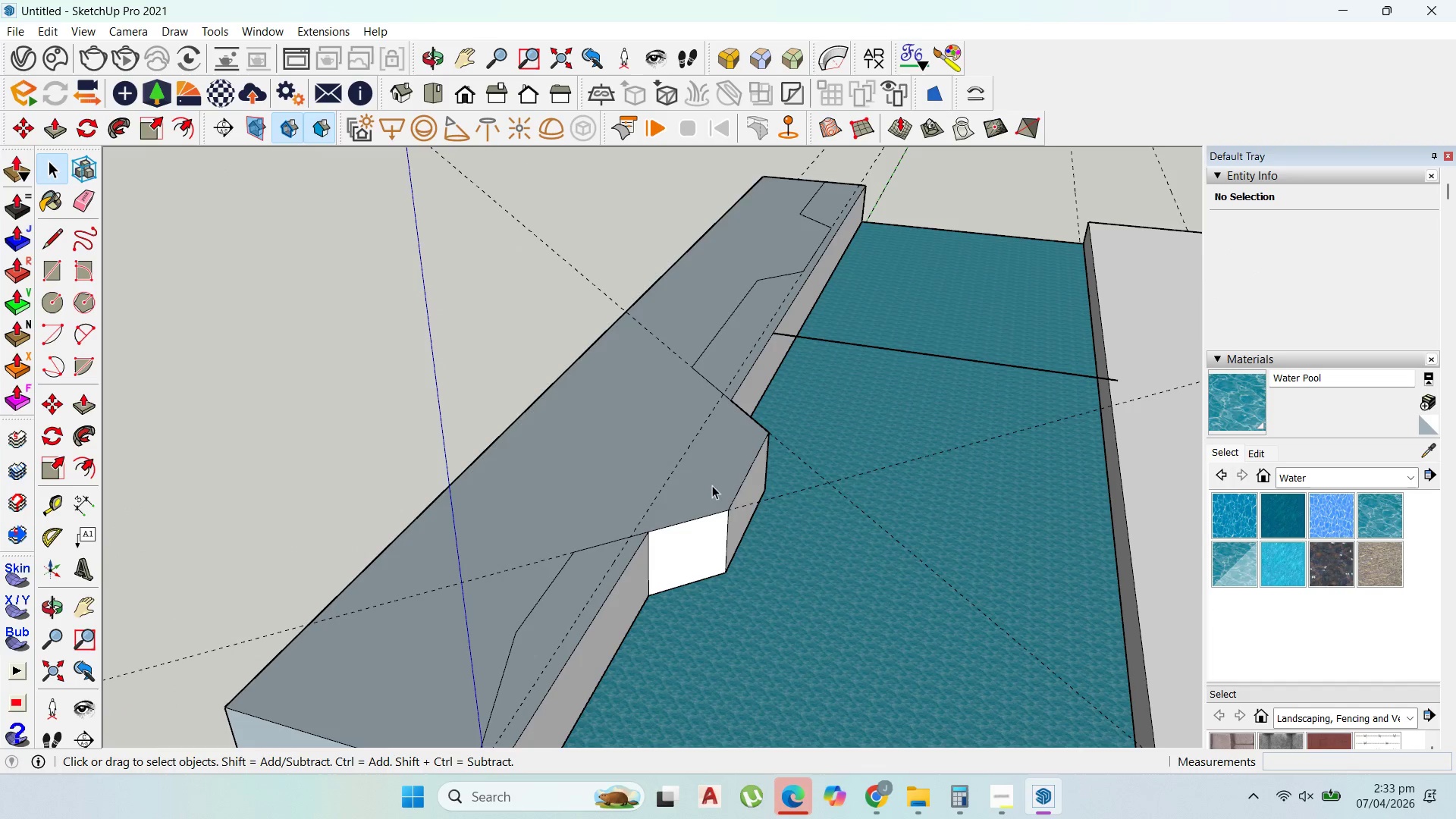 
double_click([709, 485])
 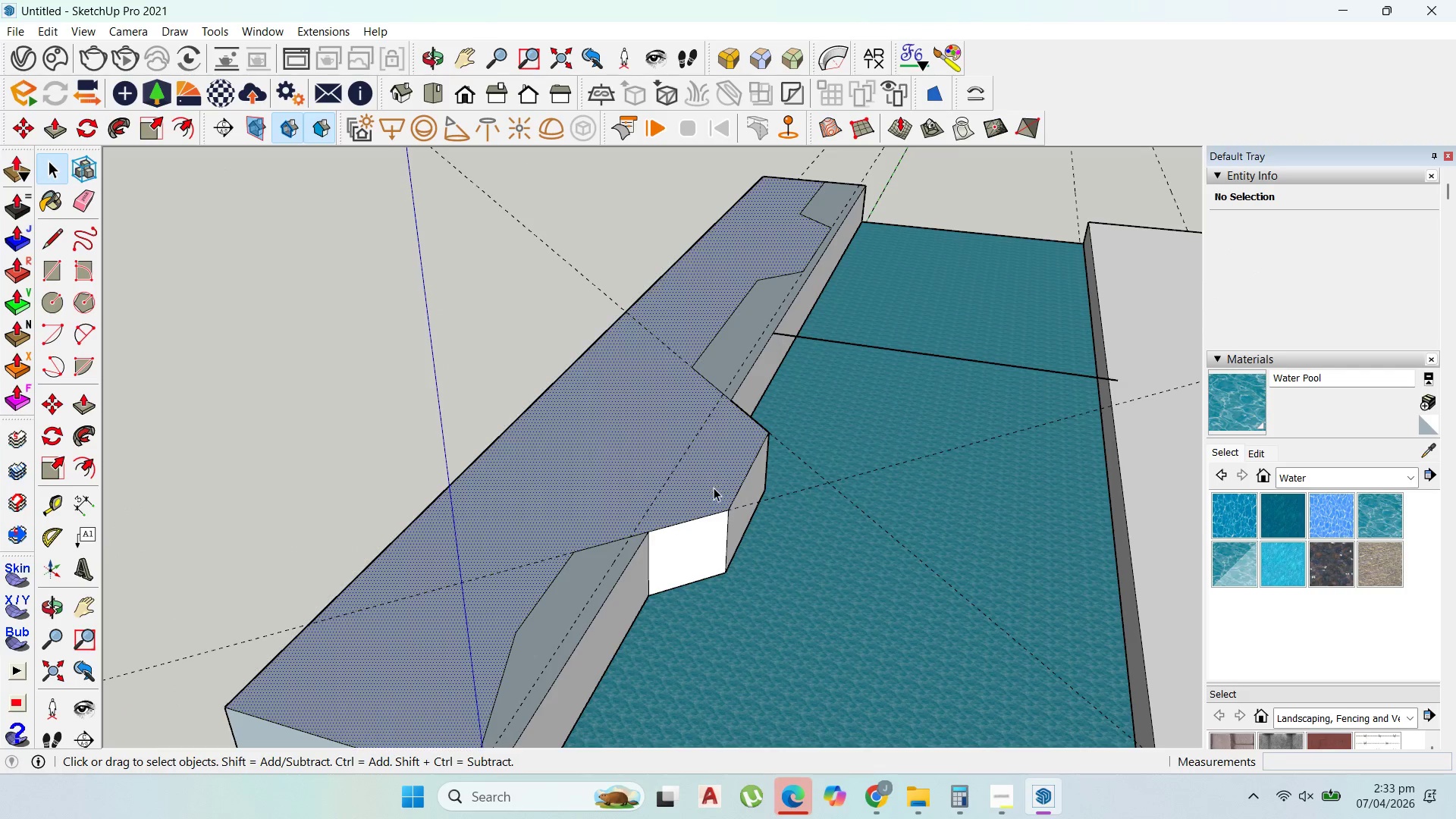 
scroll: coordinate [689, 517], scroll_direction: down, amount: 8.0
 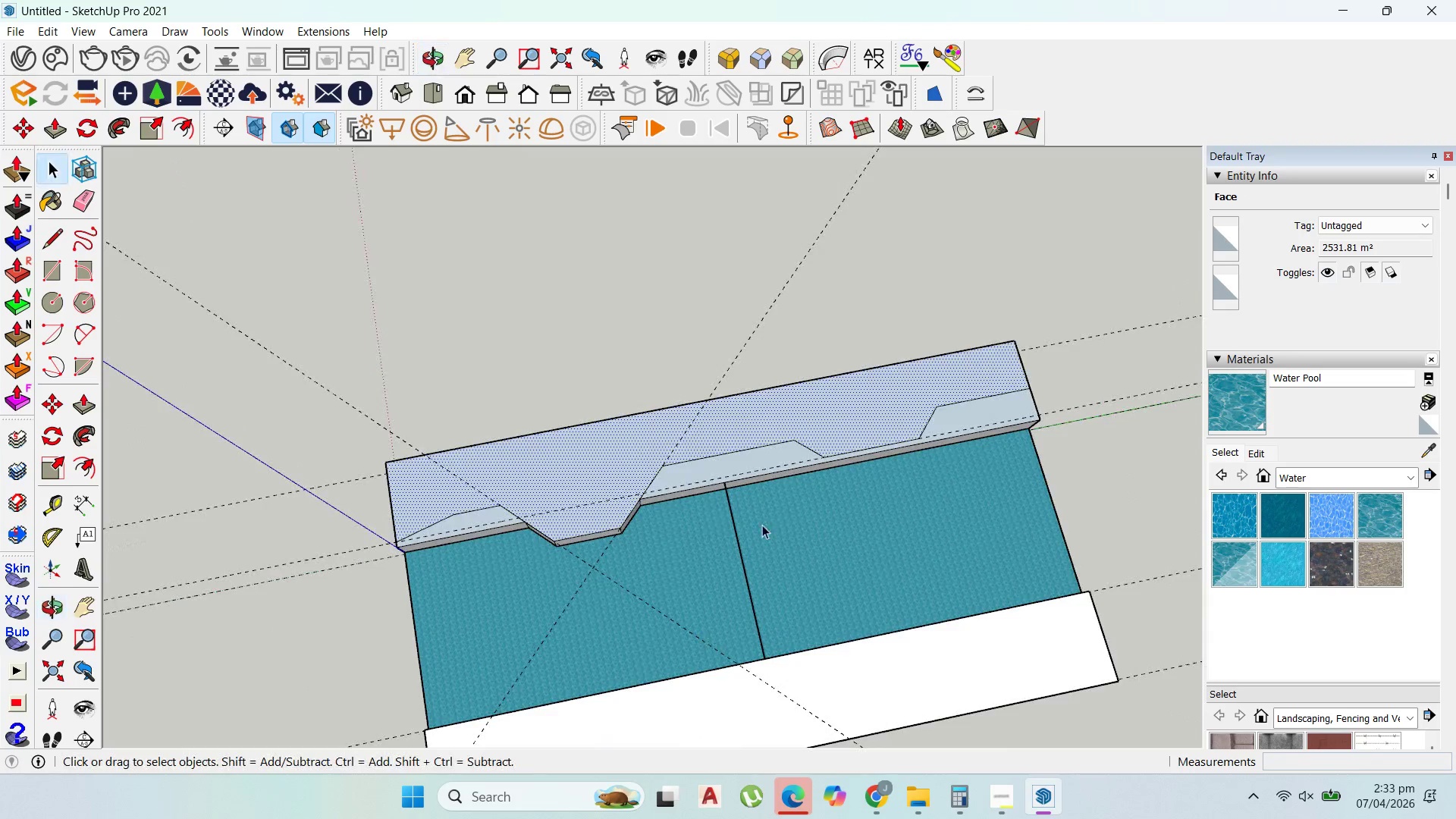 
scroll: coordinate [845, 437], scroll_direction: up, amount: 7.0
 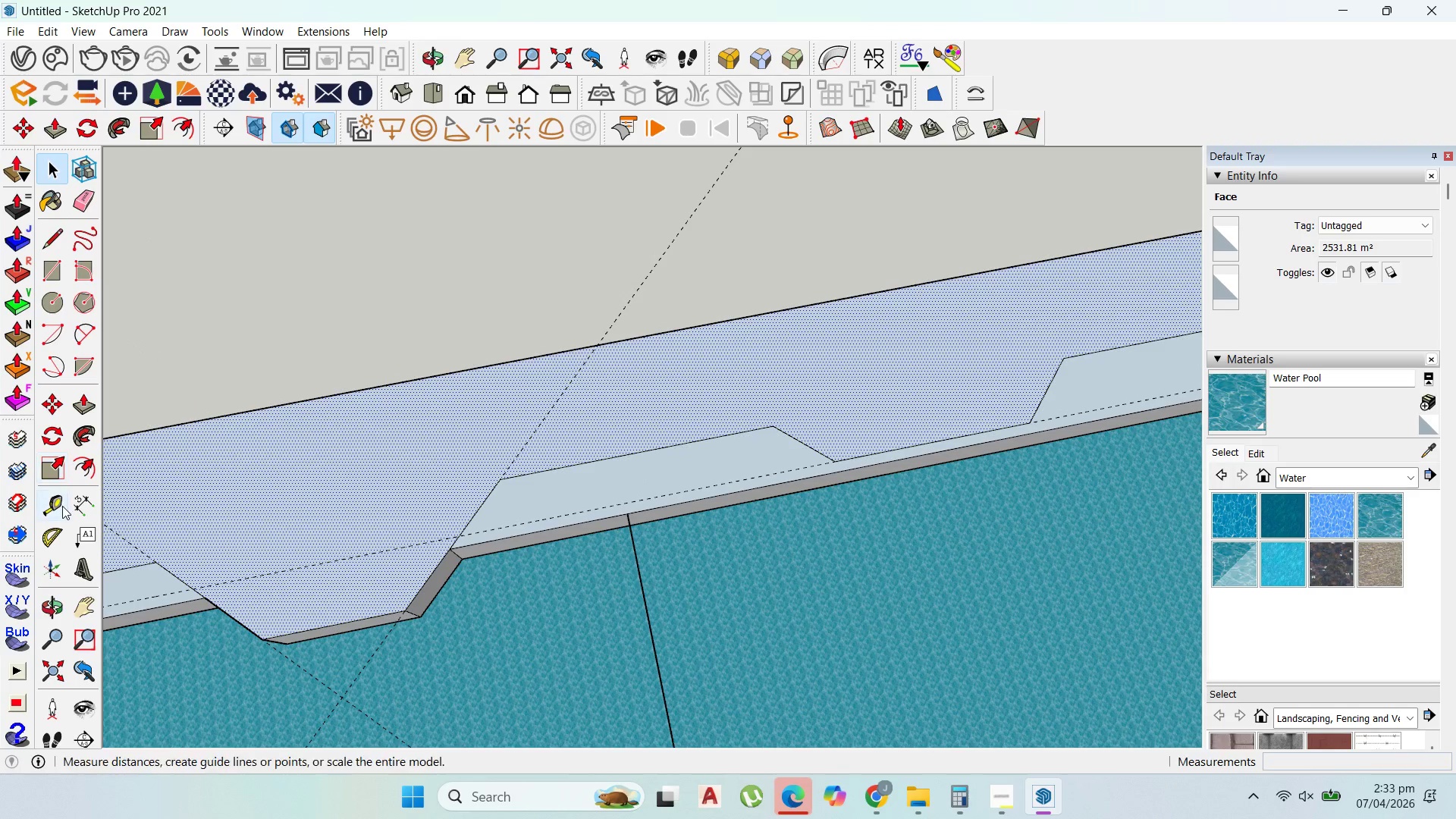 
left_click([62, 539])
 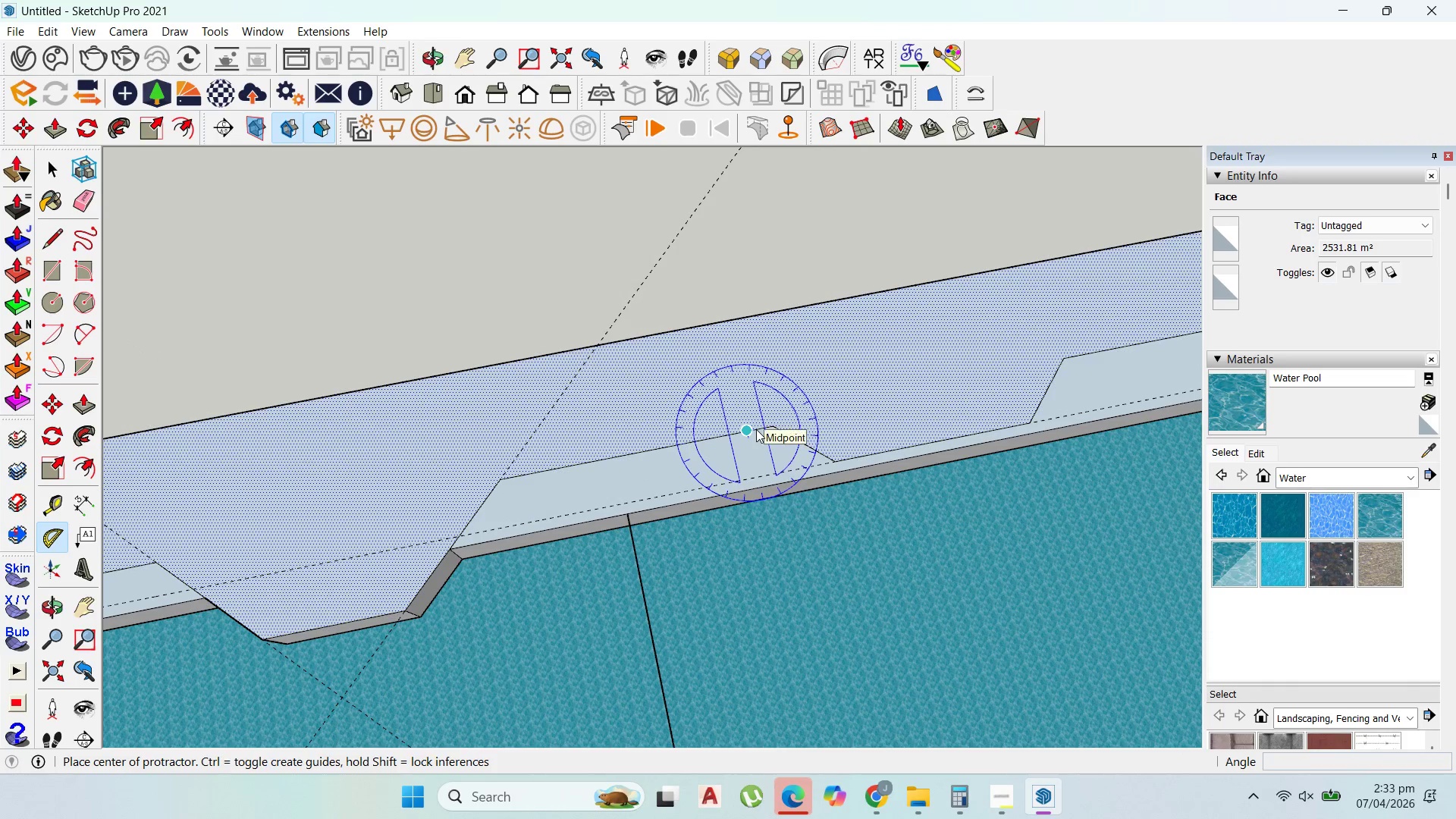 
left_click([756, 429])
 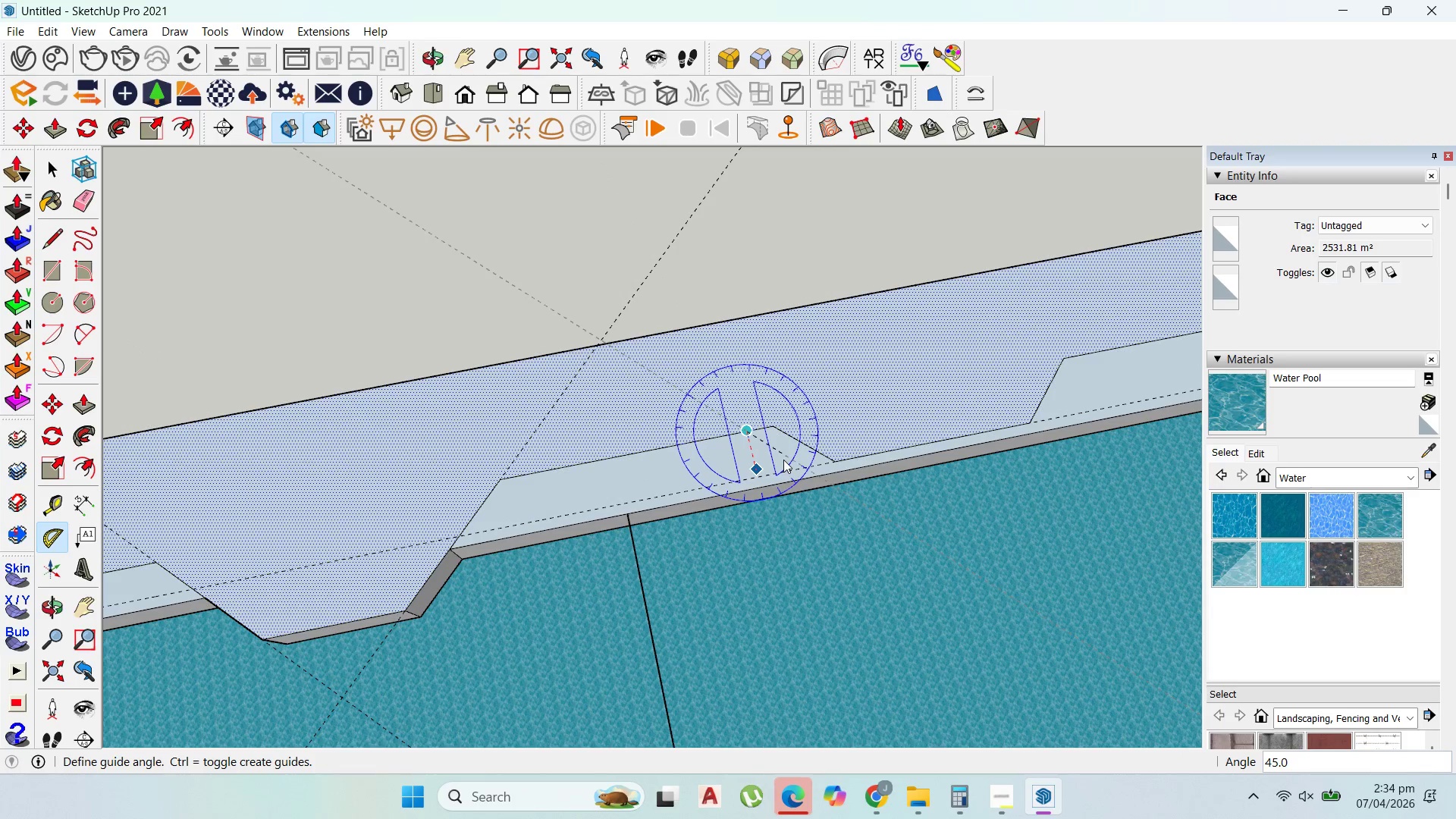 
type(45)
 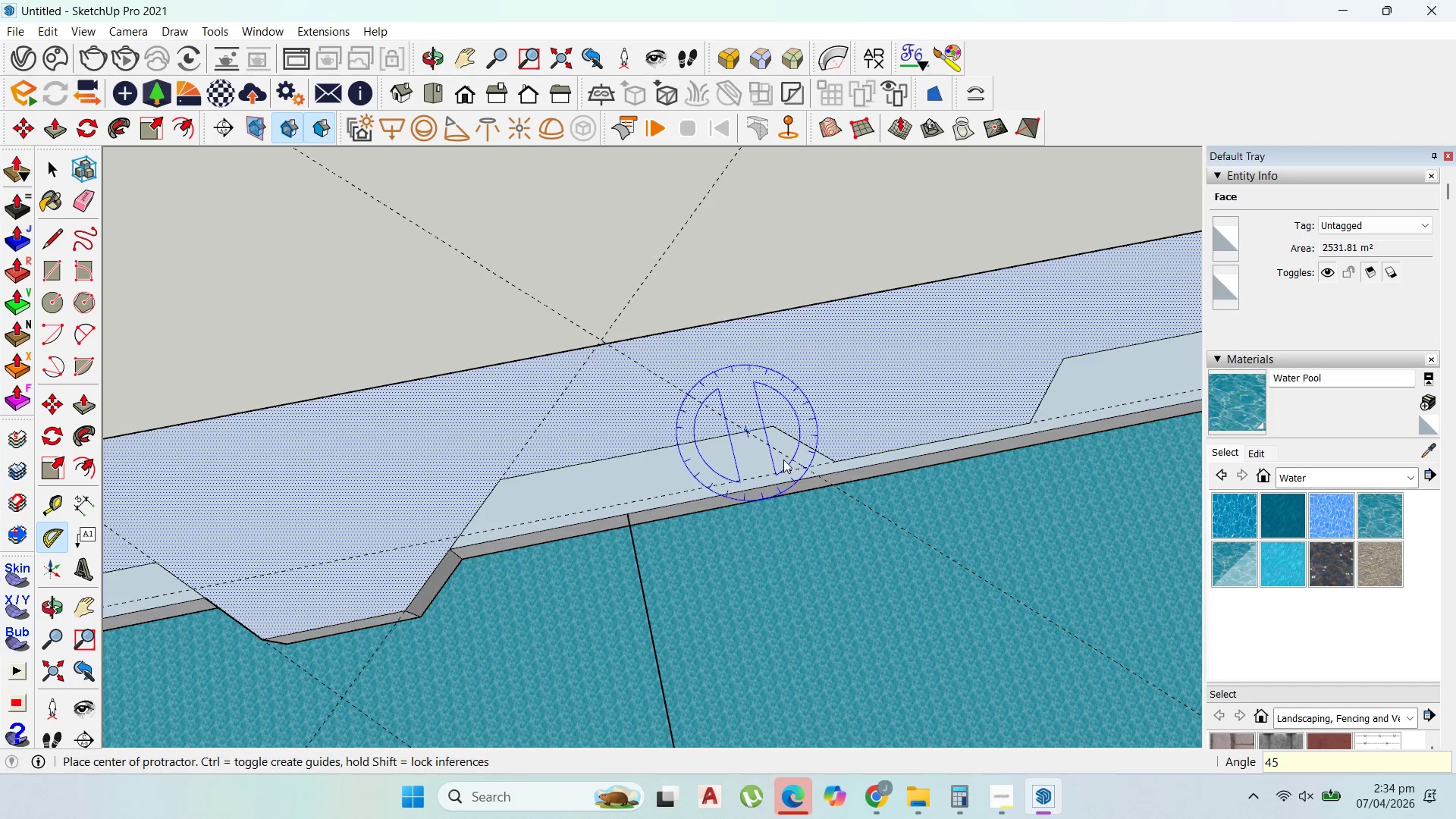 
key(Enter)
 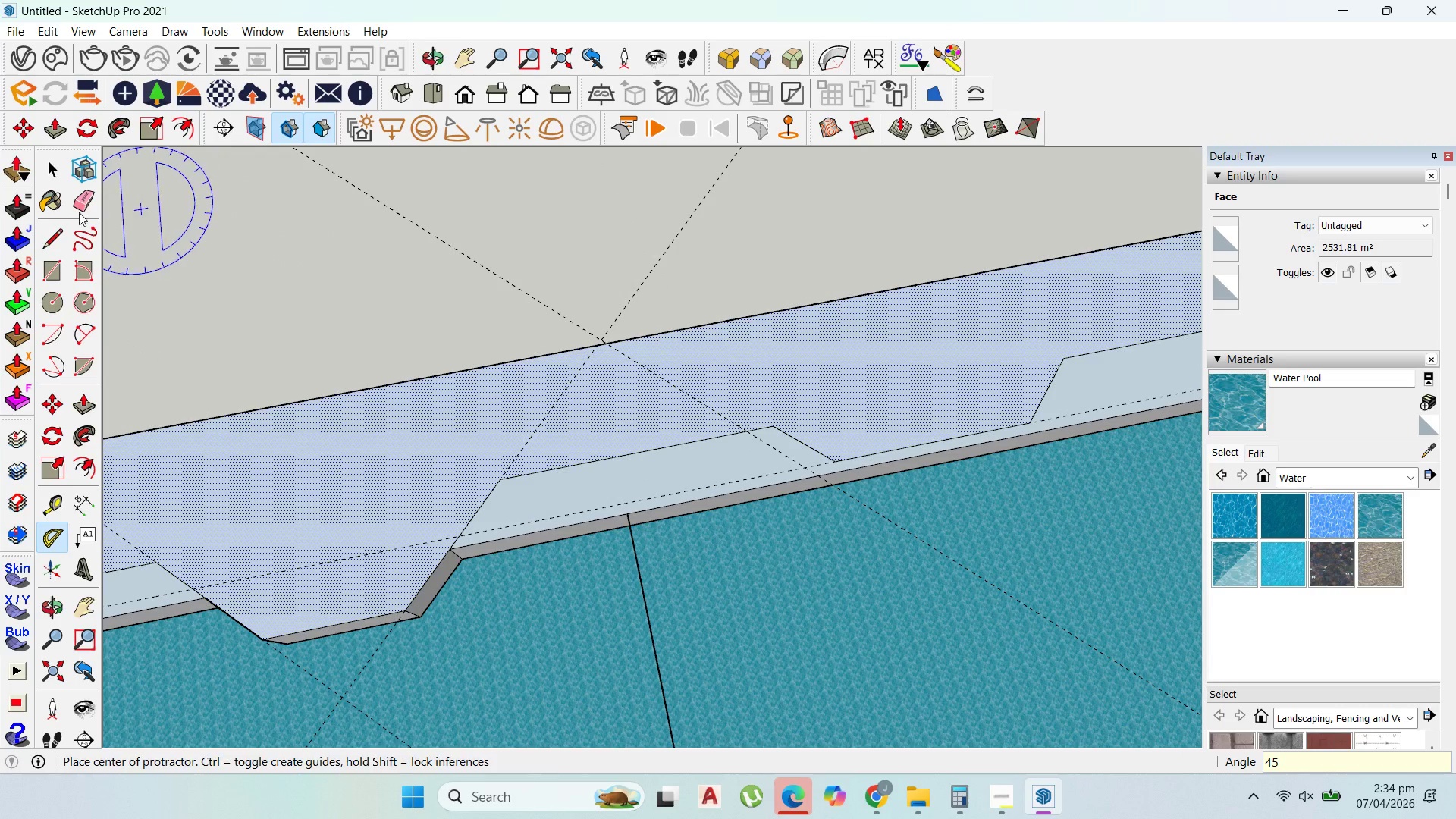 
left_click_drag(start_coordinate=[42, 248], to_coordinate=[55, 248])
 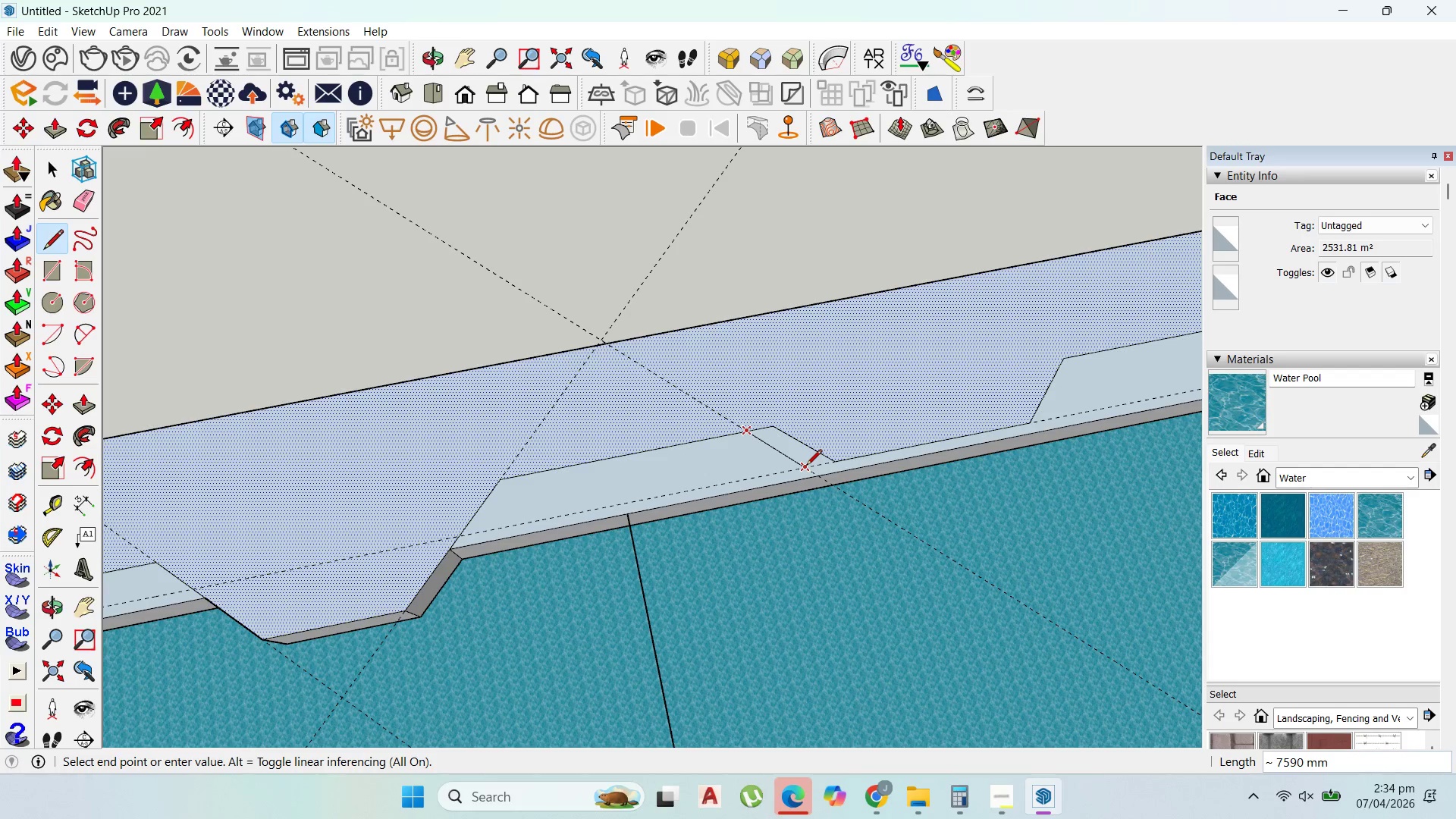 
scroll: coordinate [827, 461], scroll_direction: up, amount: 1.0
 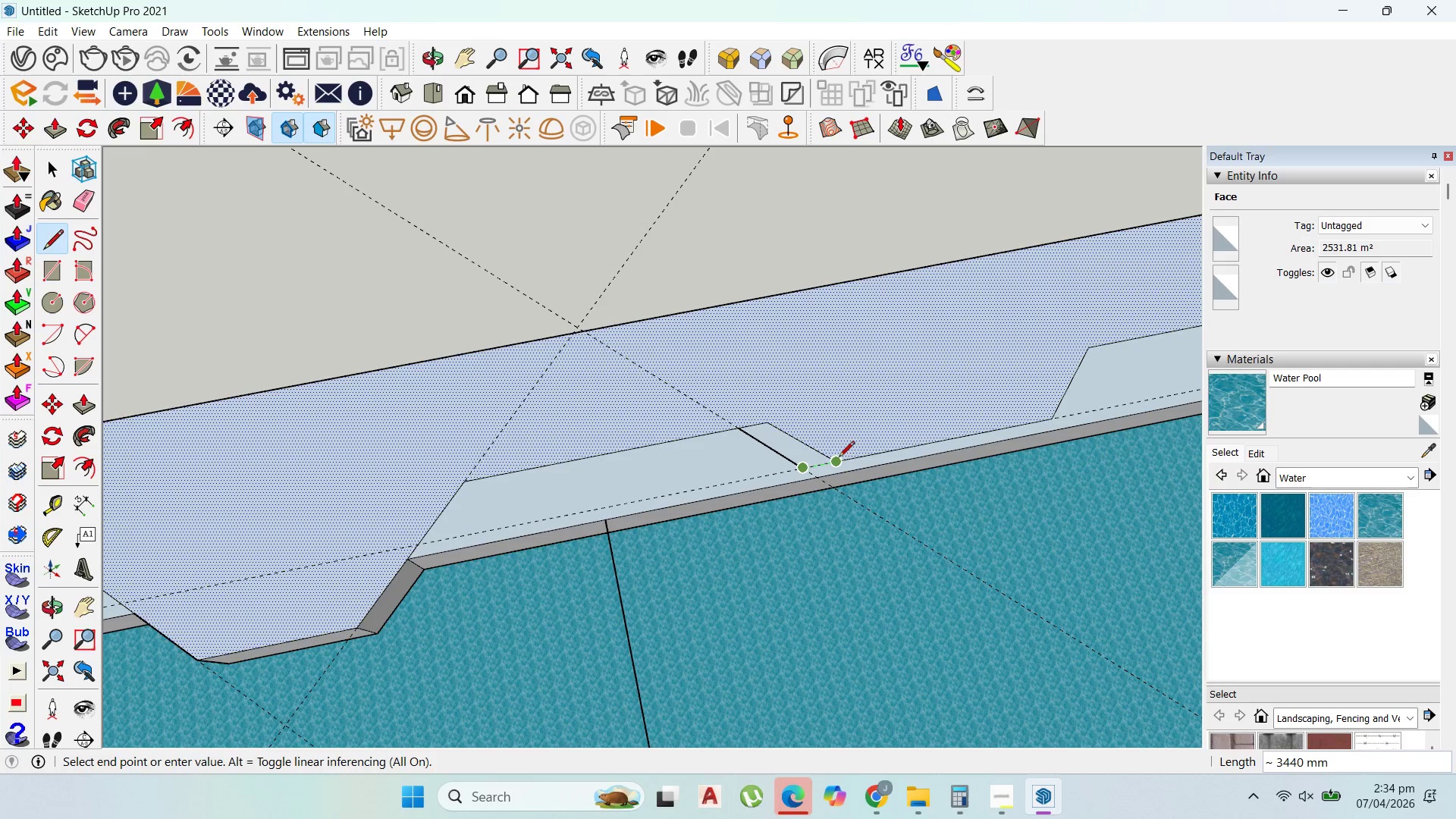 
left_click([833, 455])
 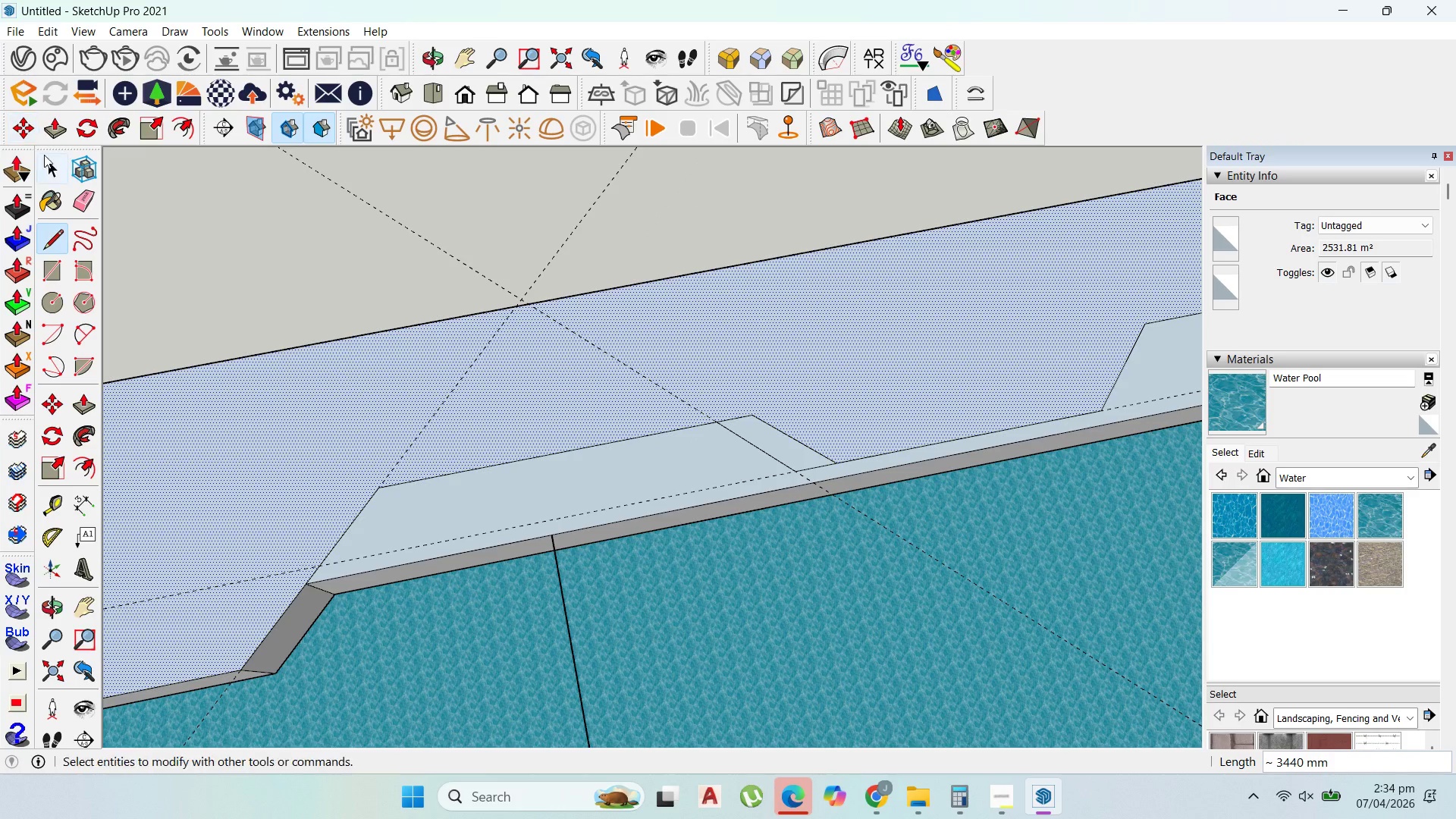 
scroll: coordinate [833, 455], scroll_direction: up, amount: 2.0
 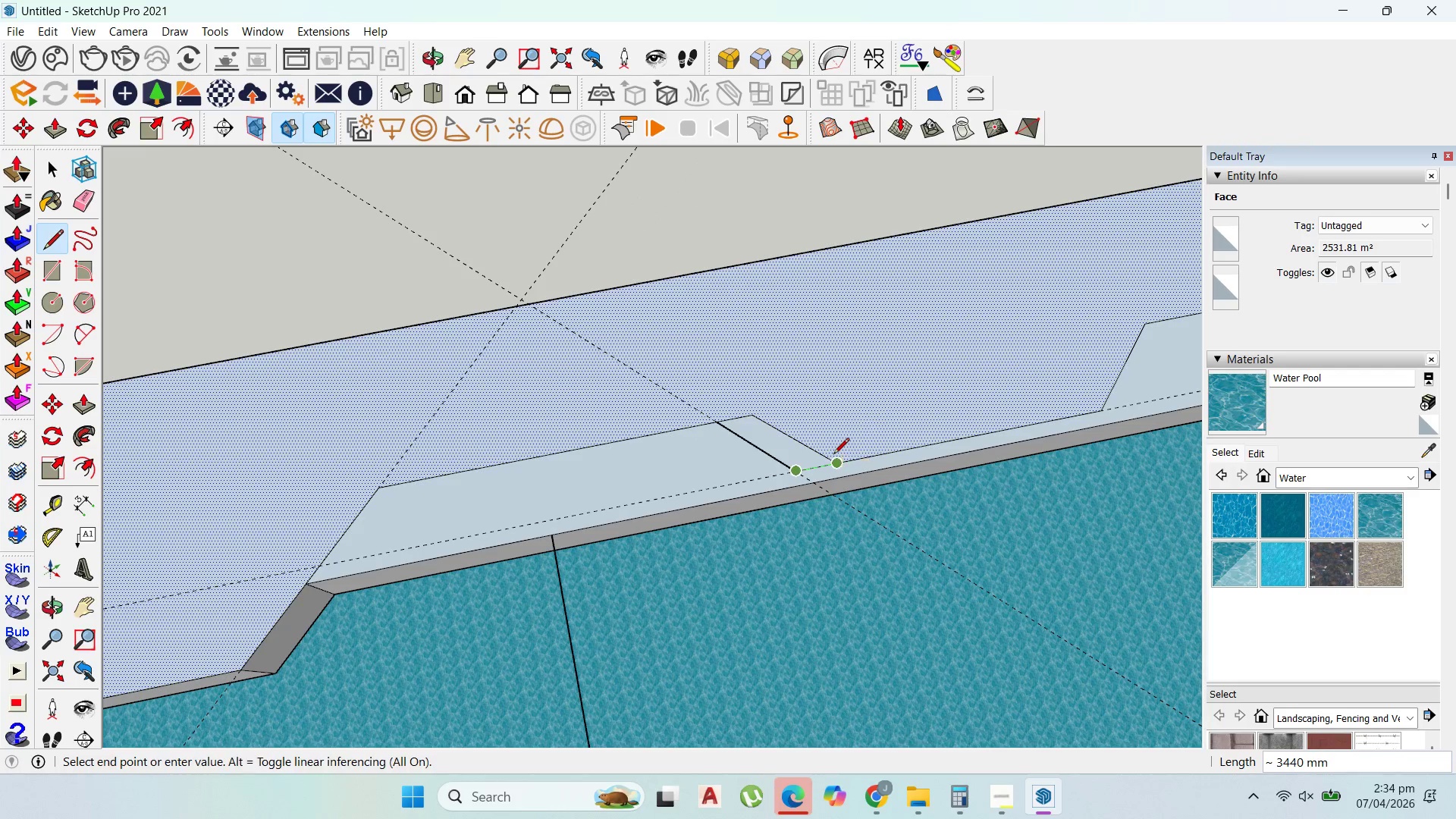 
left_click([48, 168])
 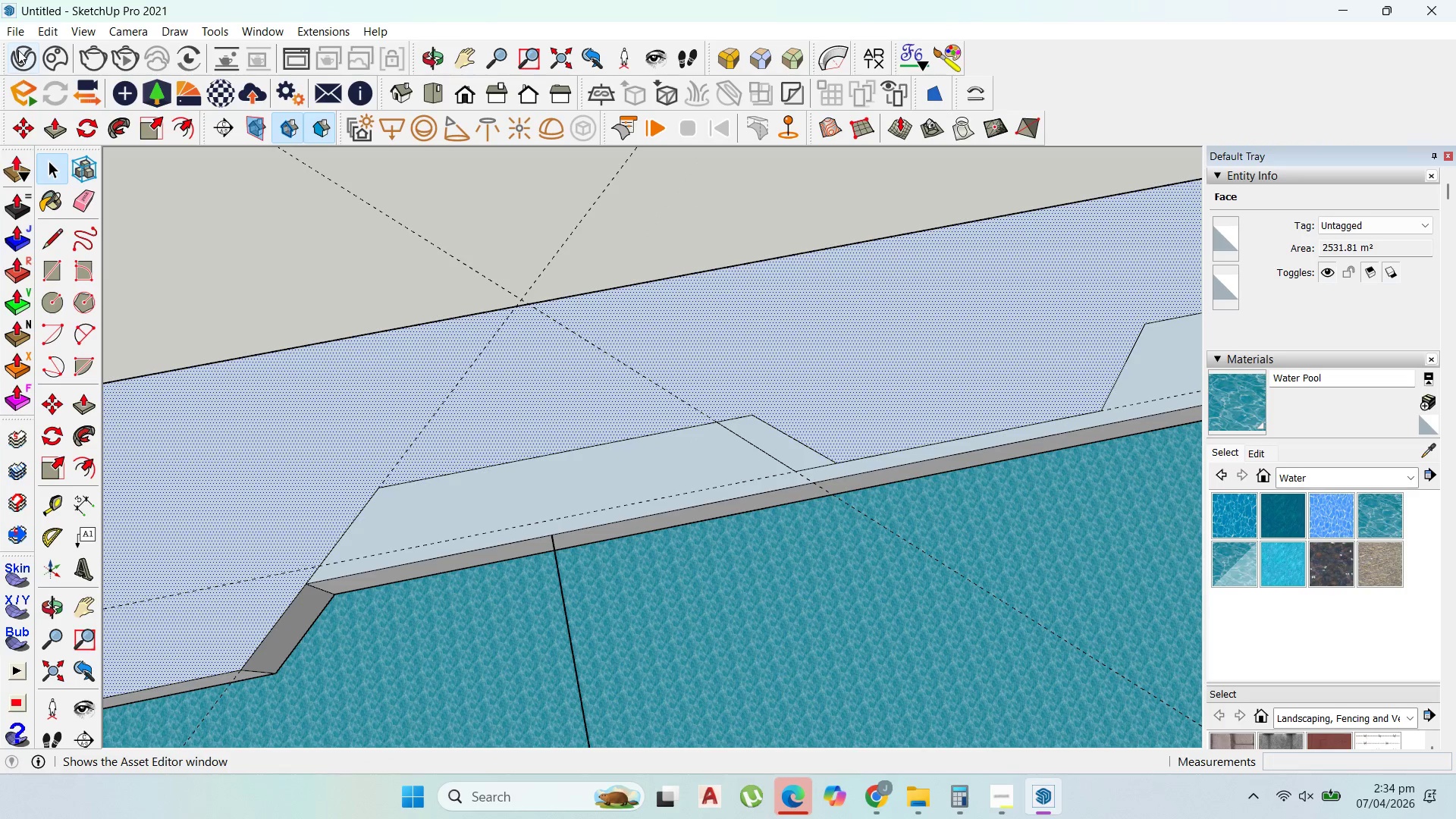 
left_click([11, 40])
 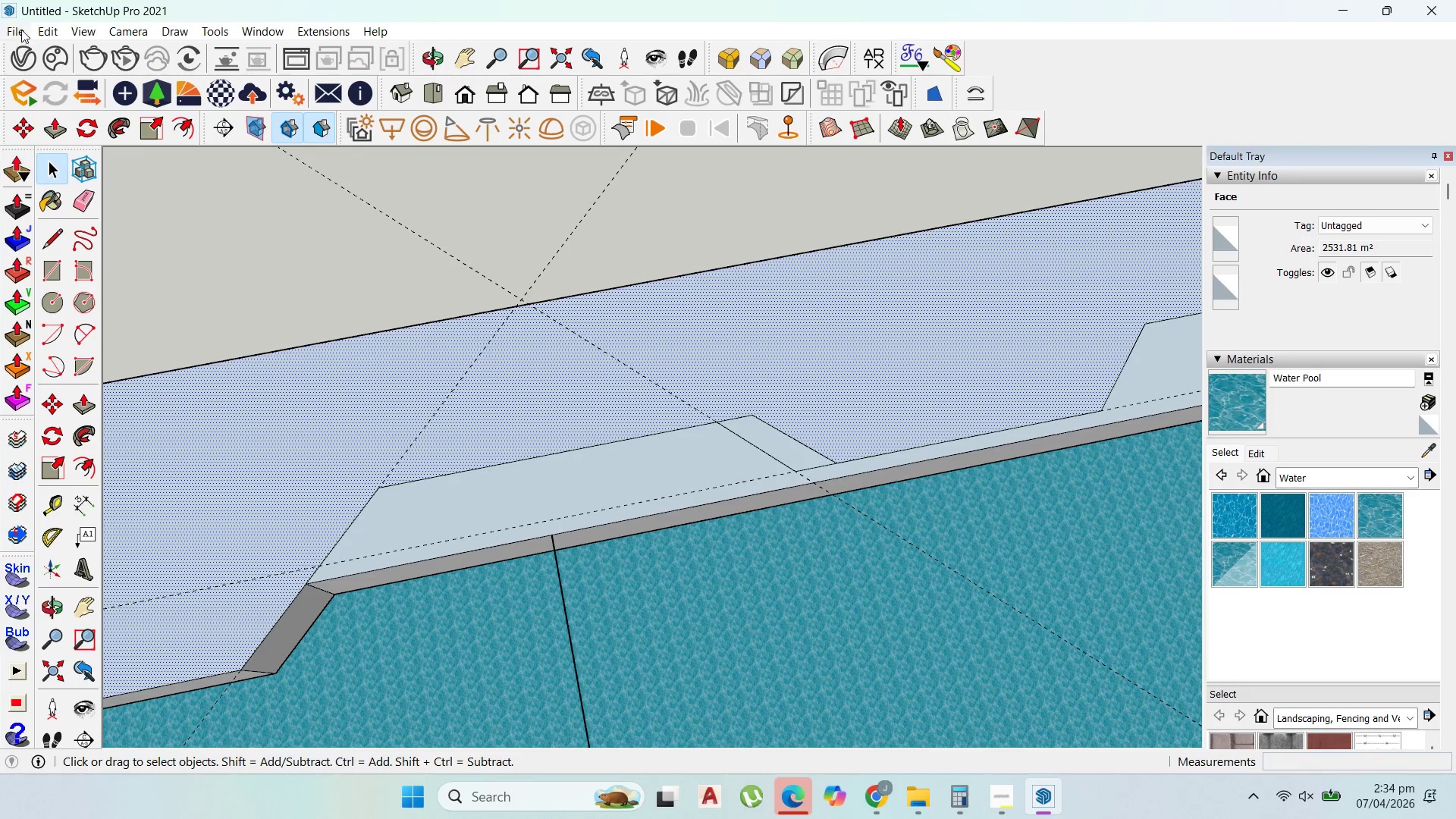 
left_click([20, 29])
 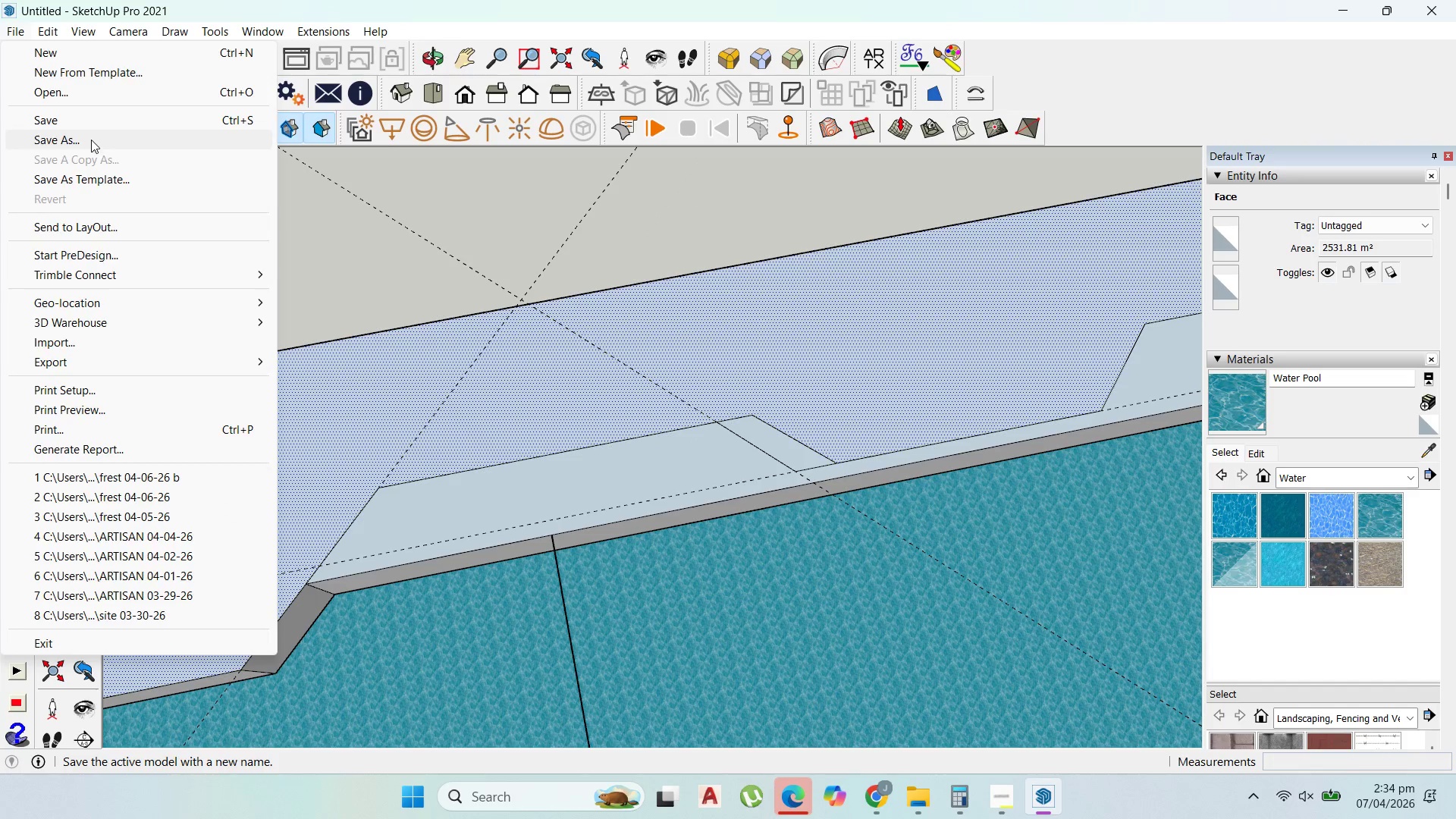 
left_click([91, 140])
 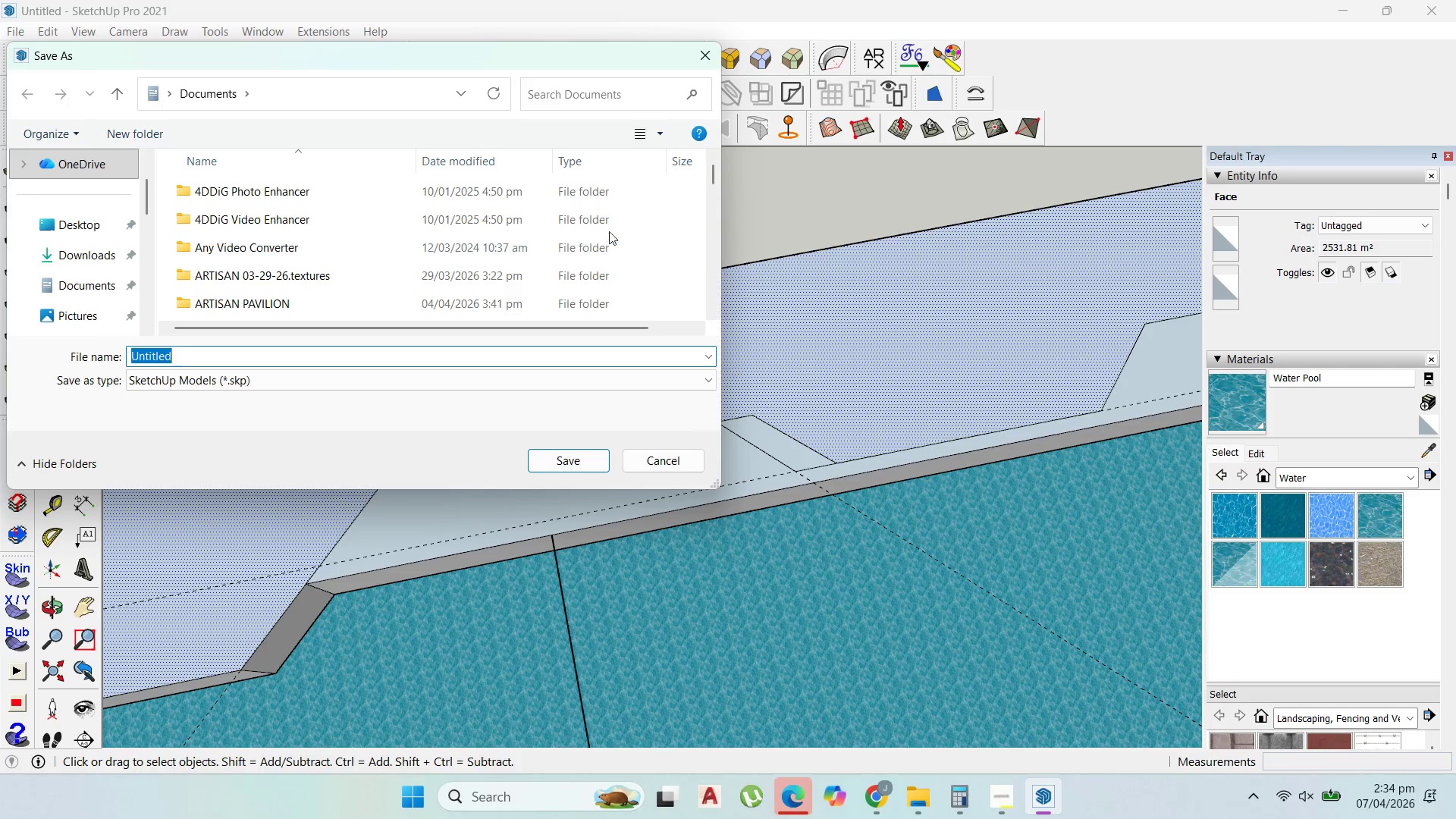 
right_click([652, 236])
 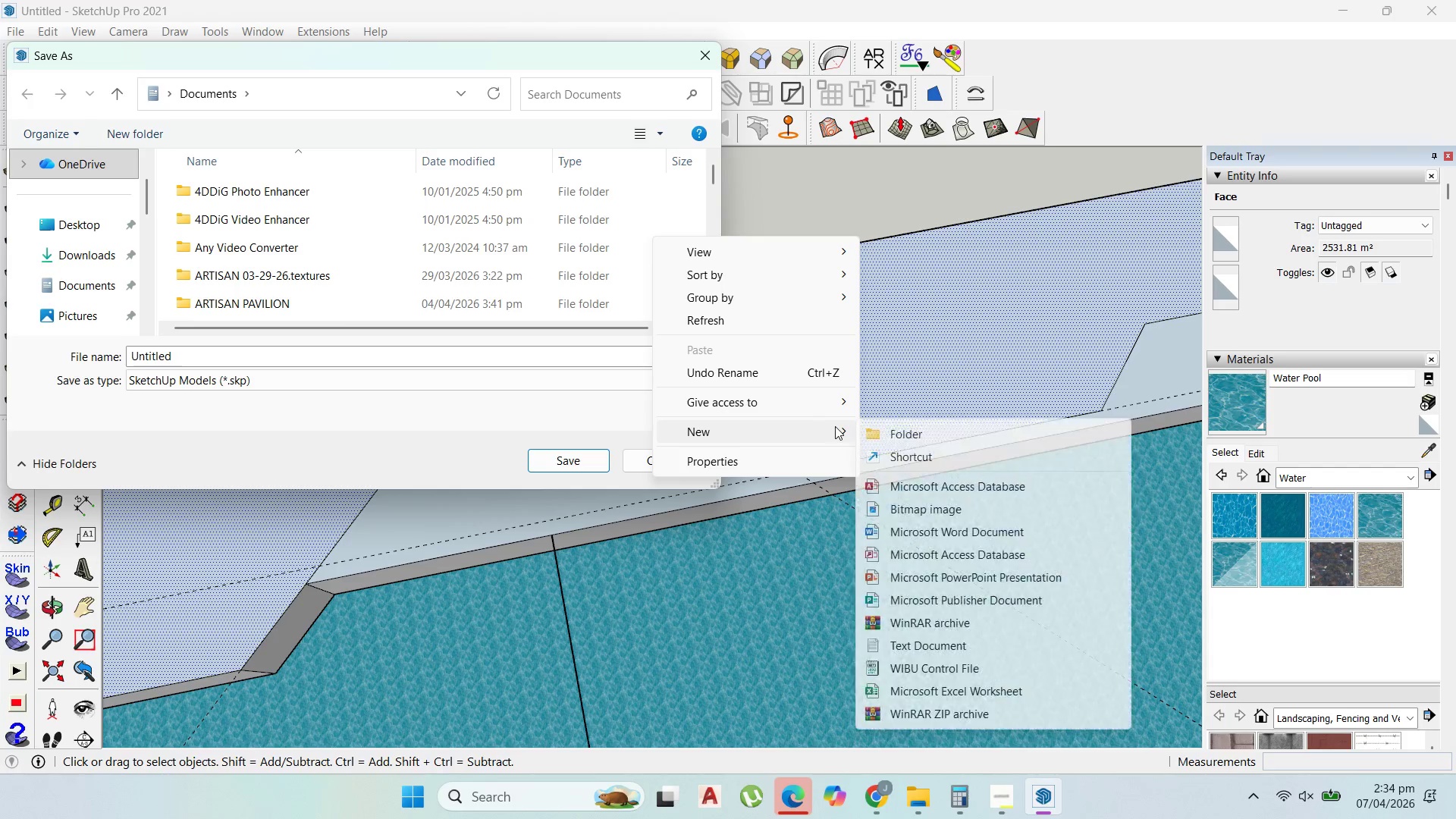 
left_click([888, 425])
 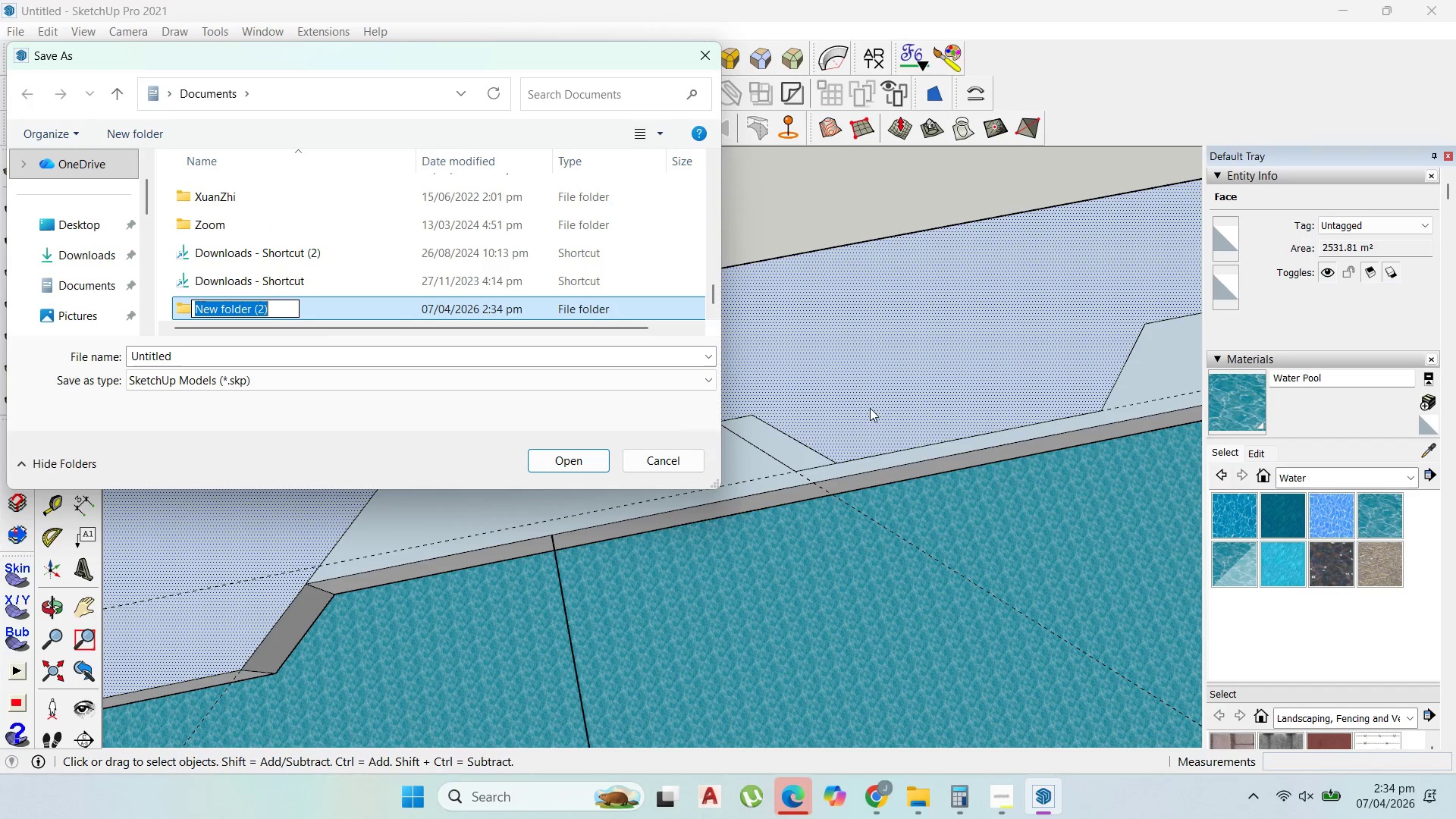 
type(shipping canal)
 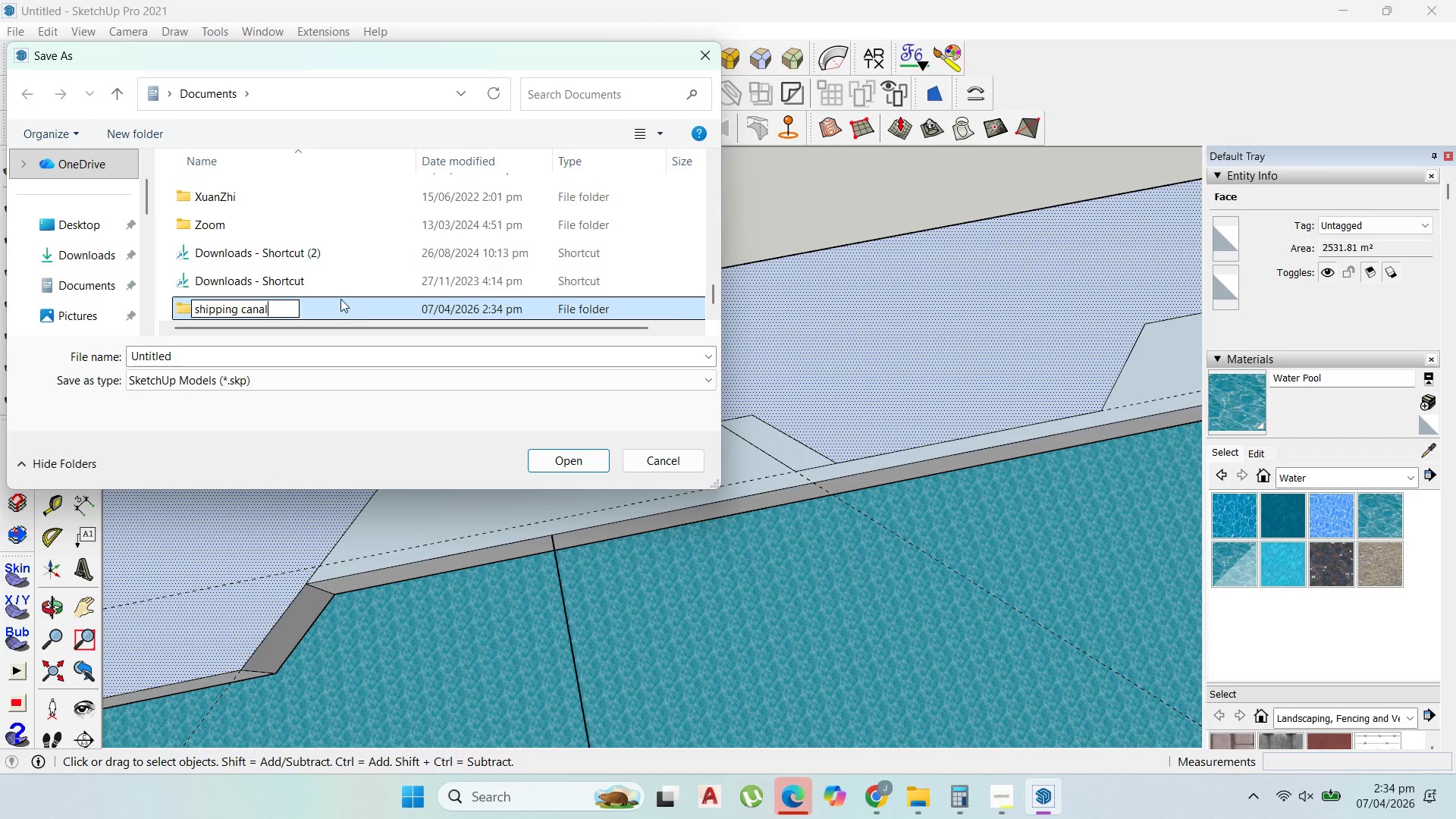 
left_click([346, 305])
 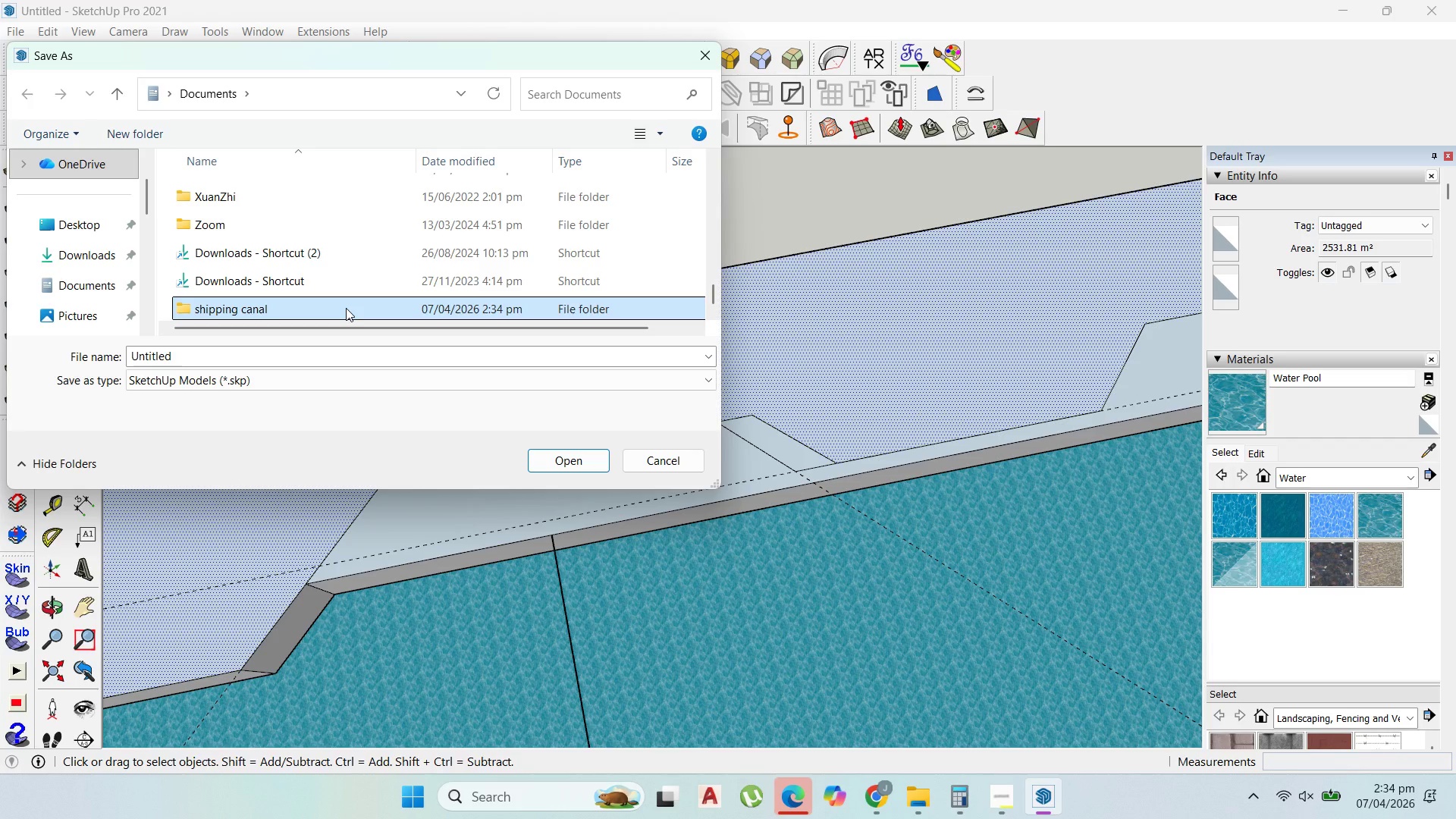 
double_click([346, 309])
 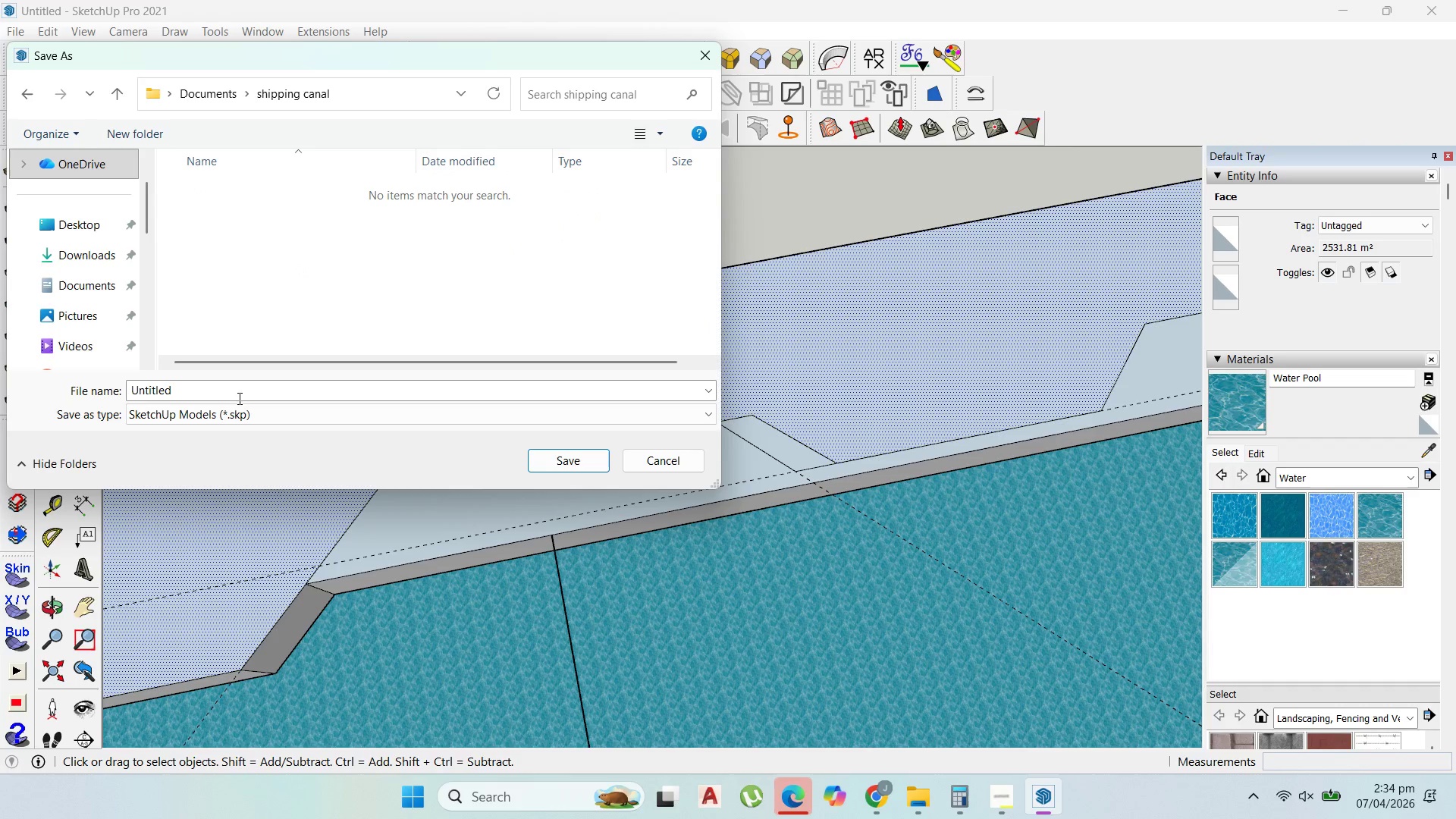 
left_click([237, 390])
 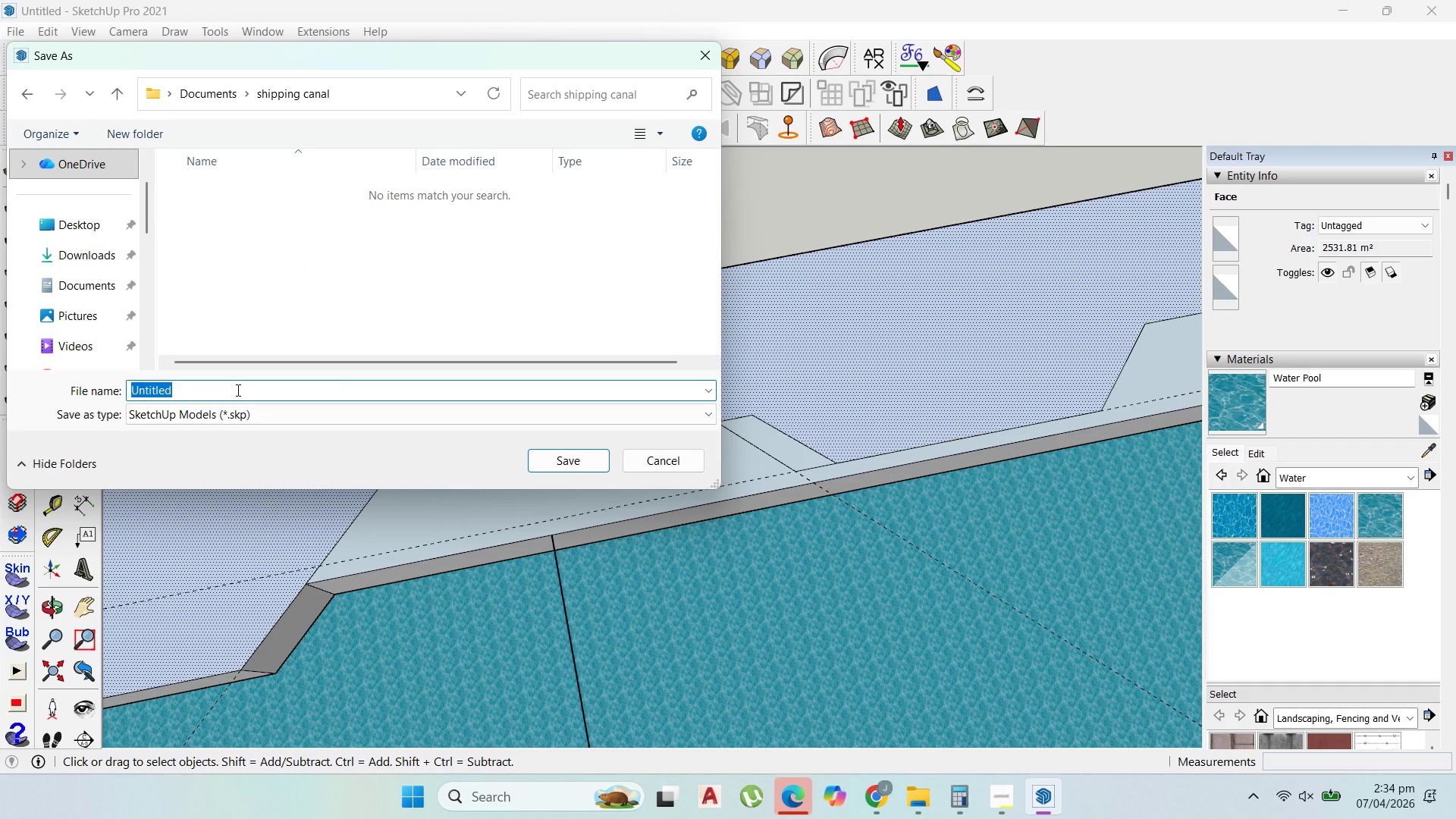 
type(sh)
key(Backspace)
key(Backspace)
key(Backspace)
type(canp)
key(Backspace)
type(al par 1)
 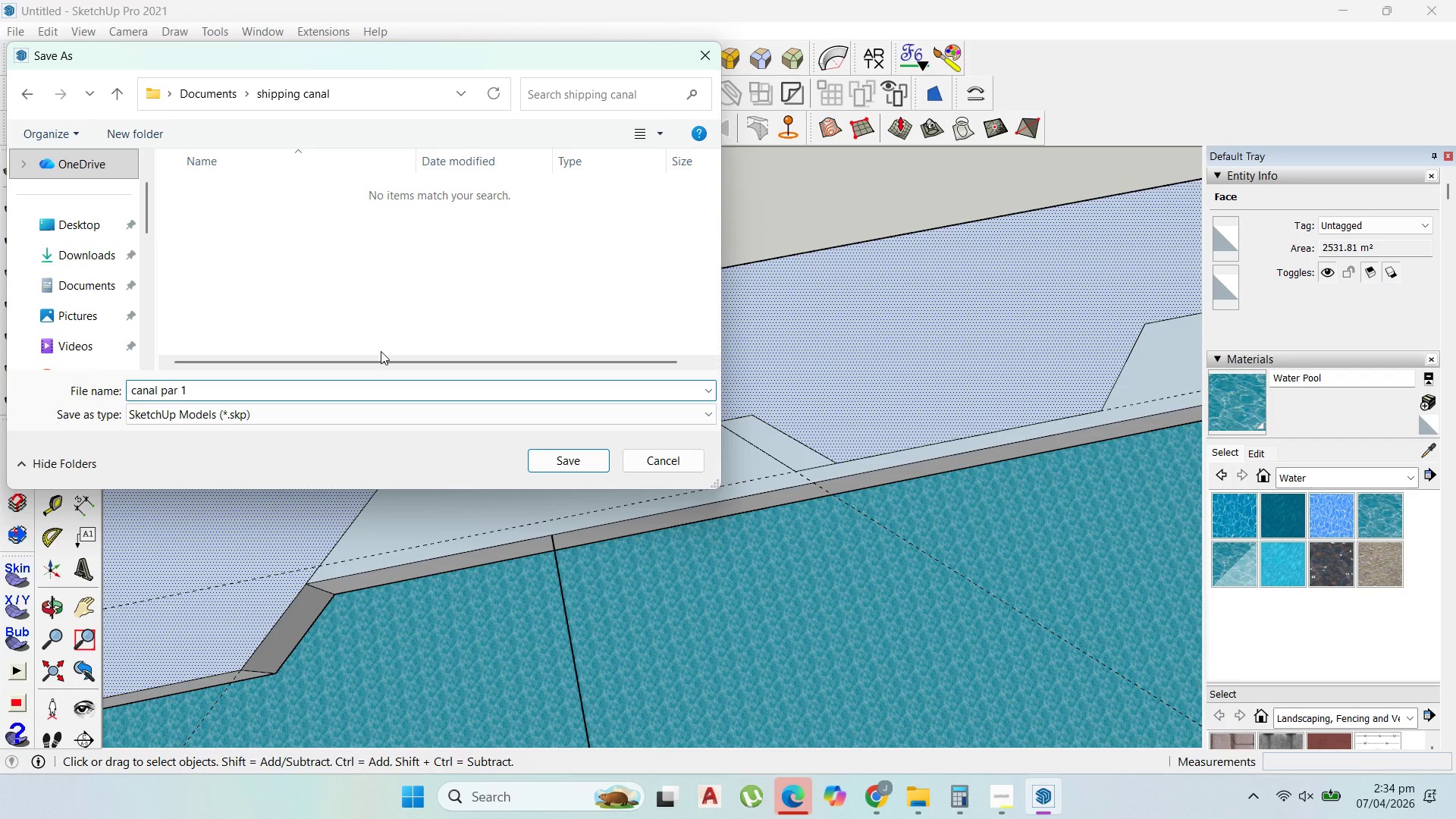 
wait(9.3)
 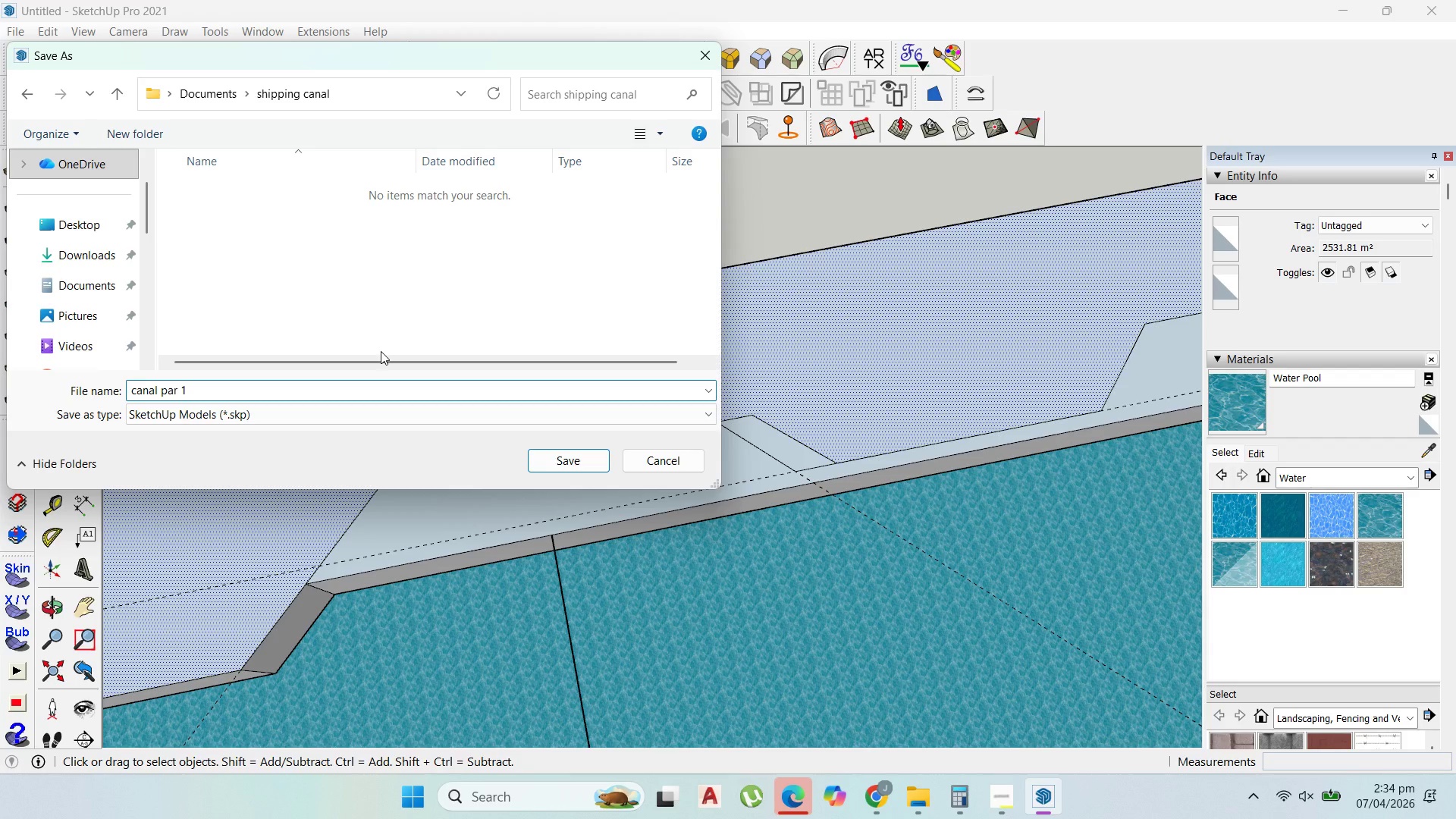 
left_click([177, 393])
 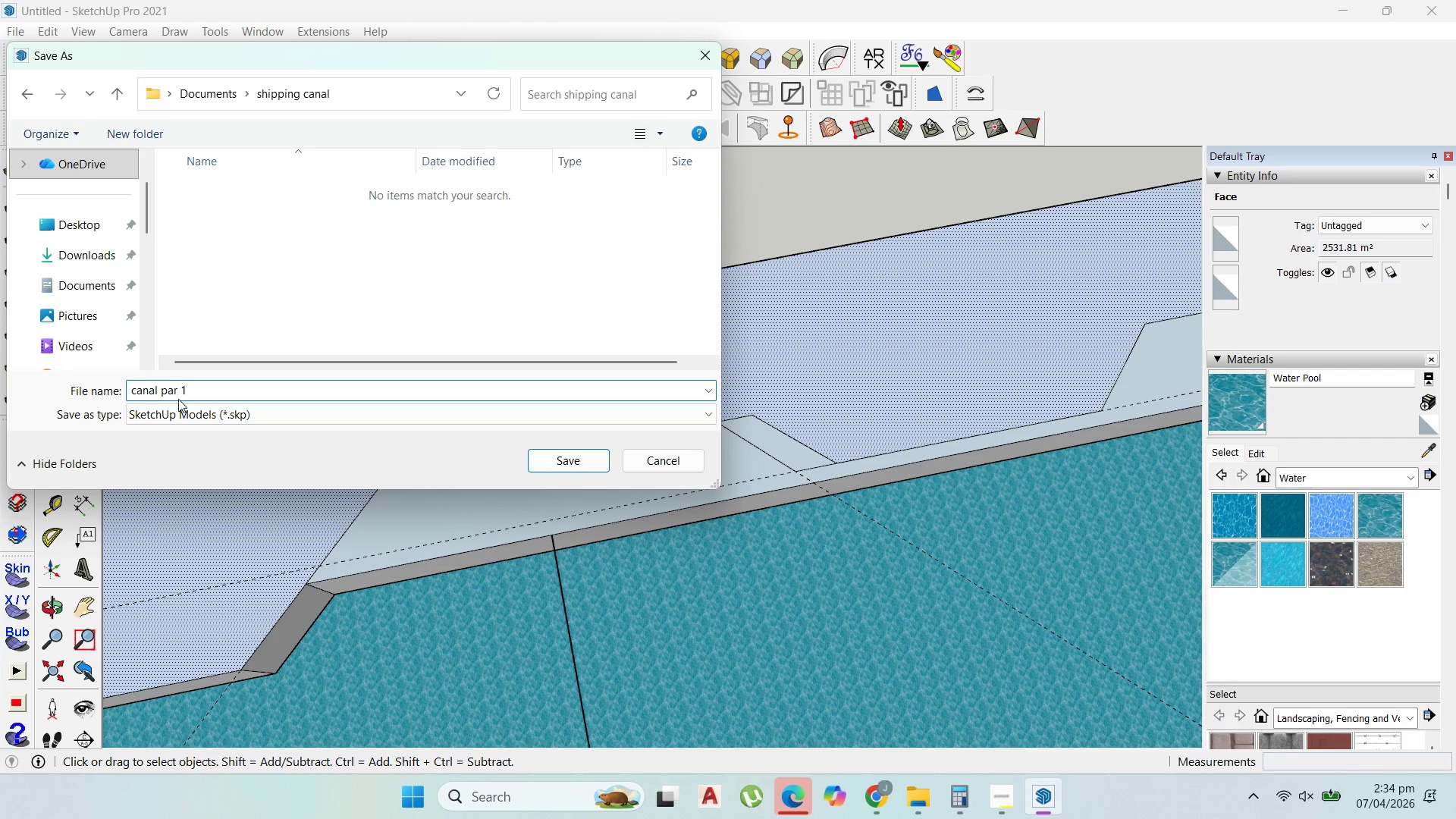 
key(K)
 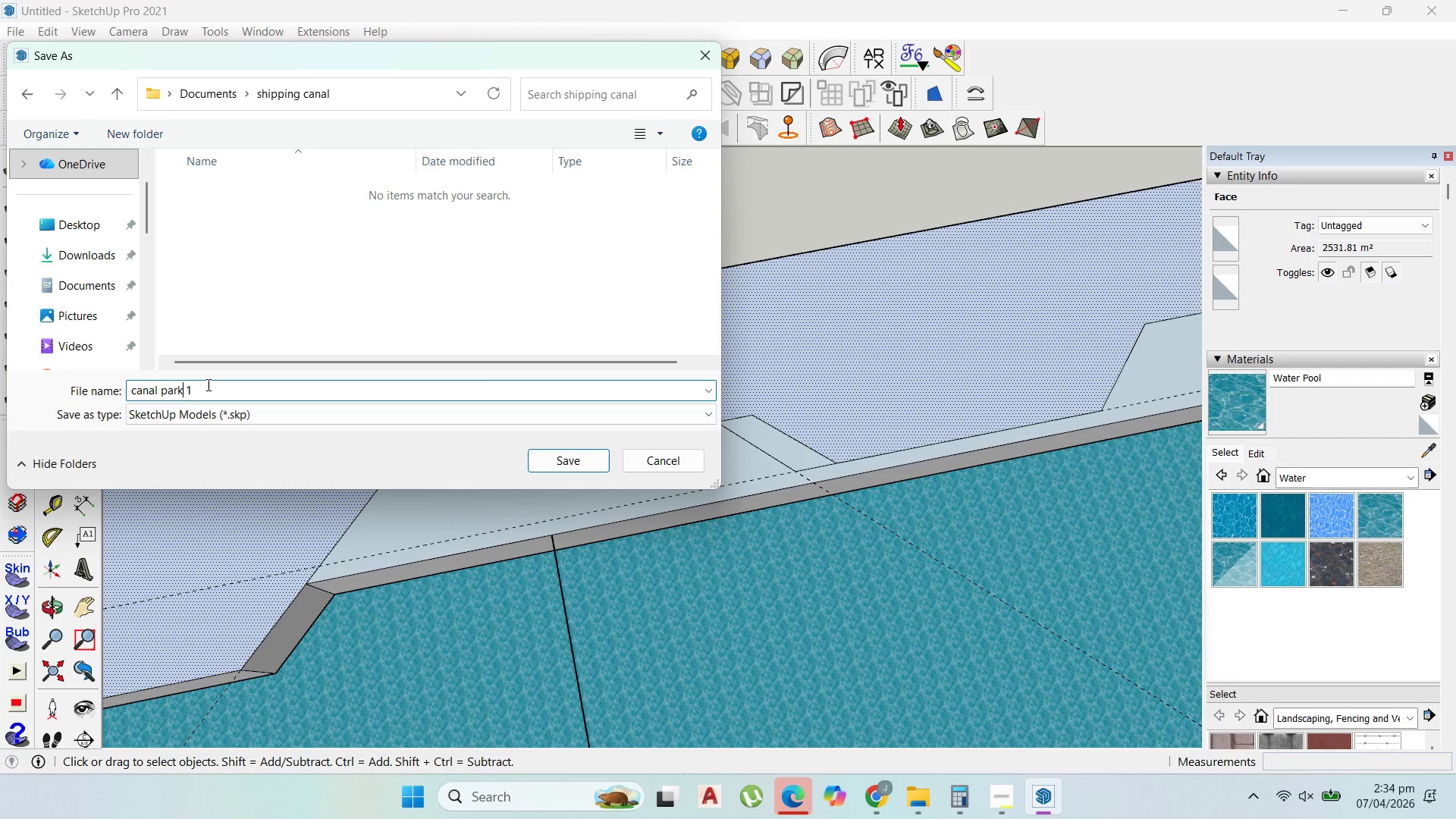 
left_click([208, 385])
 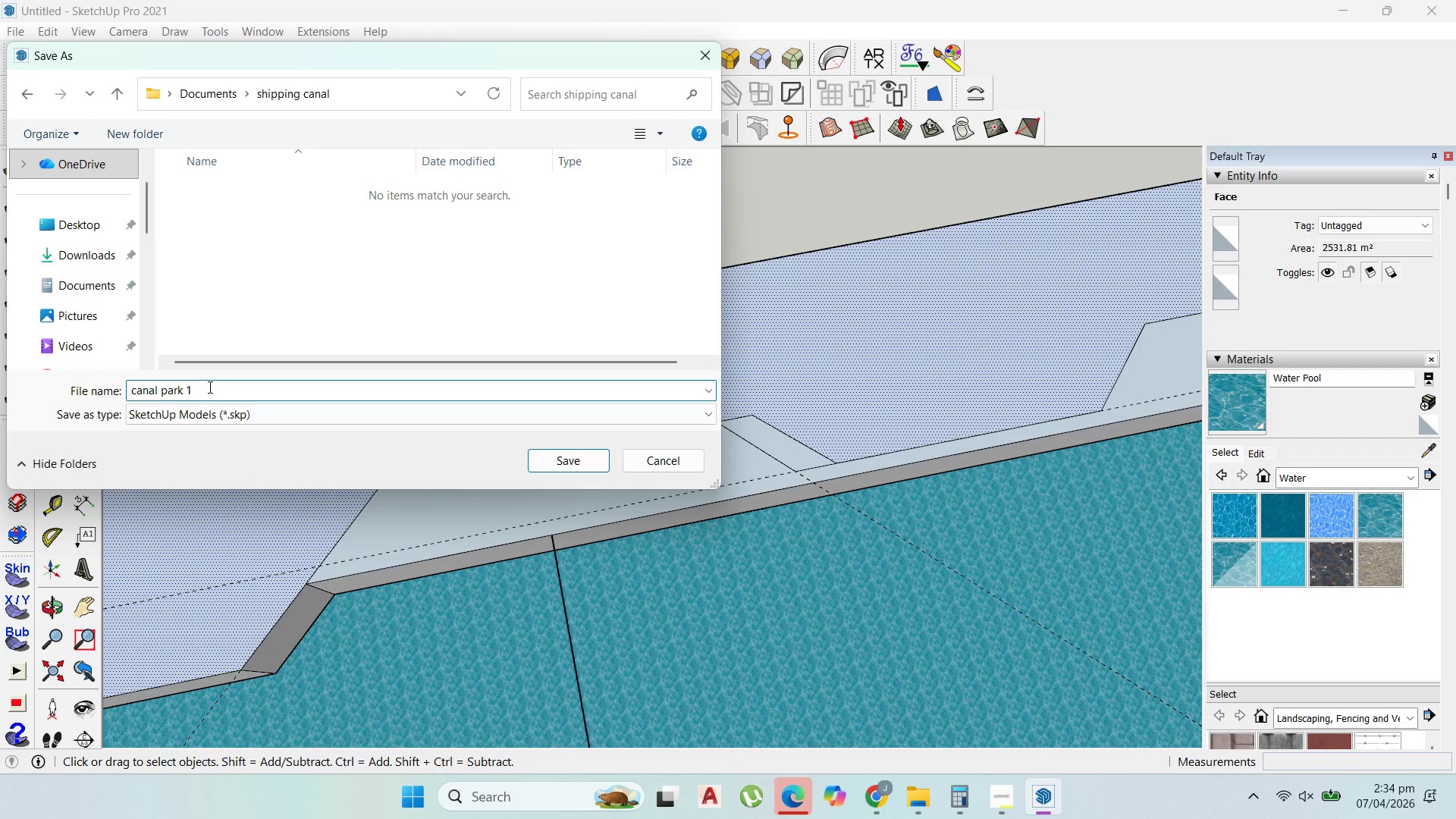 
left_click([209, 387])
 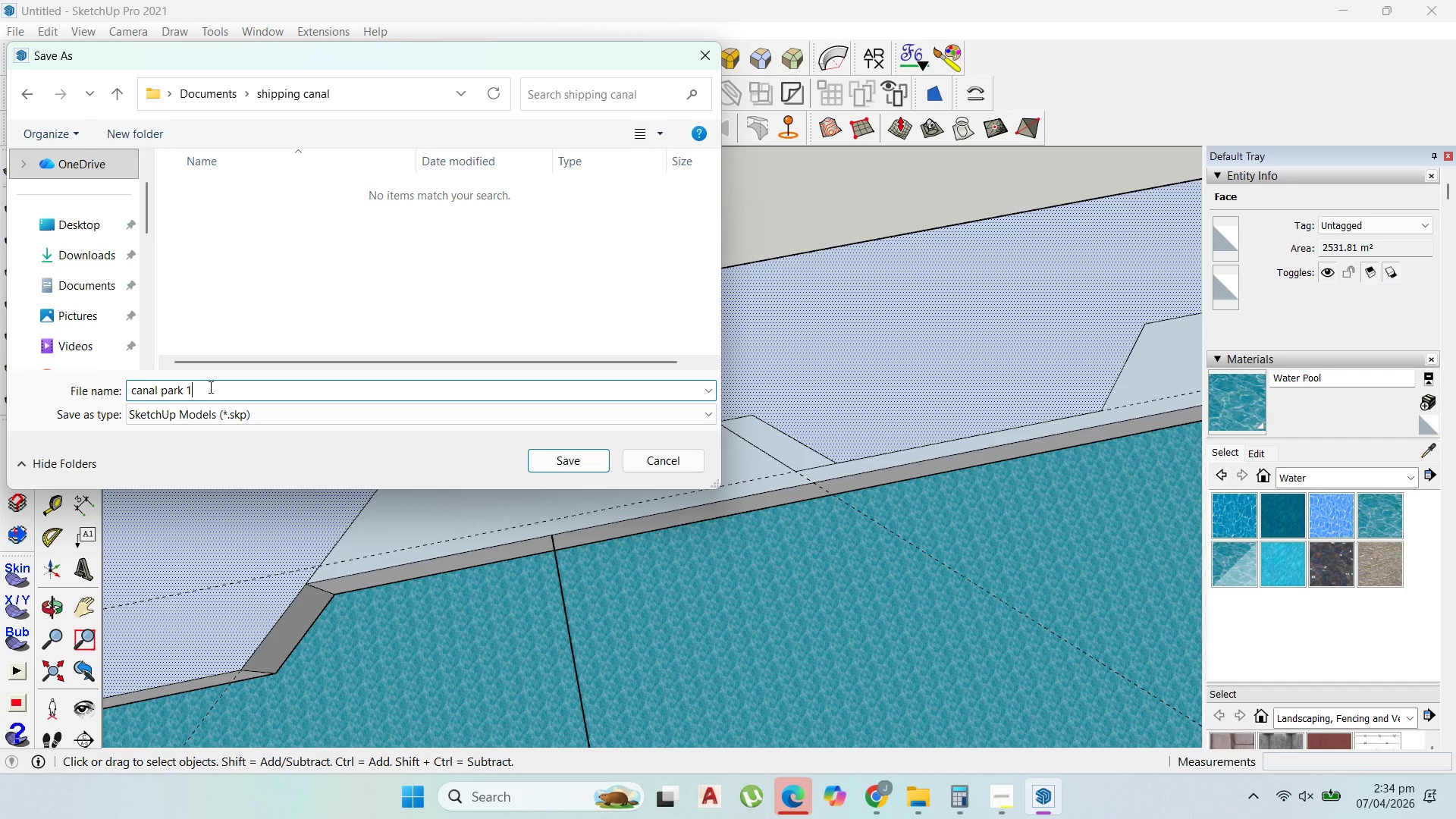 
key(Equal)
 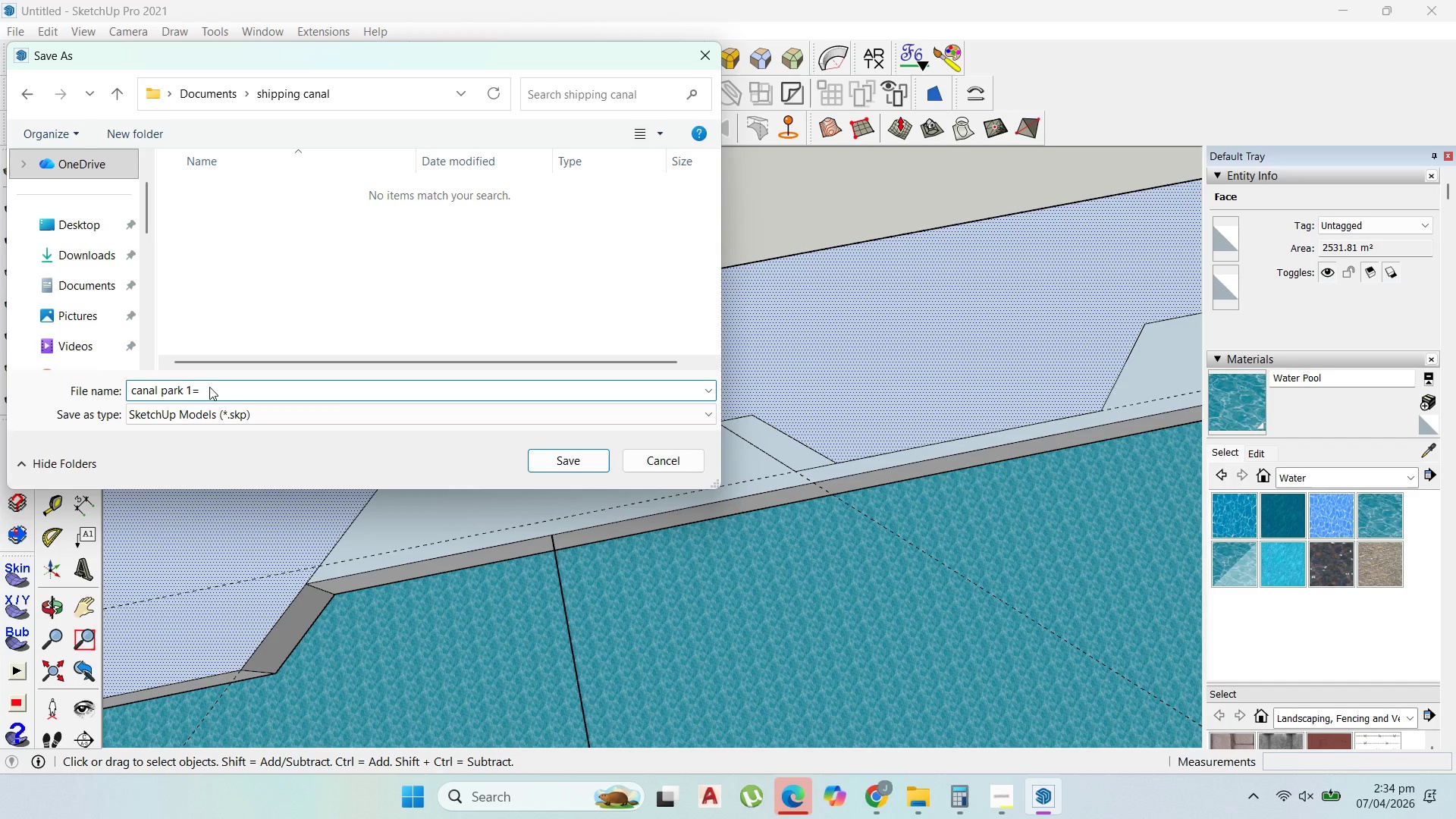 
key(Backspace)
 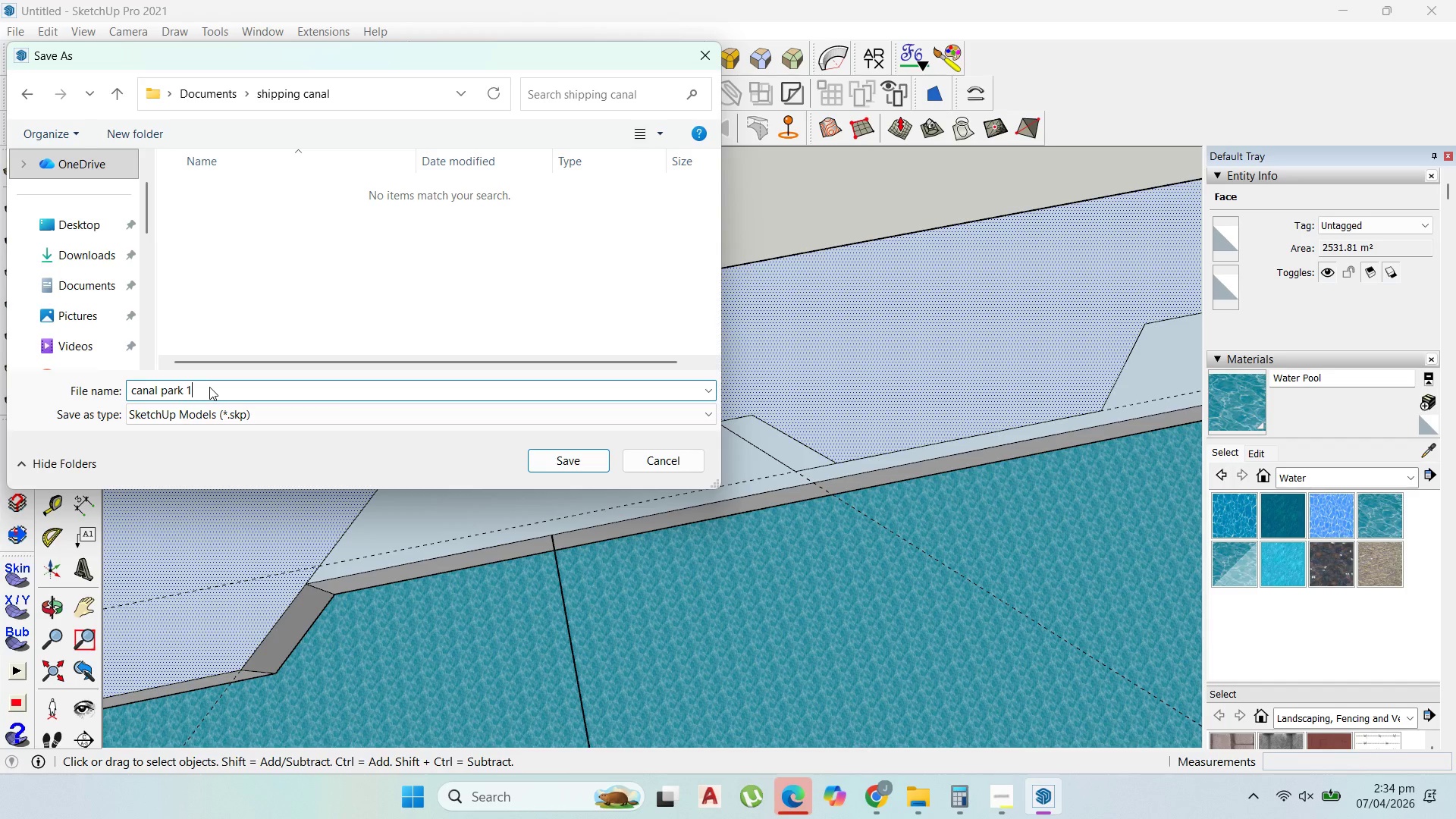 
key(Backspace)
 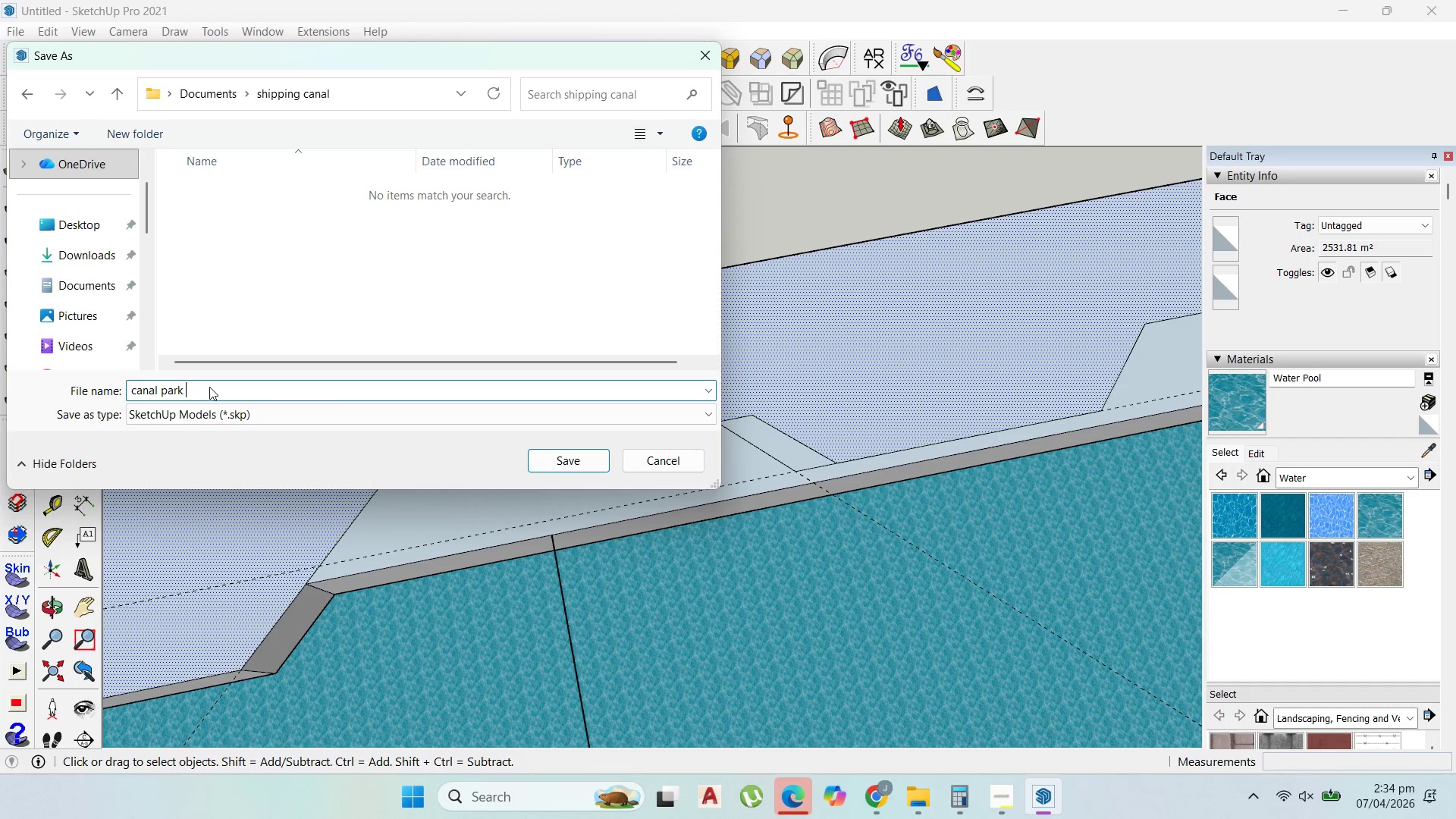 
key(Numpad0)
 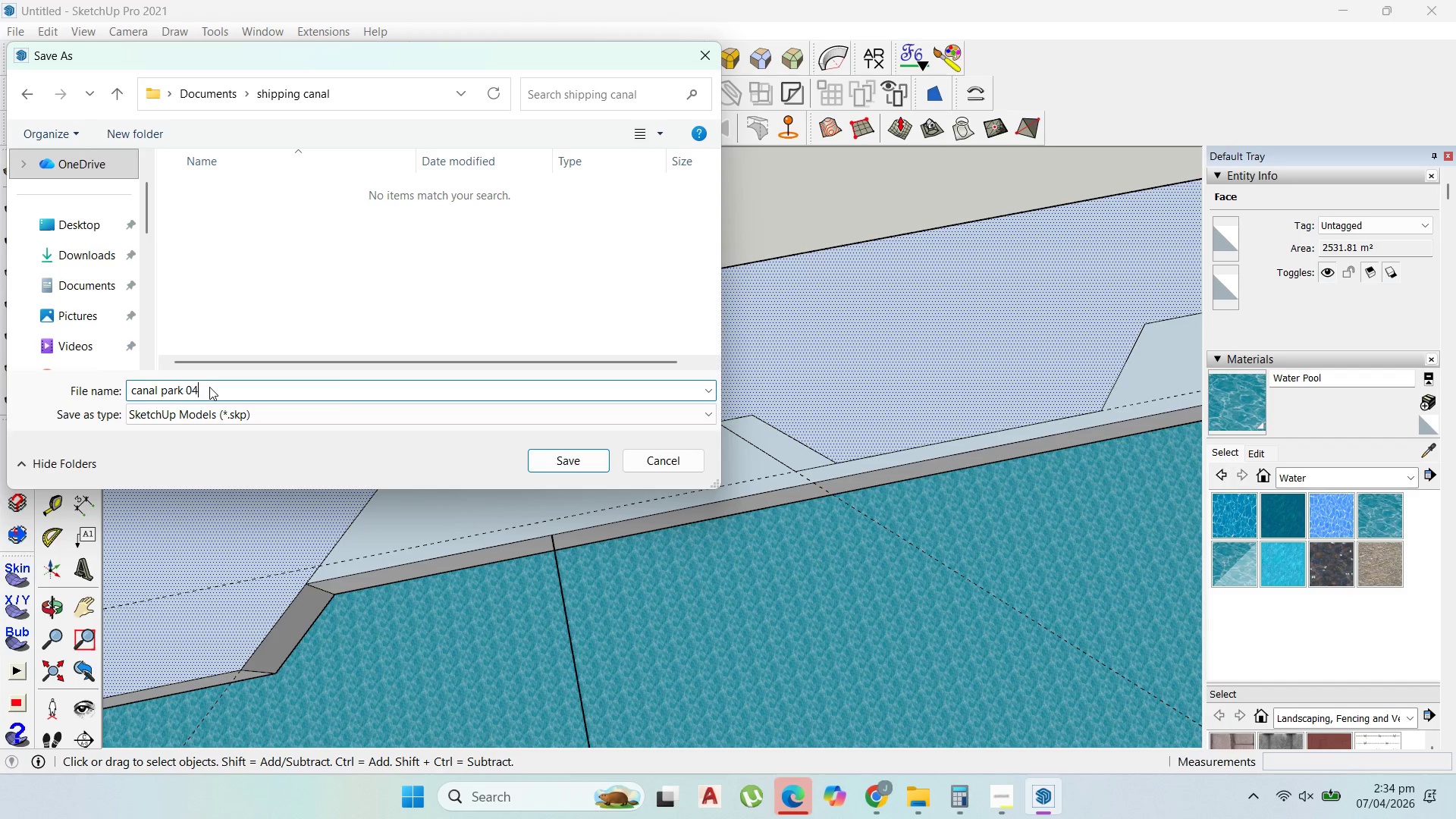 
key(Numpad4)
 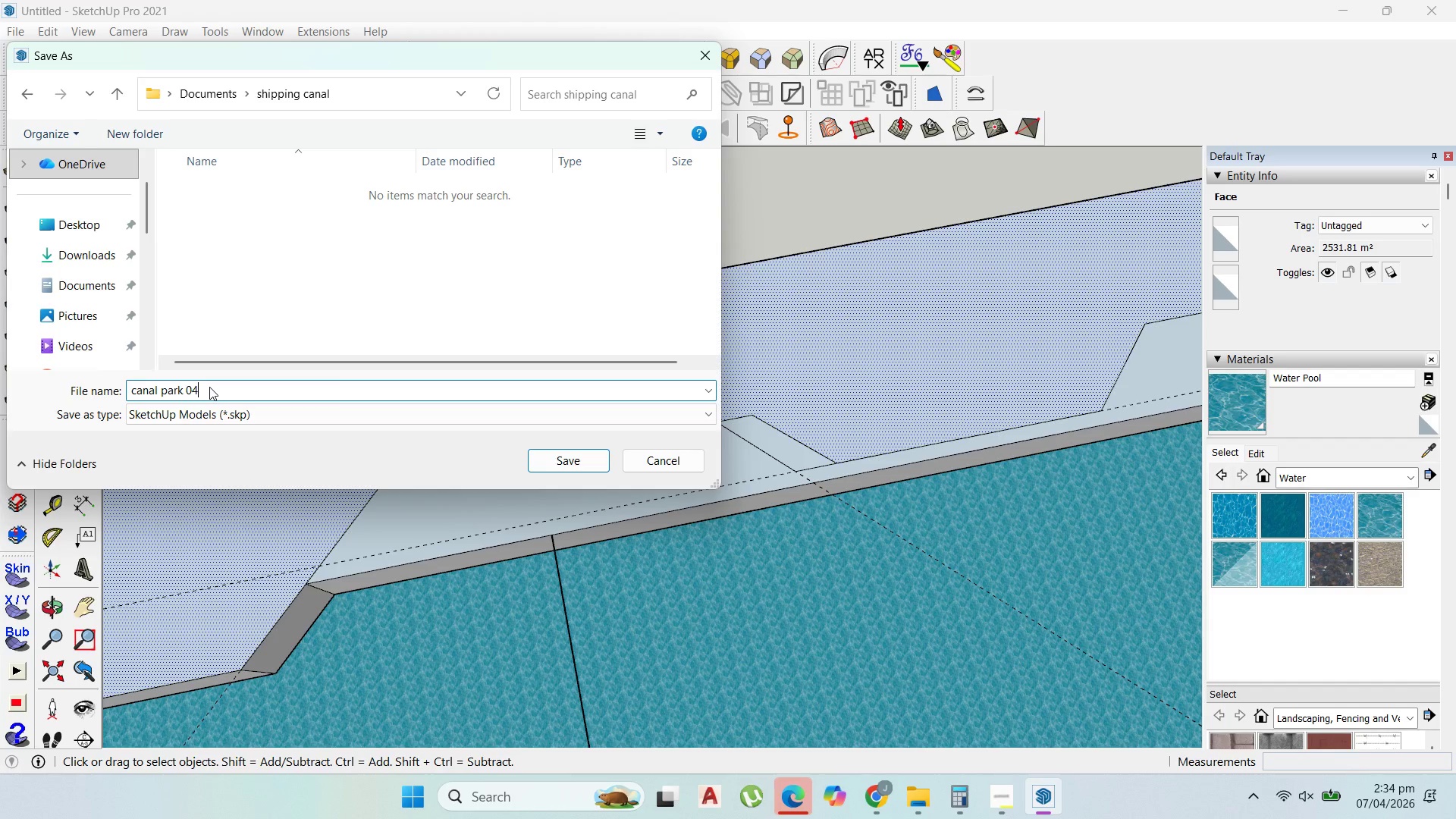 
key(NumpadSubtract)
 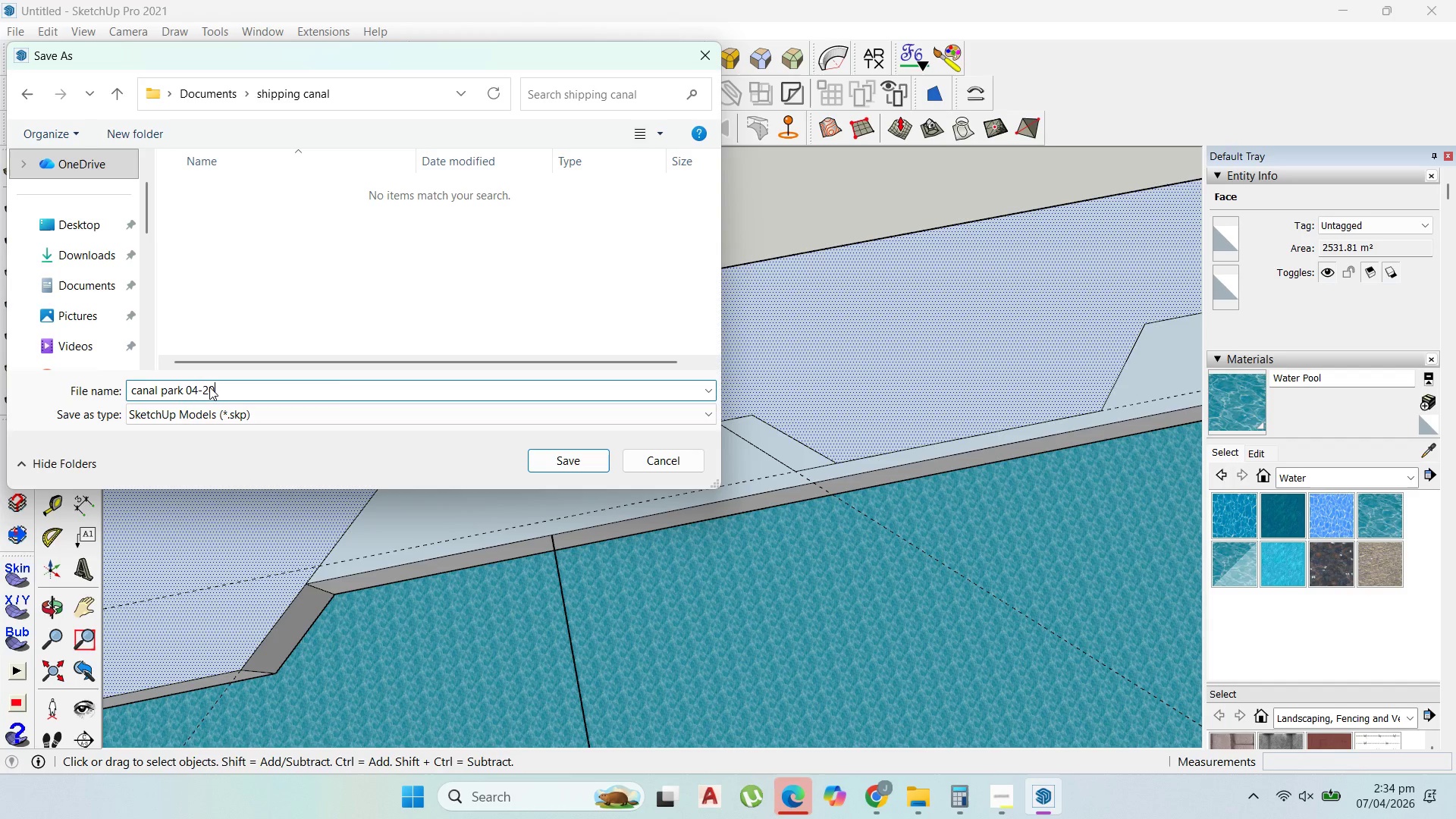 
key(Numpad2)
 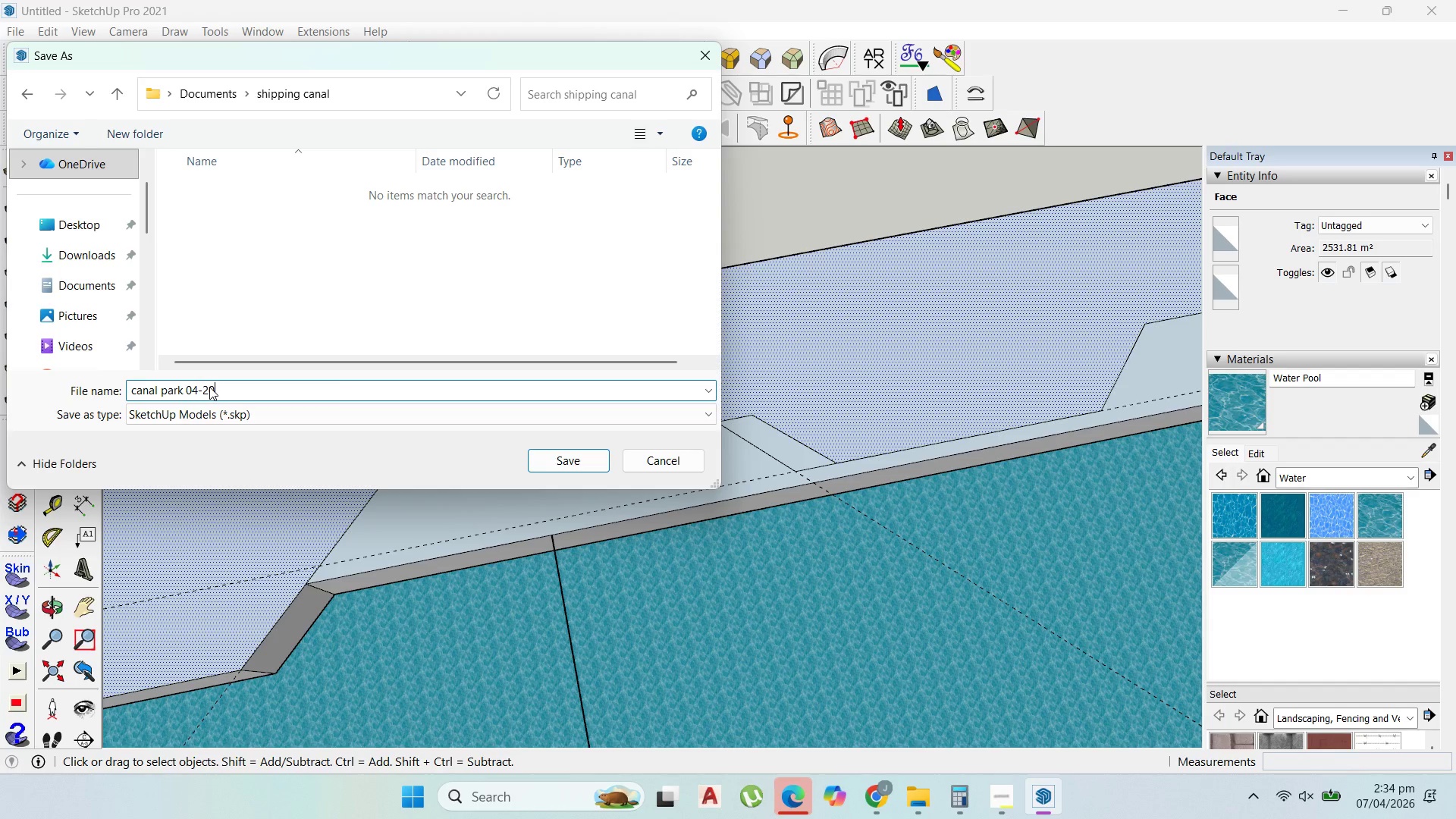 
key(Numpad0)
 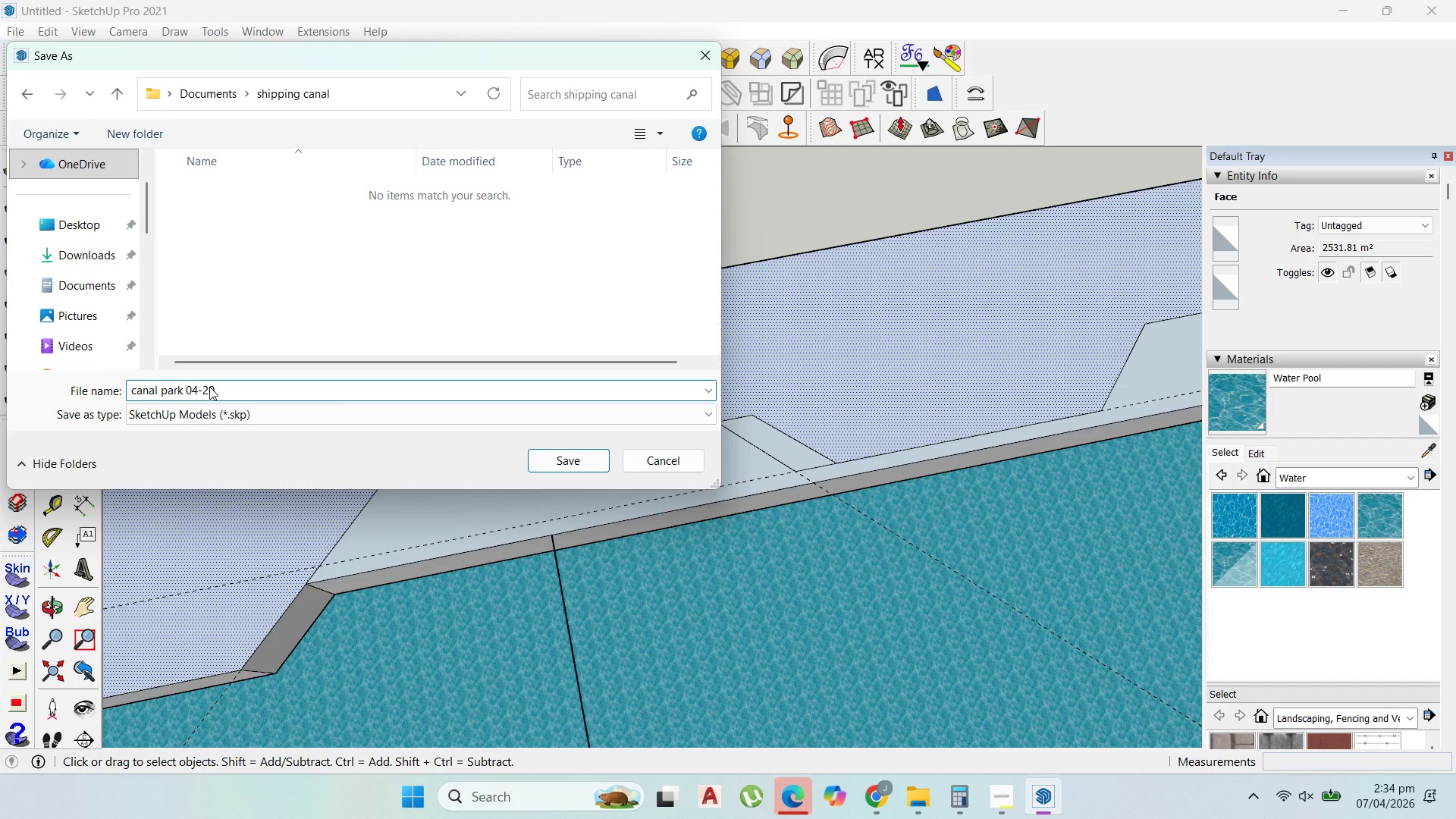 
key(Backspace)
 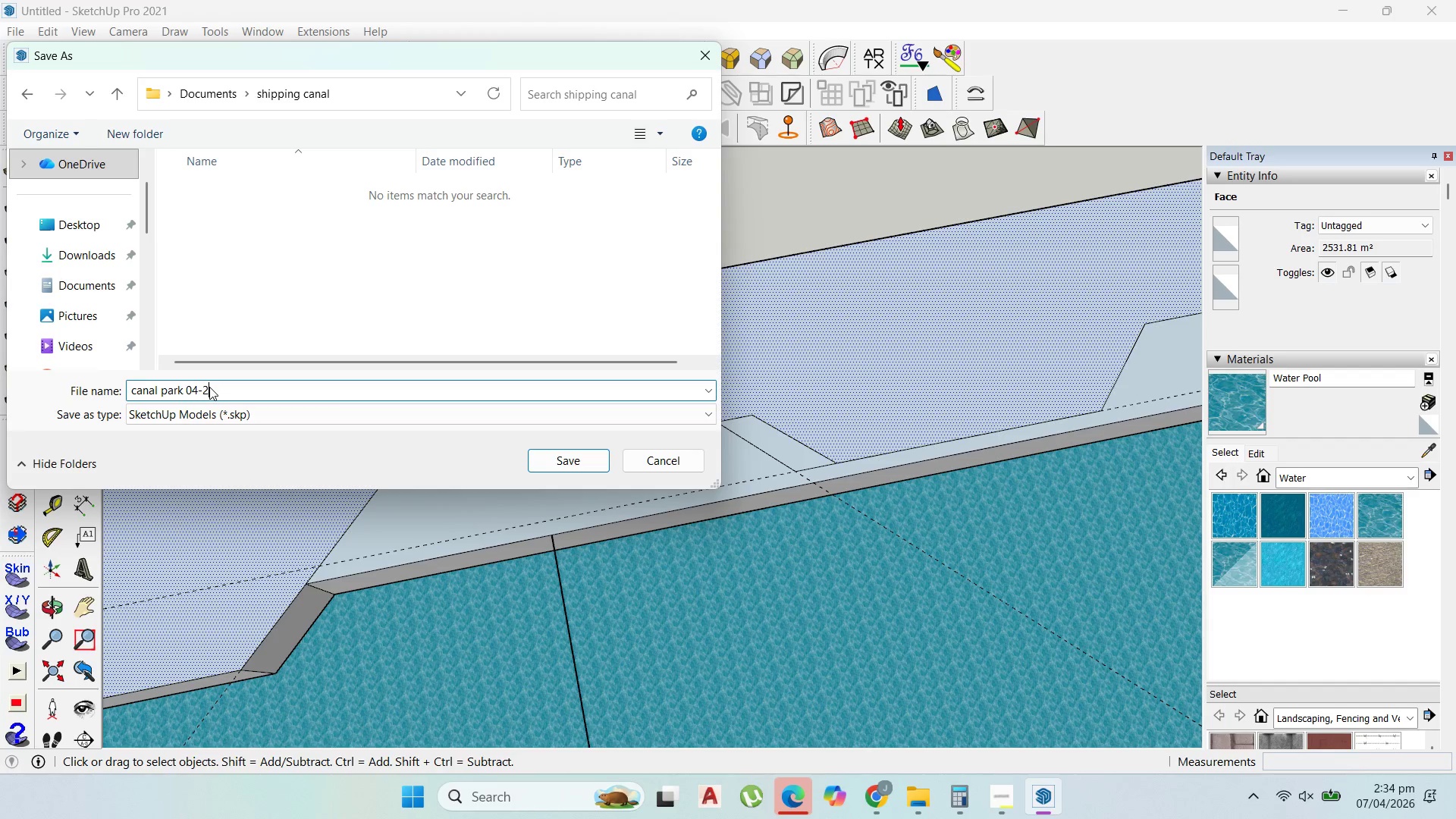 
key(Backspace)
 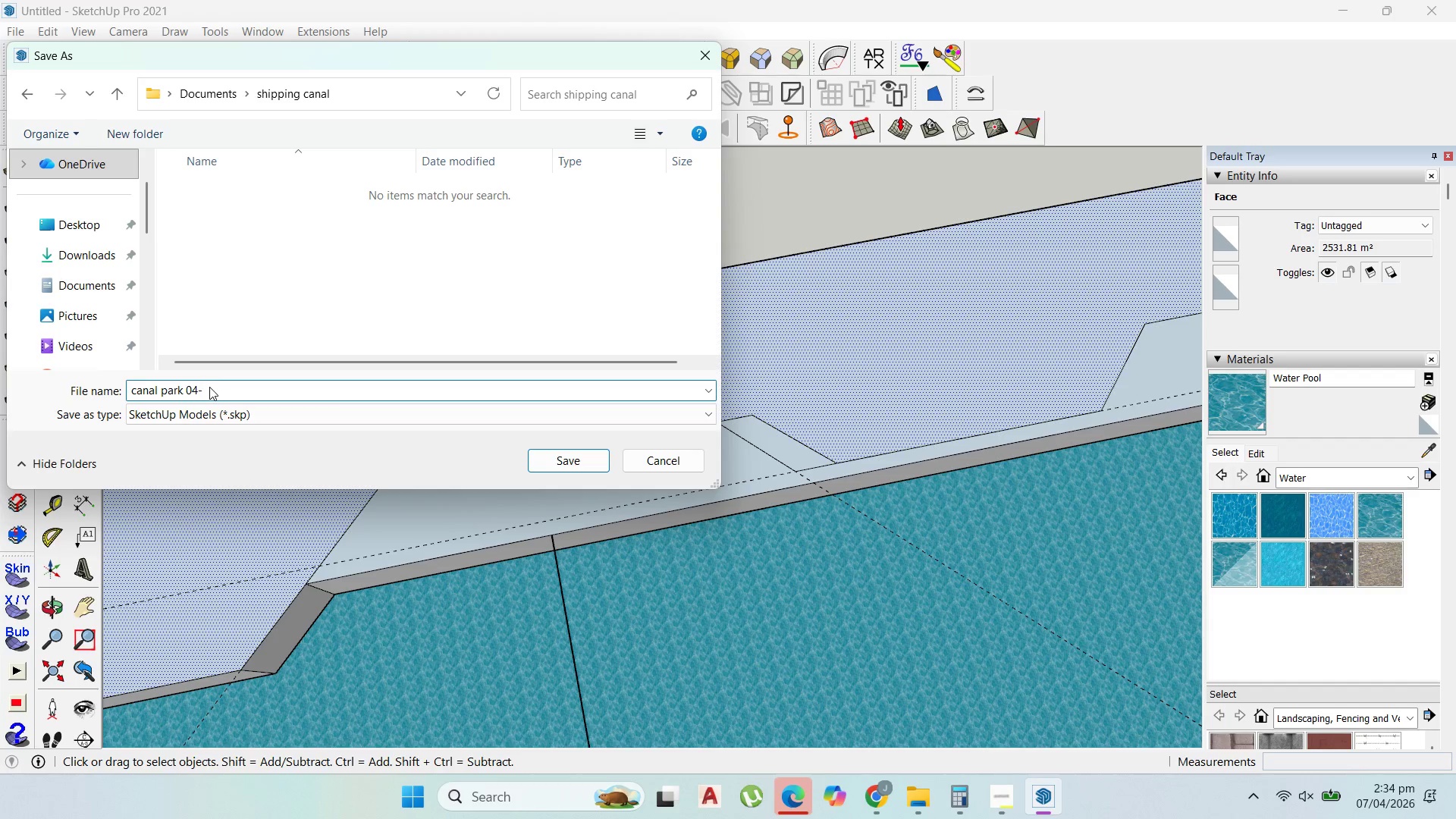 
key(Numpad0)
 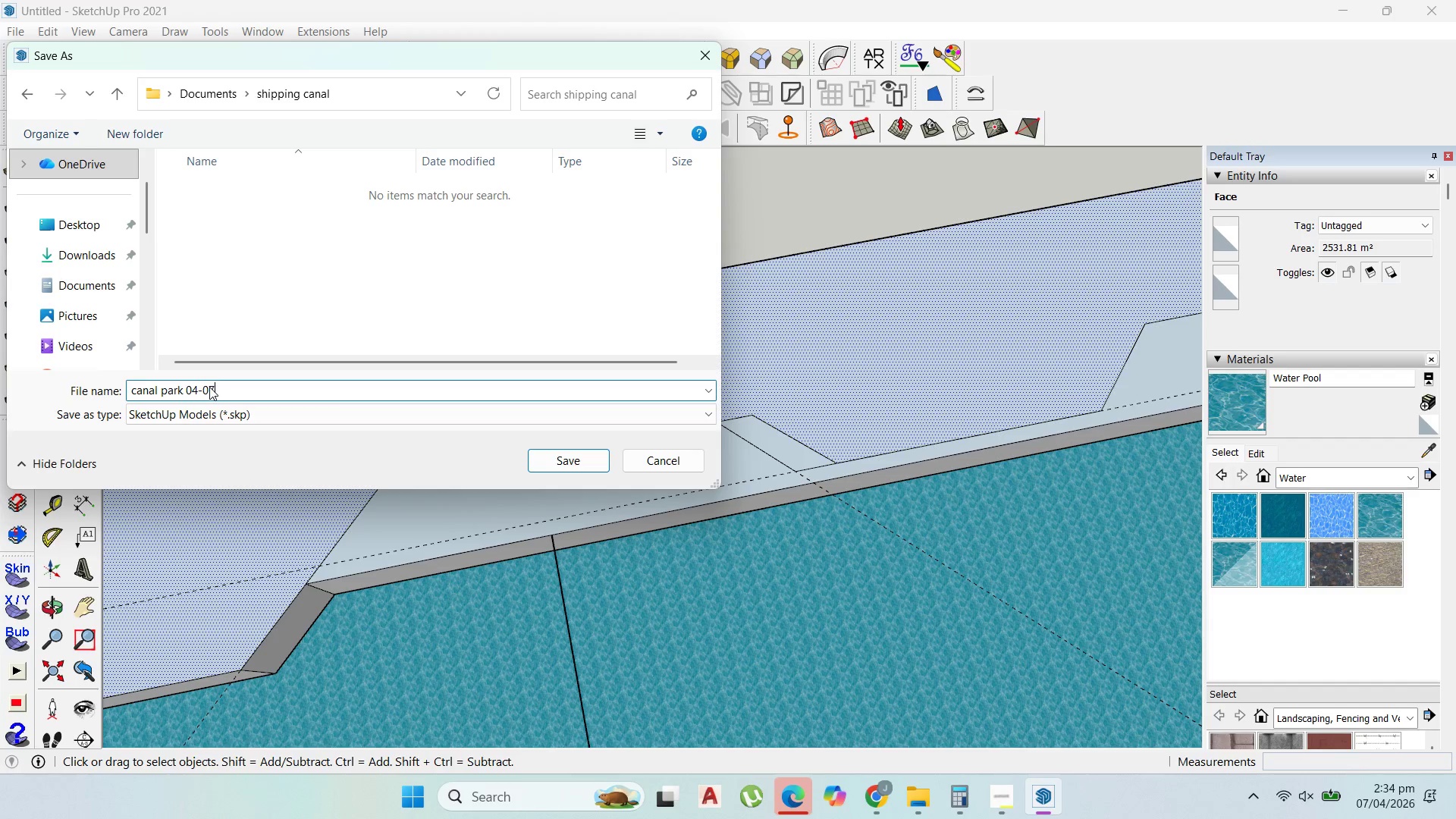 
key(Numpad7)
 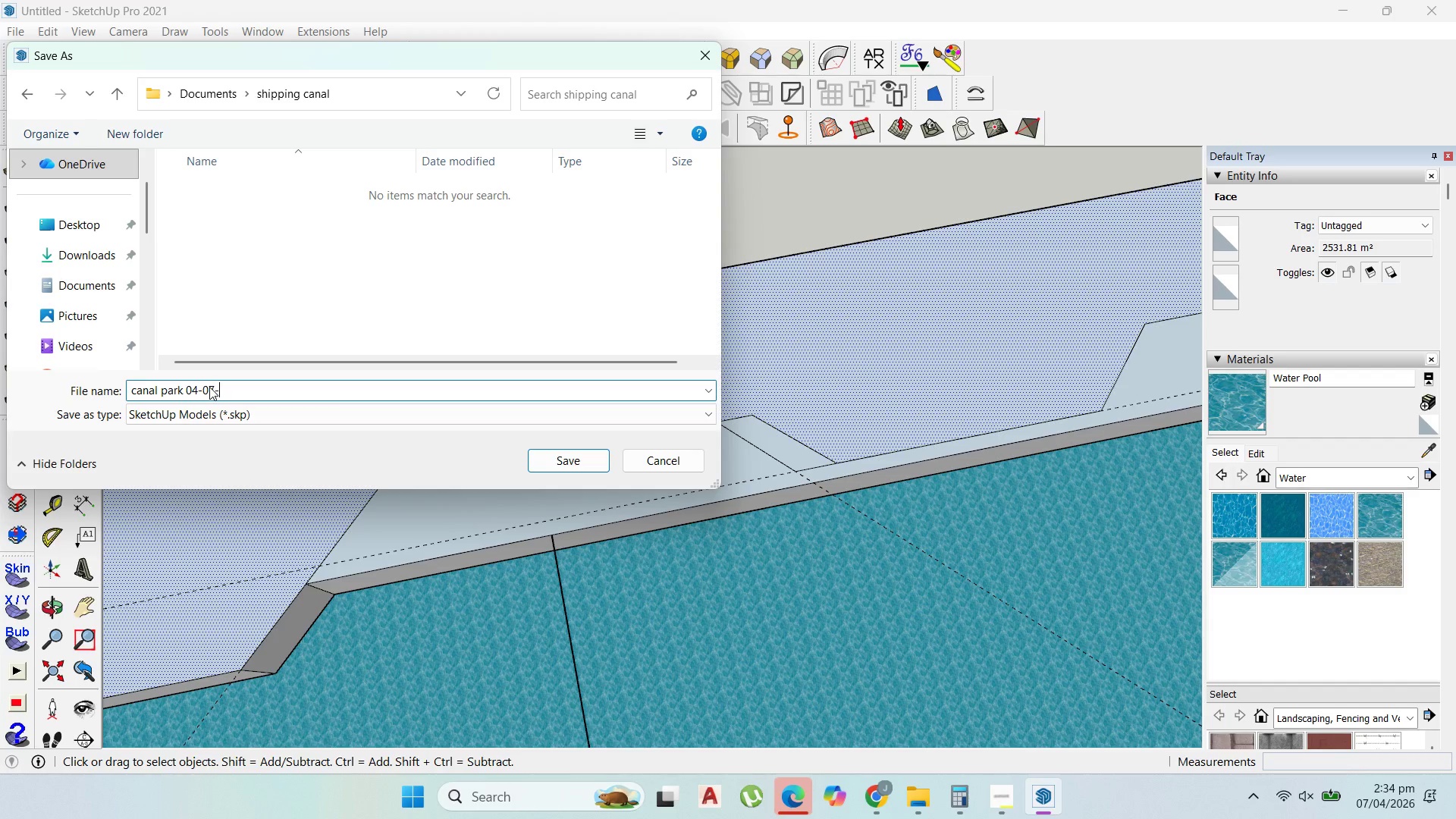 
key(NumpadSubtract)
 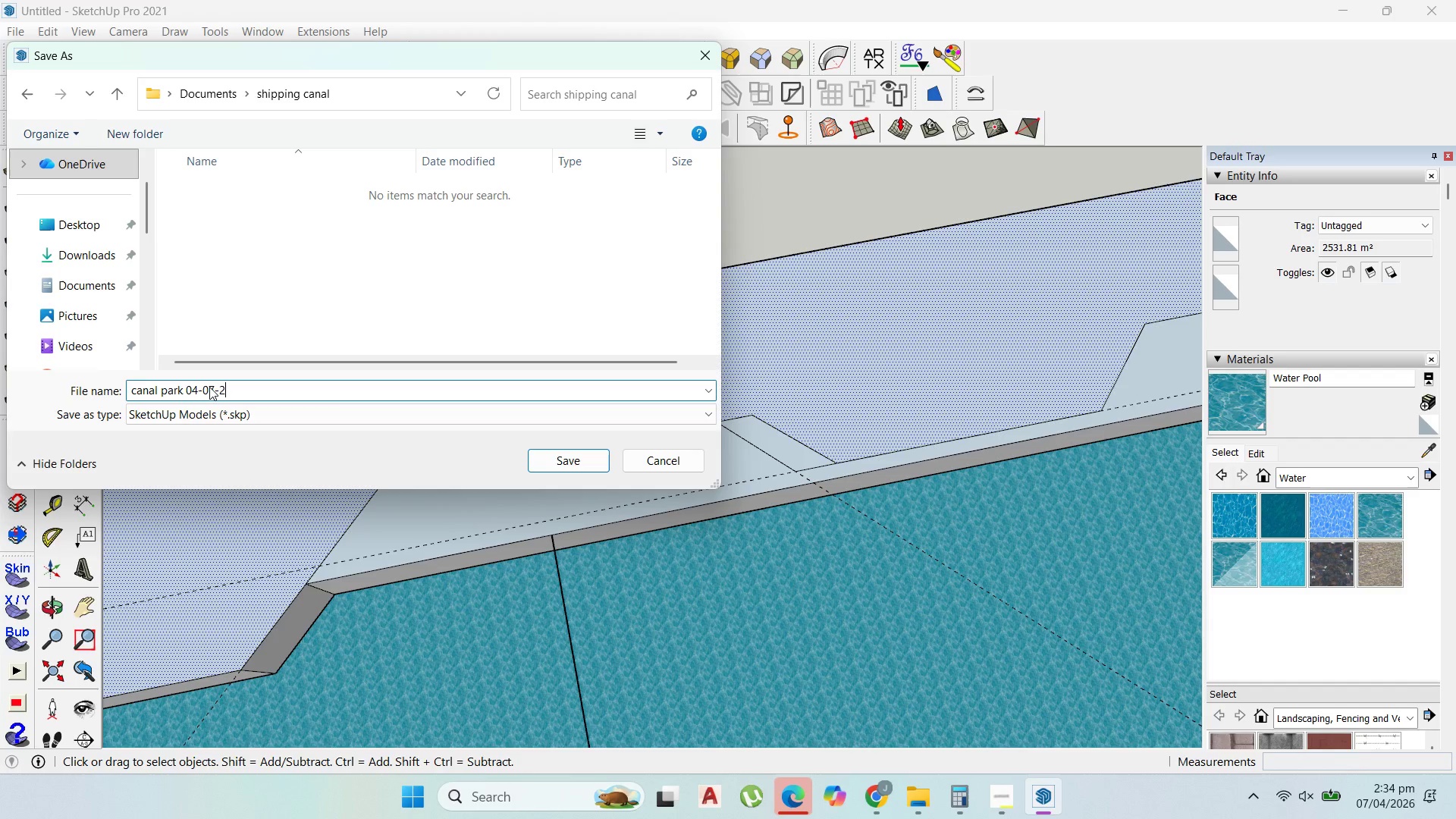 
key(Numpad2)
 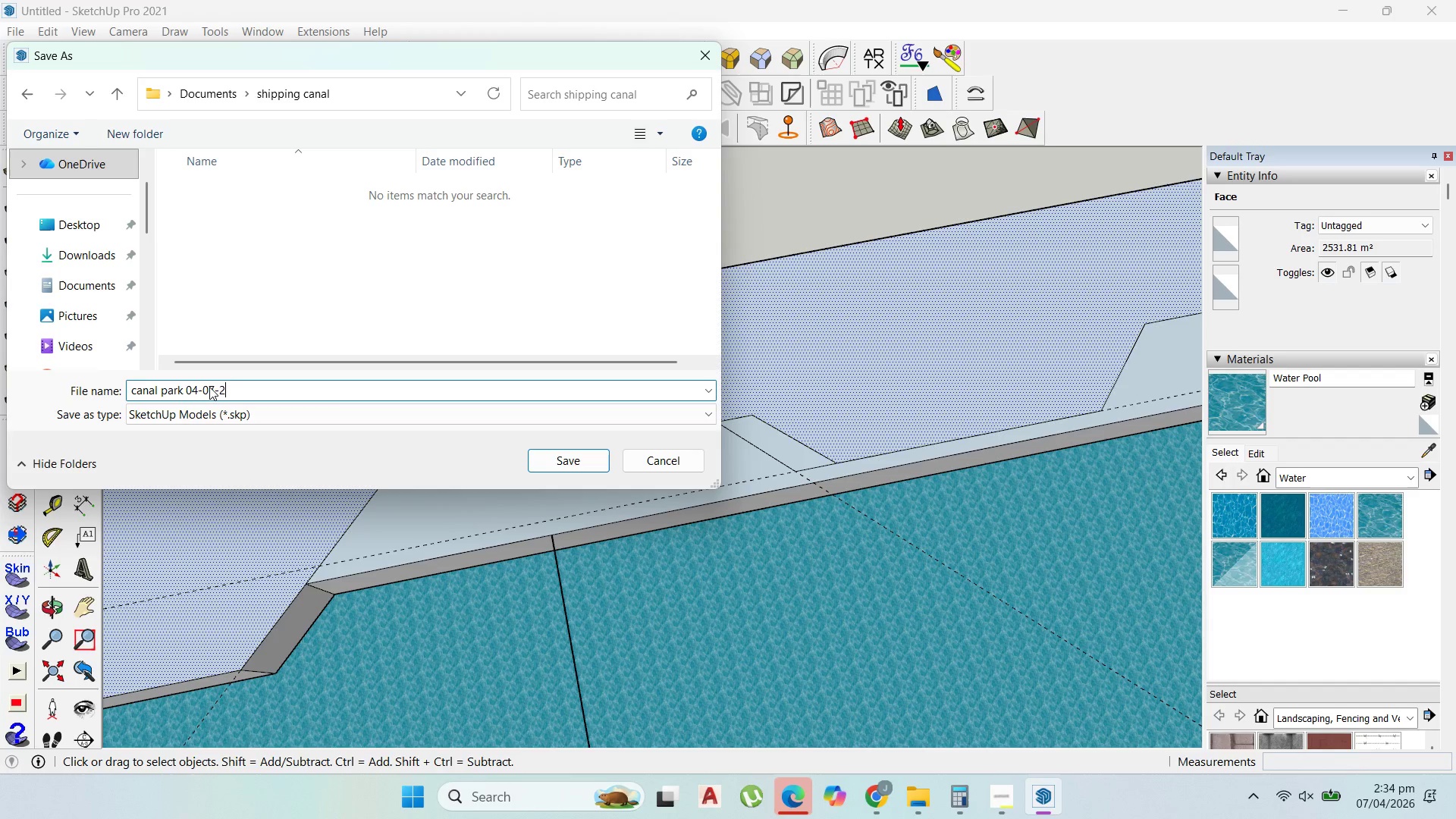 
key(Numpad6)
 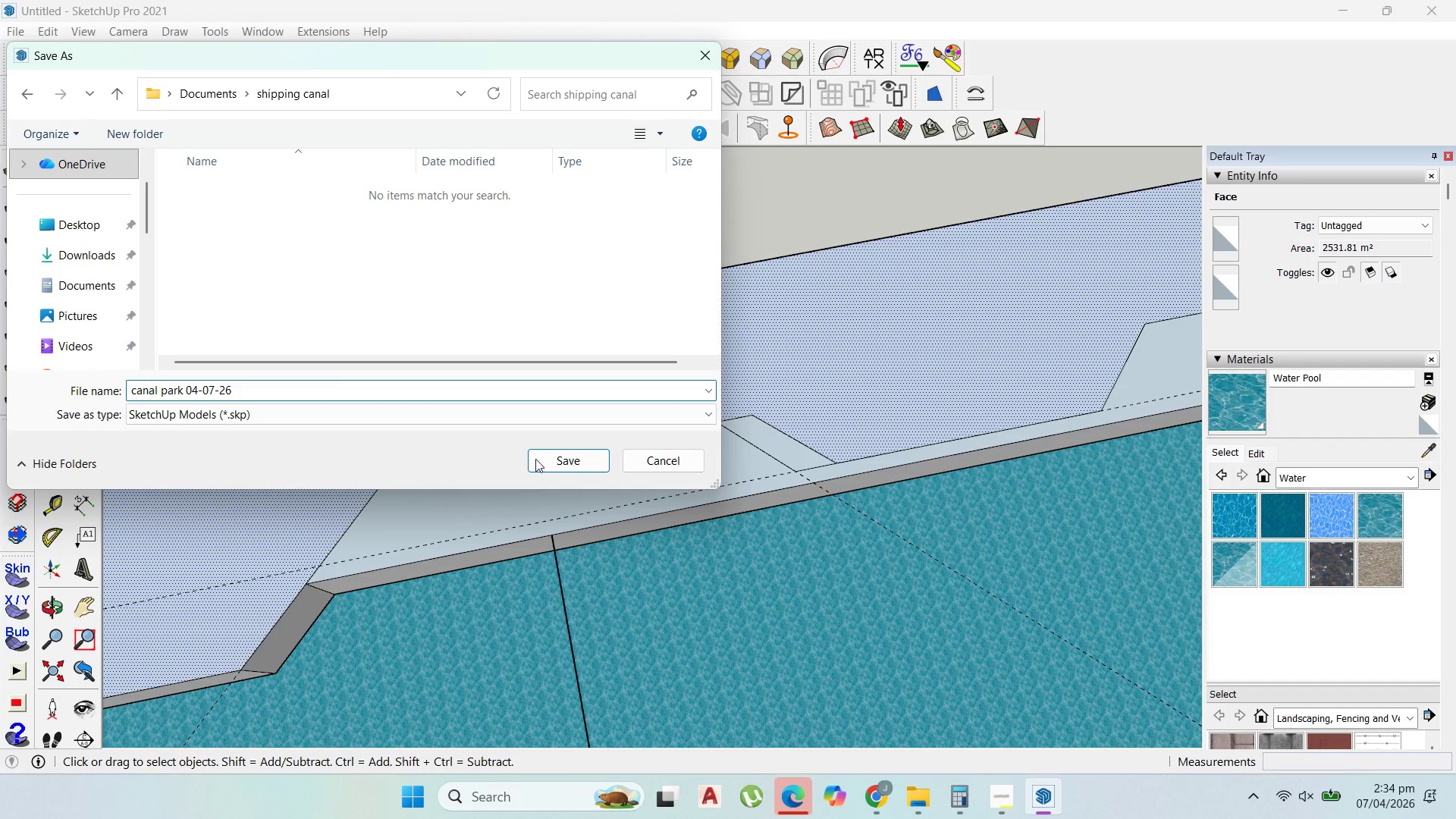 
left_click([553, 460])
 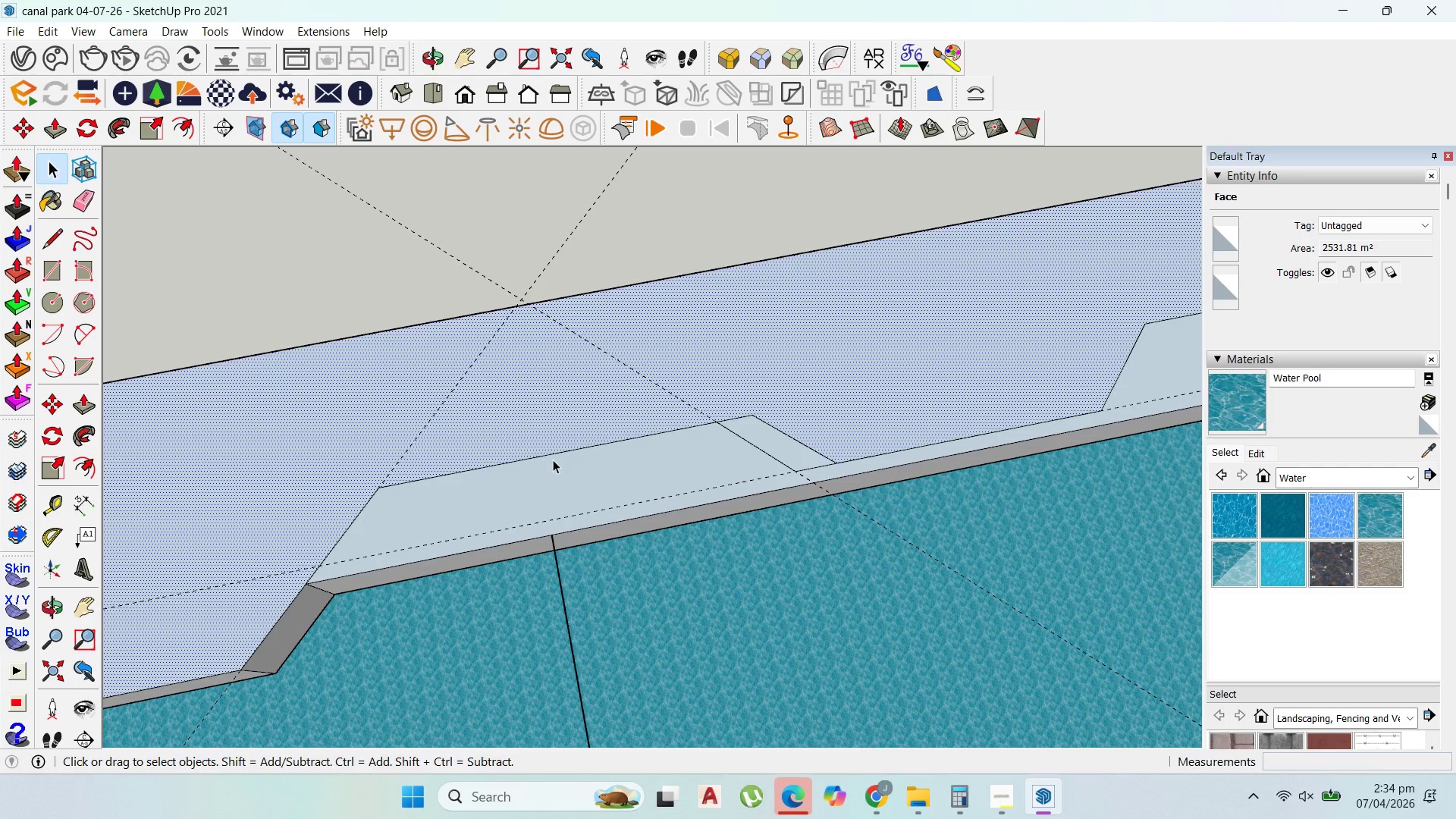 
scroll: coordinate [284, 438], scroll_direction: down, amount: 4.0
 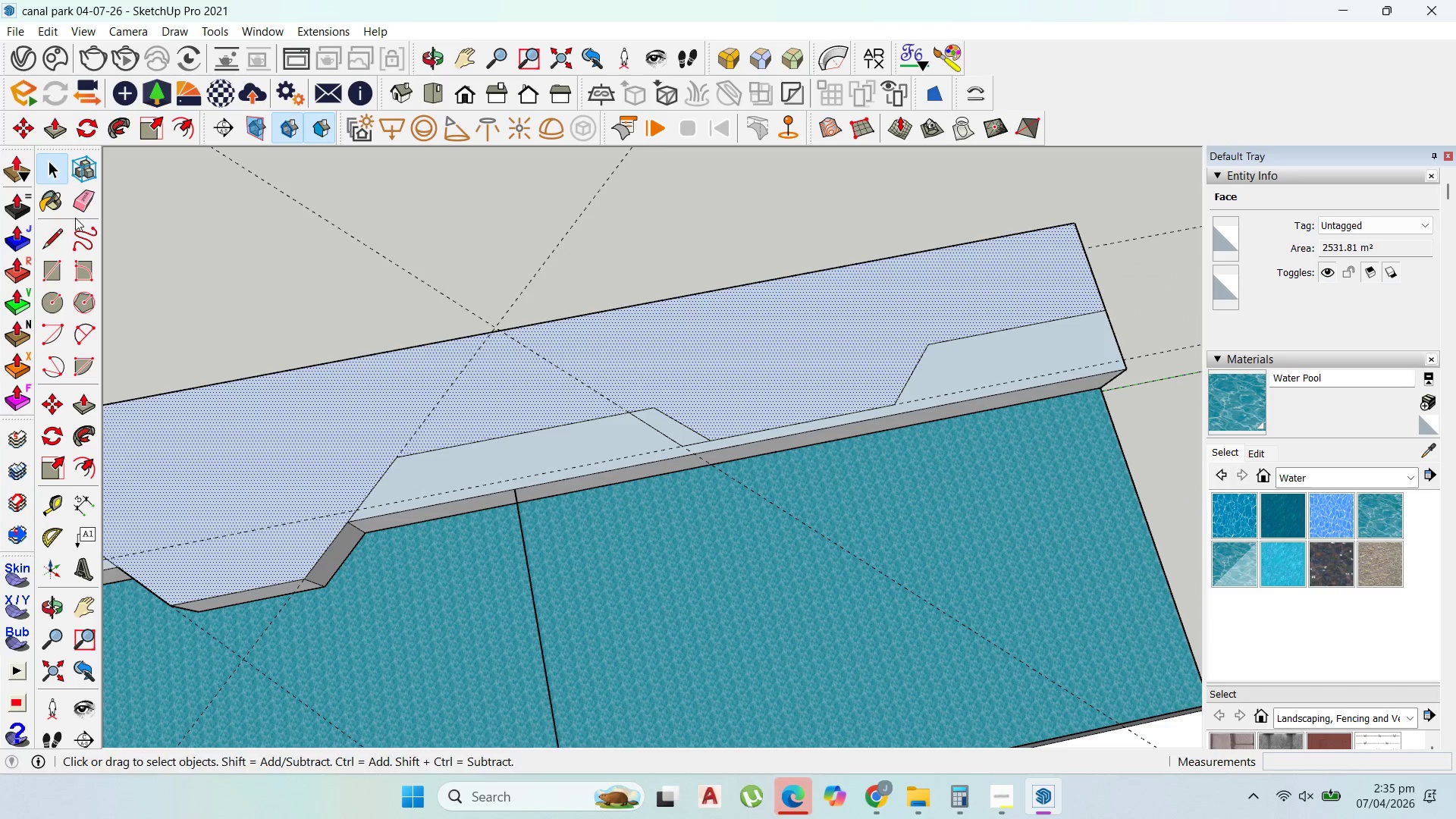 
left_click([52, 232])
 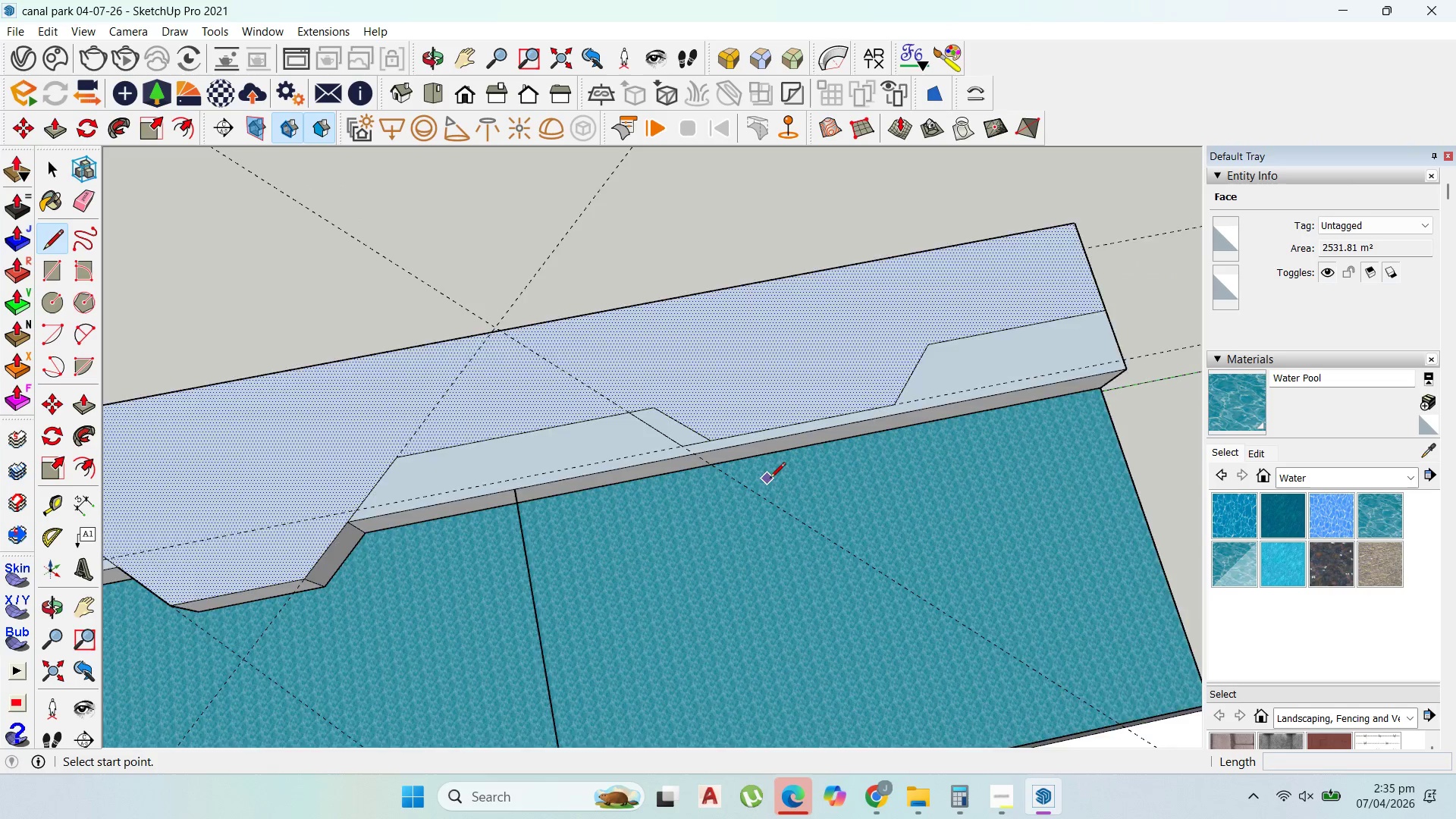 
scroll: coordinate [770, 479], scroll_direction: down, amount: 3.0
 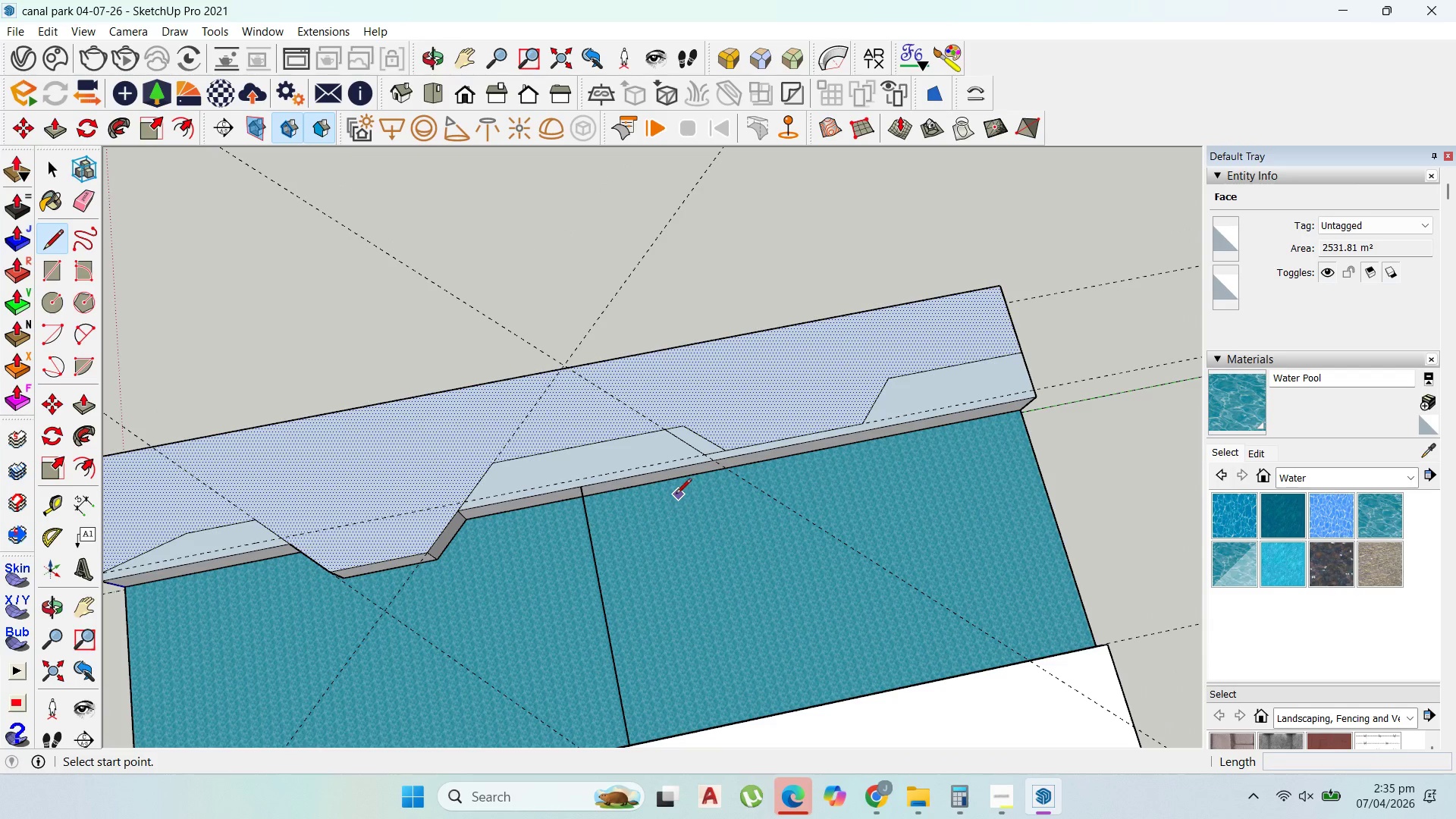 
scroll: coordinate [667, 479], scroll_direction: up, amount: 3.0
 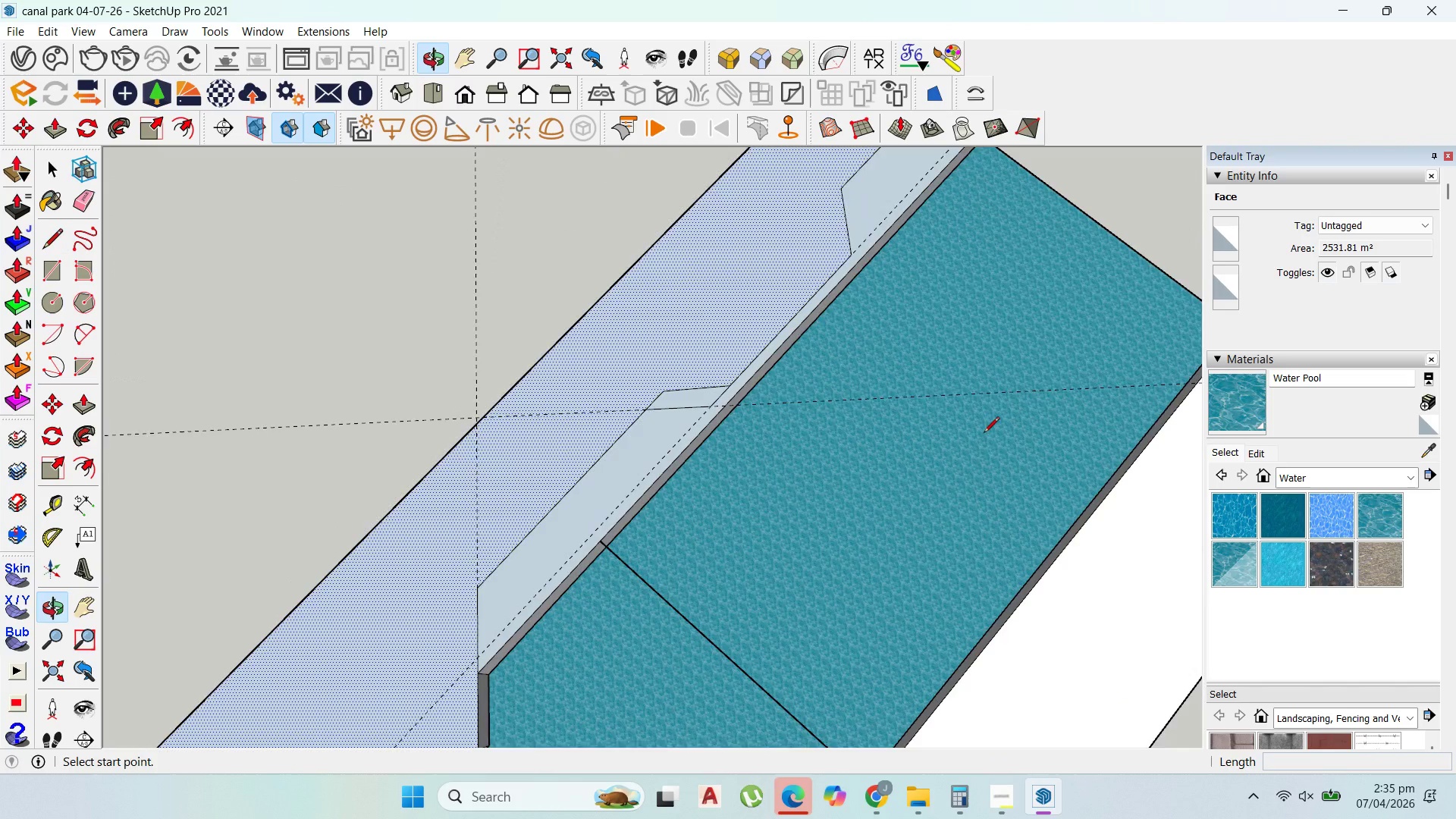 
scroll: coordinate [798, 366], scroll_direction: down, amount: 4.0
 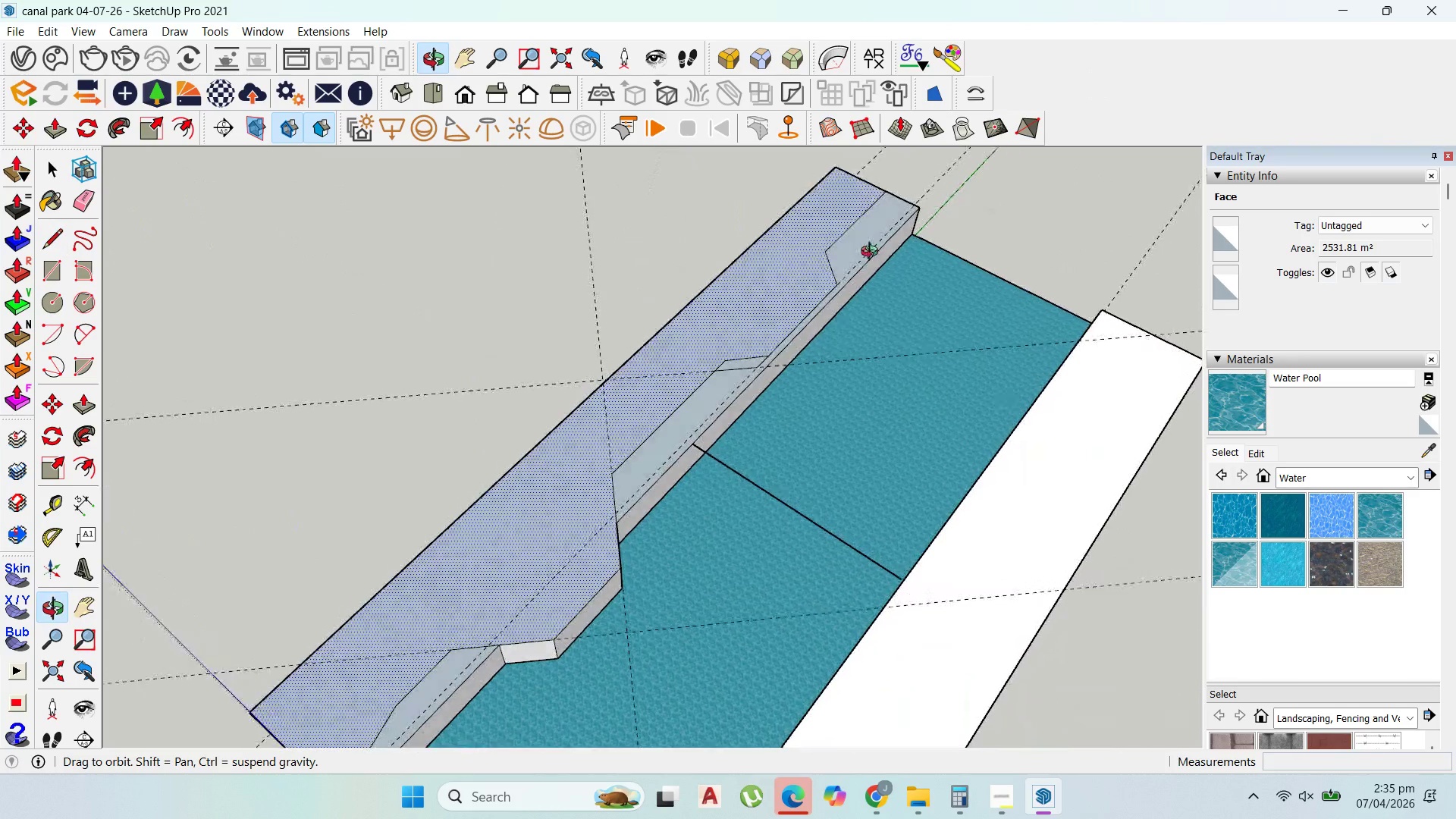 
scroll: coordinate [739, 476], scroll_direction: up, amount: 2.0
 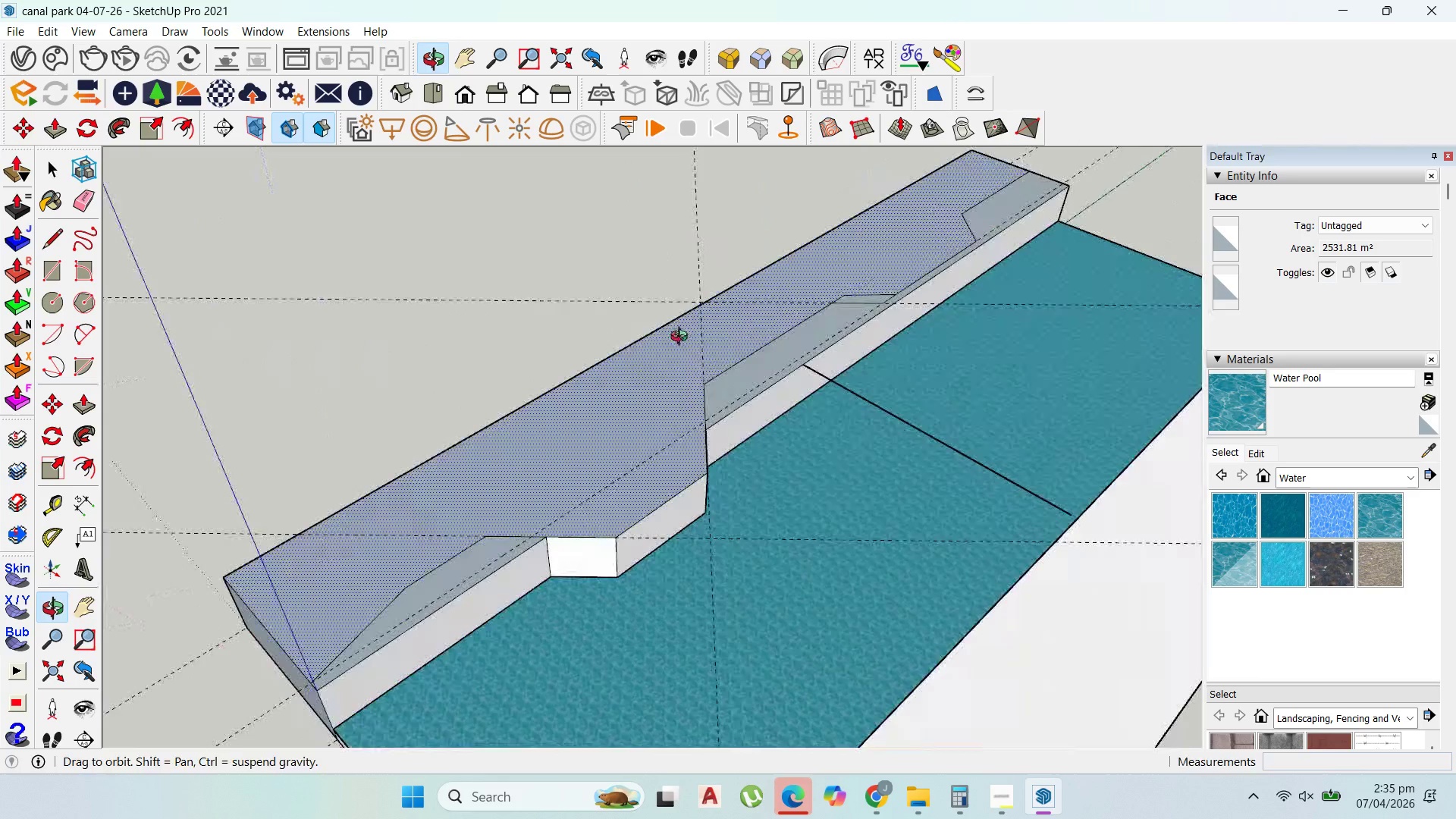 
left_click([894, 306])
 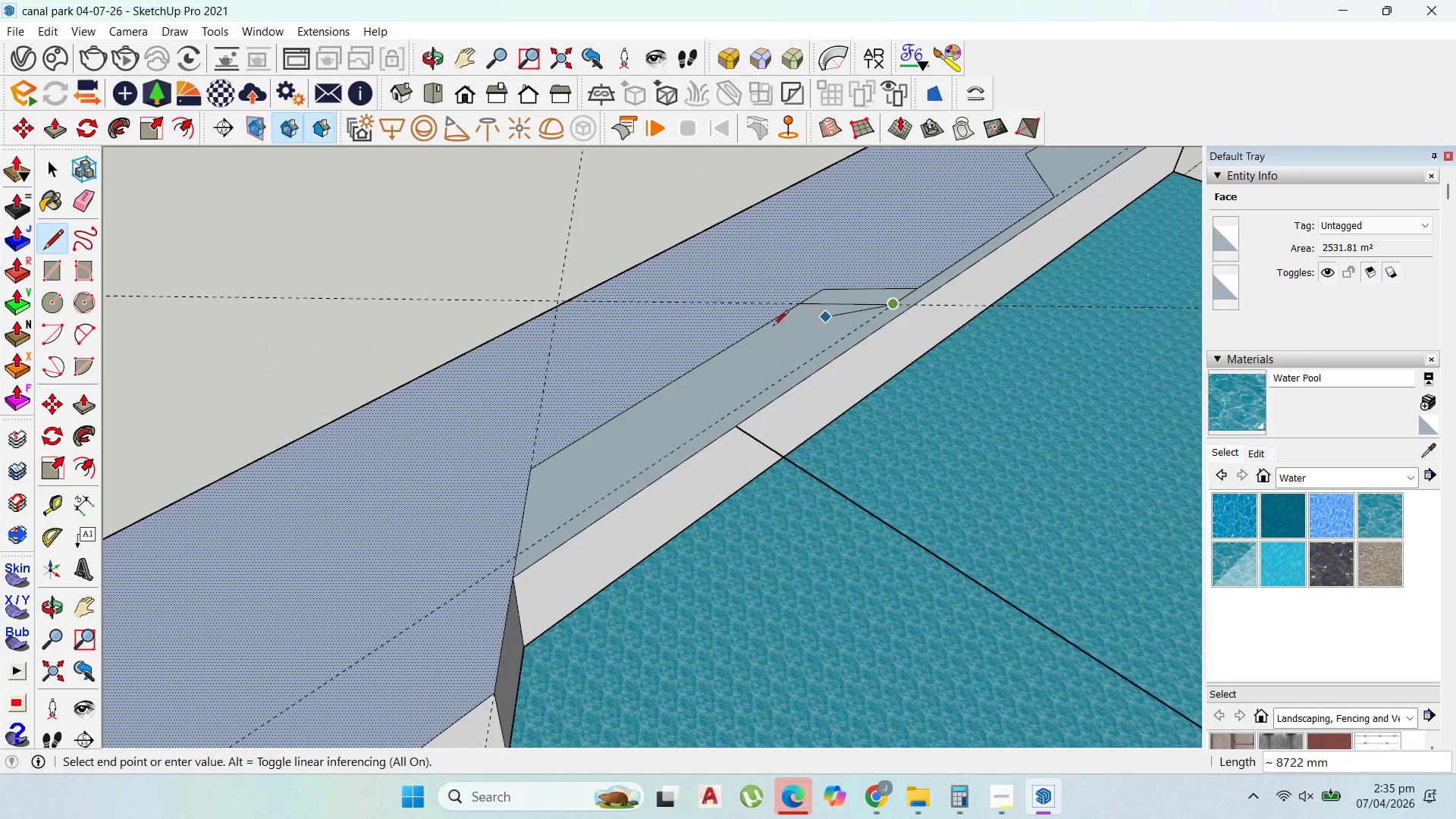 
scroll: coordinate [894, 307], scroll_direction: up, amount: 6.0
 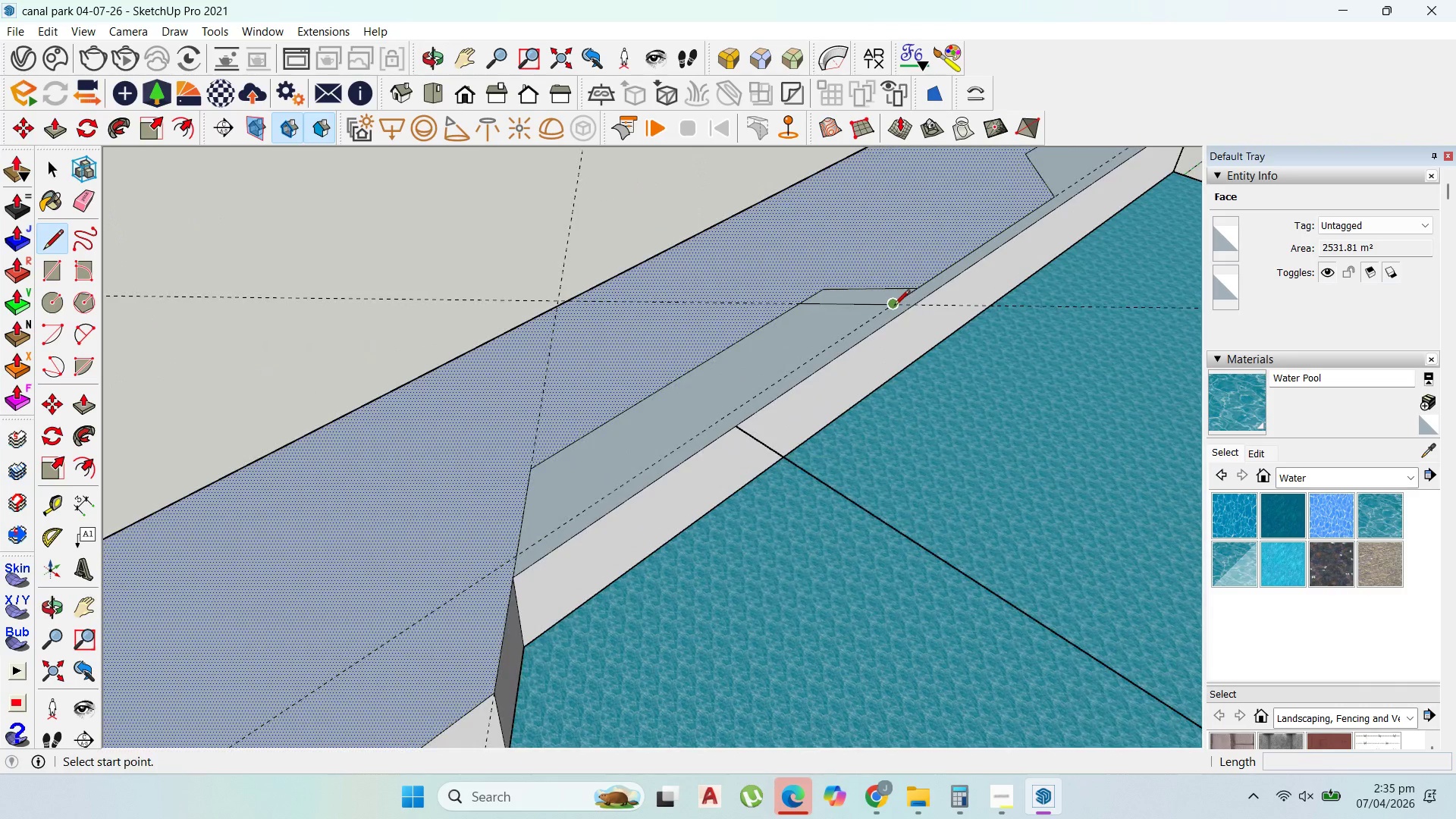 
scroll: coordinate [784, 327], scroll_direction: down, amount: 9.0
 